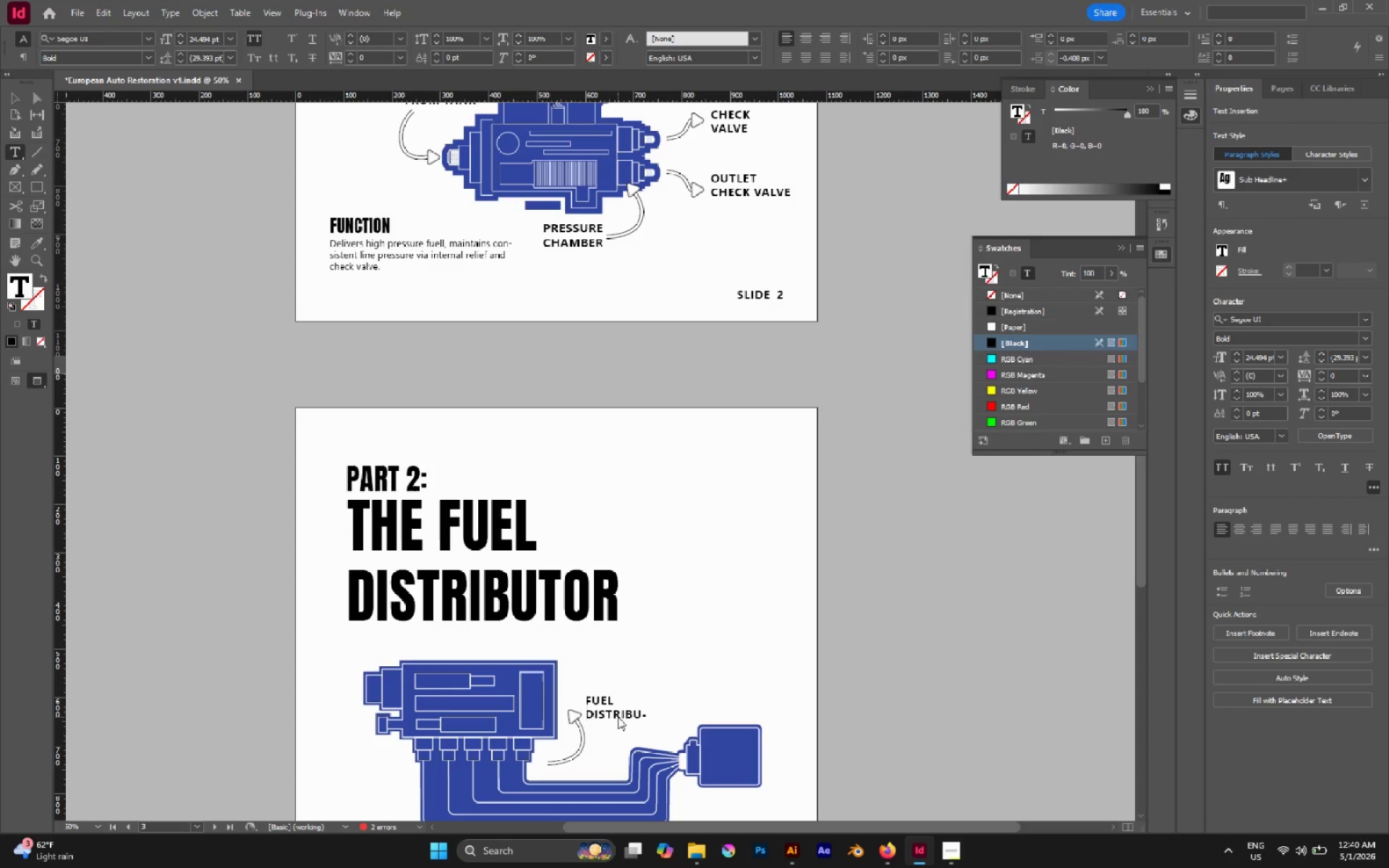 
key(Escape)
 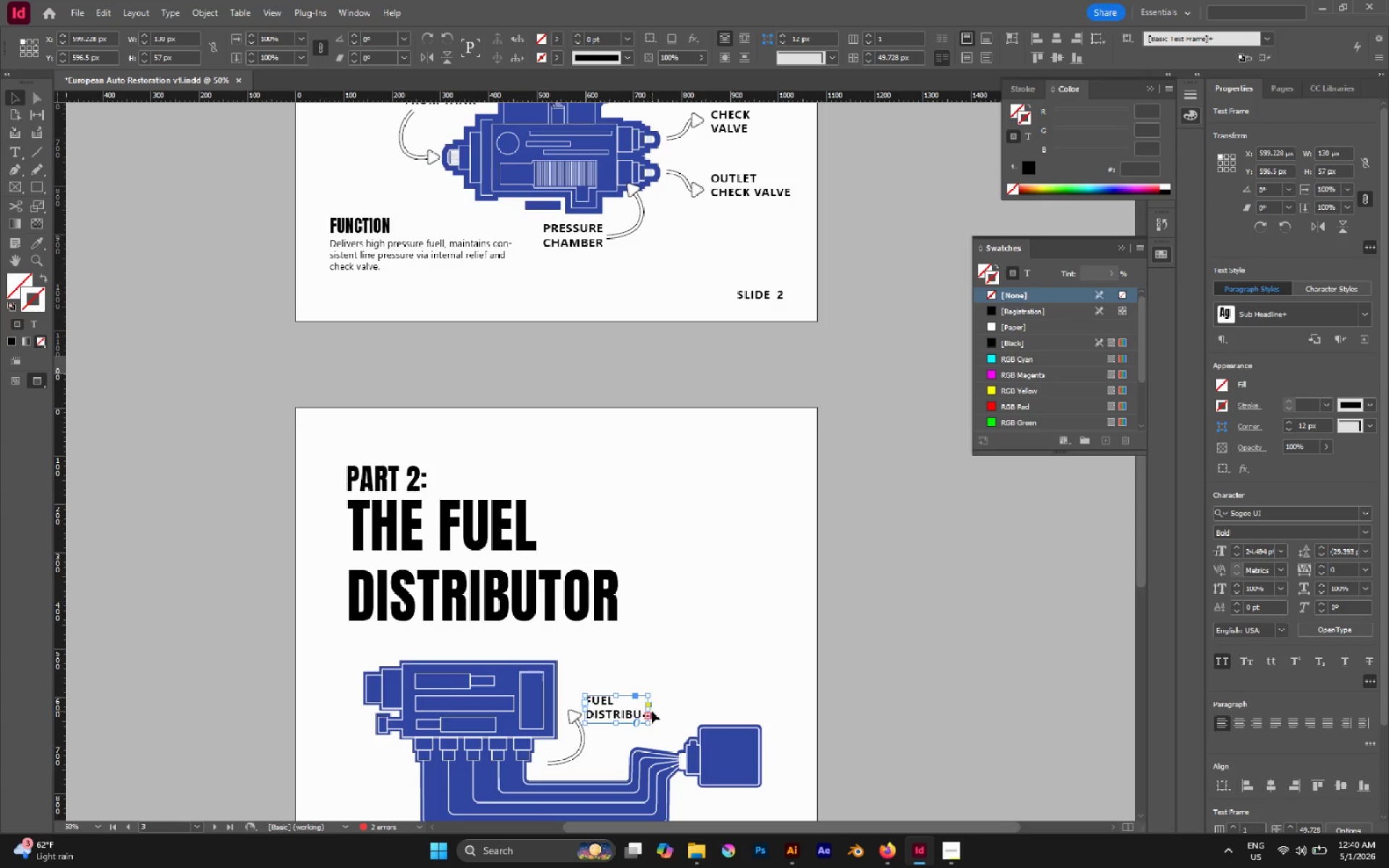 
left_click_drag(start_coordinate=[647, 711], to_coordinate=[667, 711])
 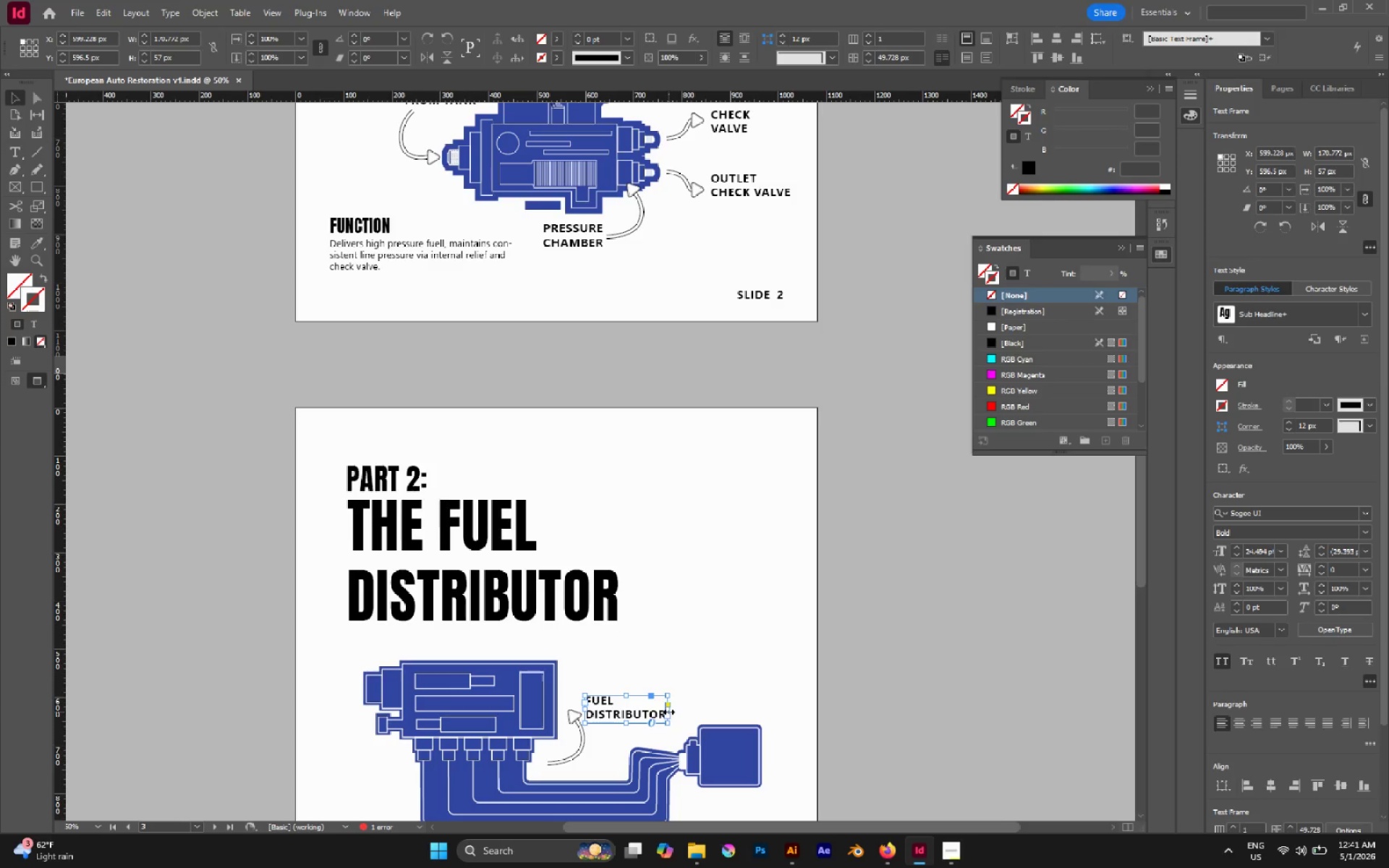 
wait(6.5)
 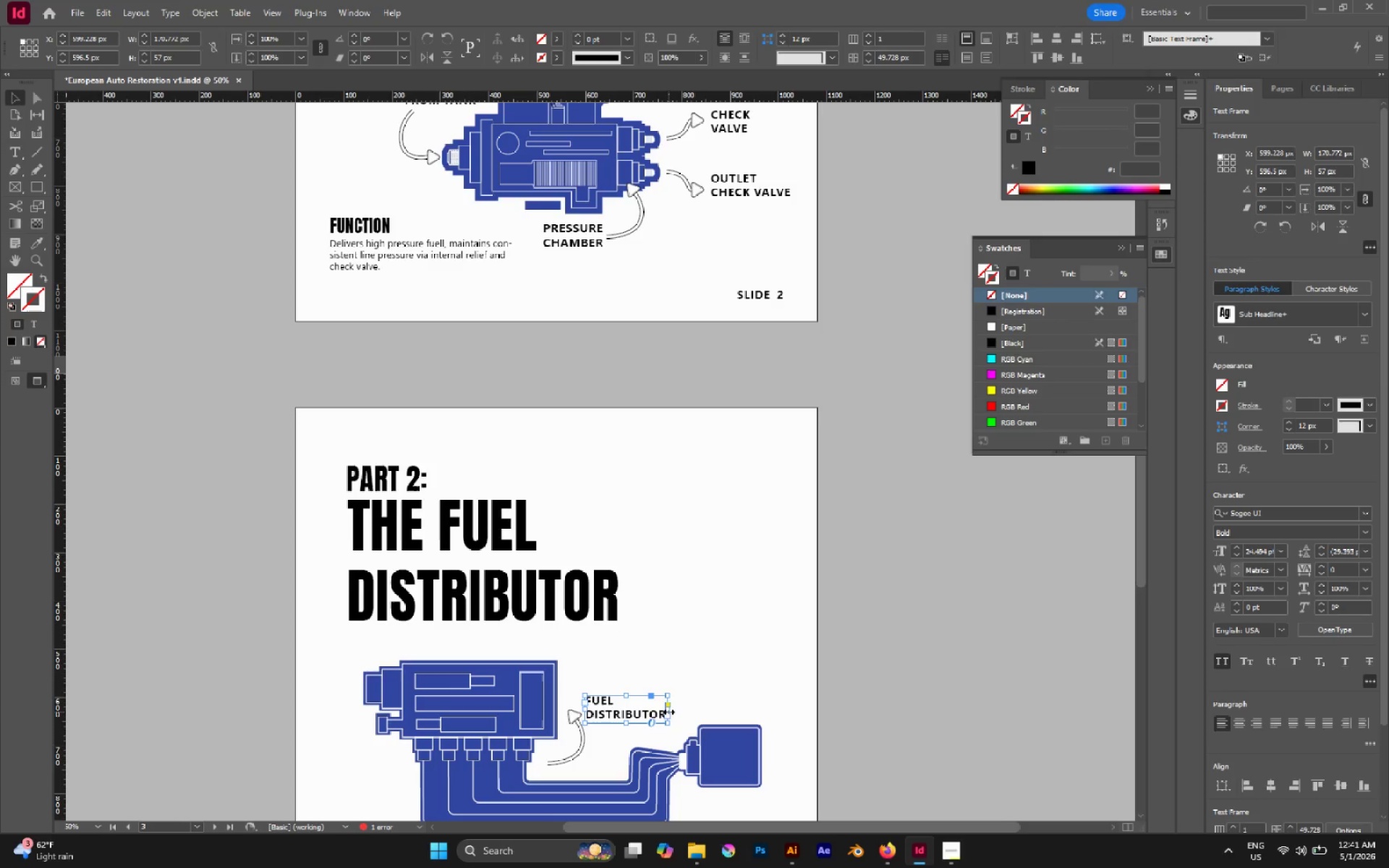 
left_click([674, 617])
 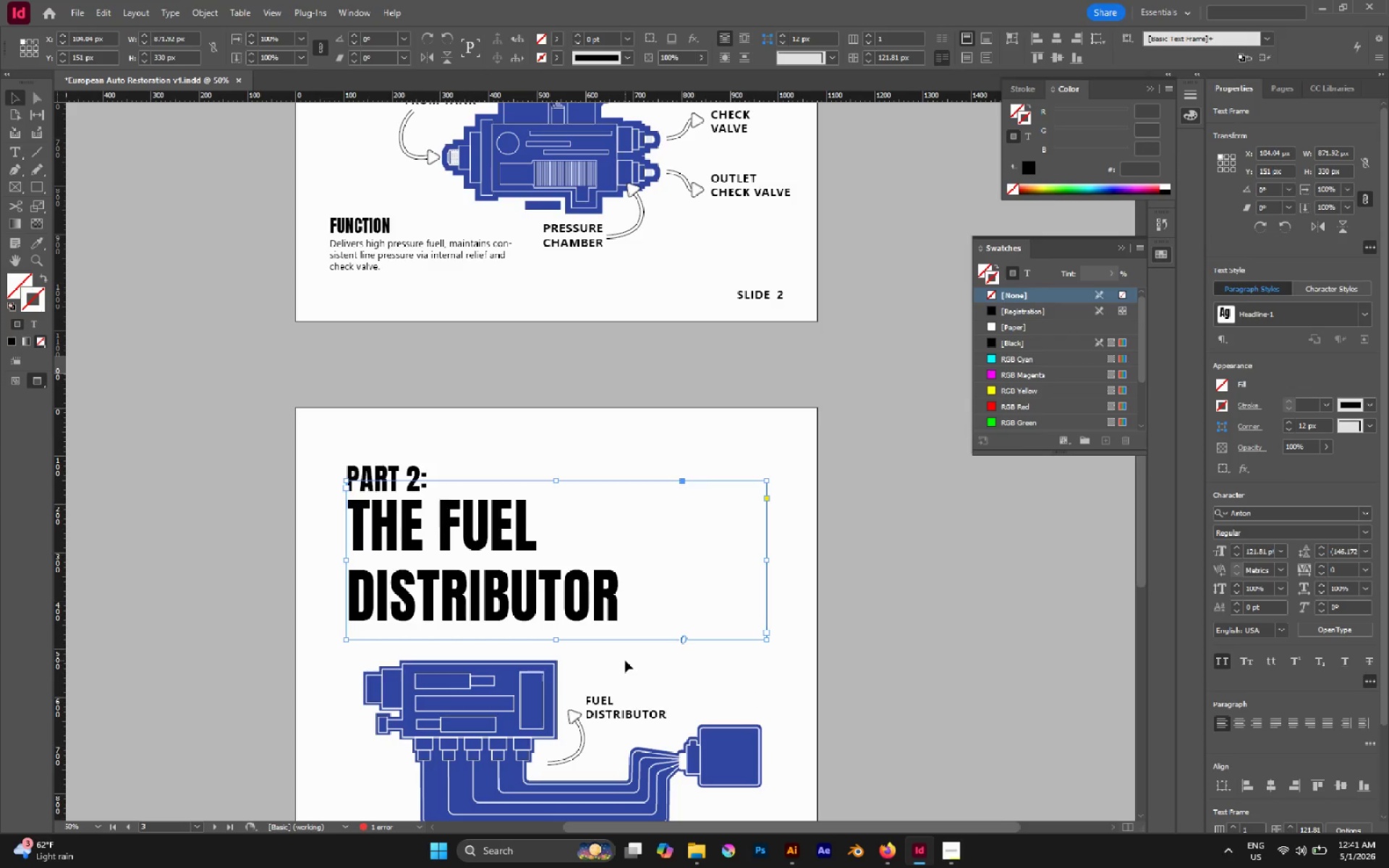 
scroll: coordinate [624, 674], scroll_direction: down, amount: 2.0
 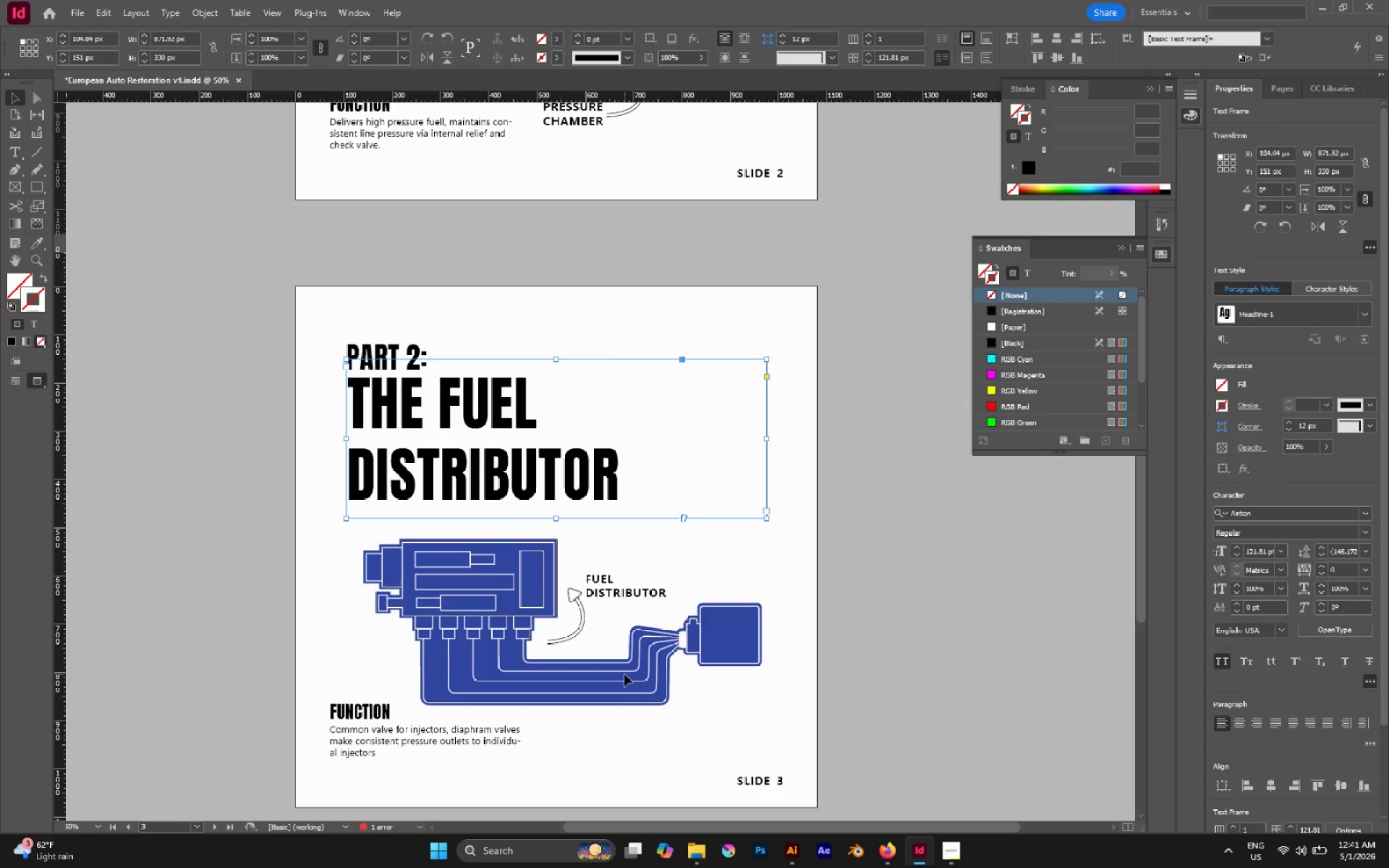 
wait(11.94)
 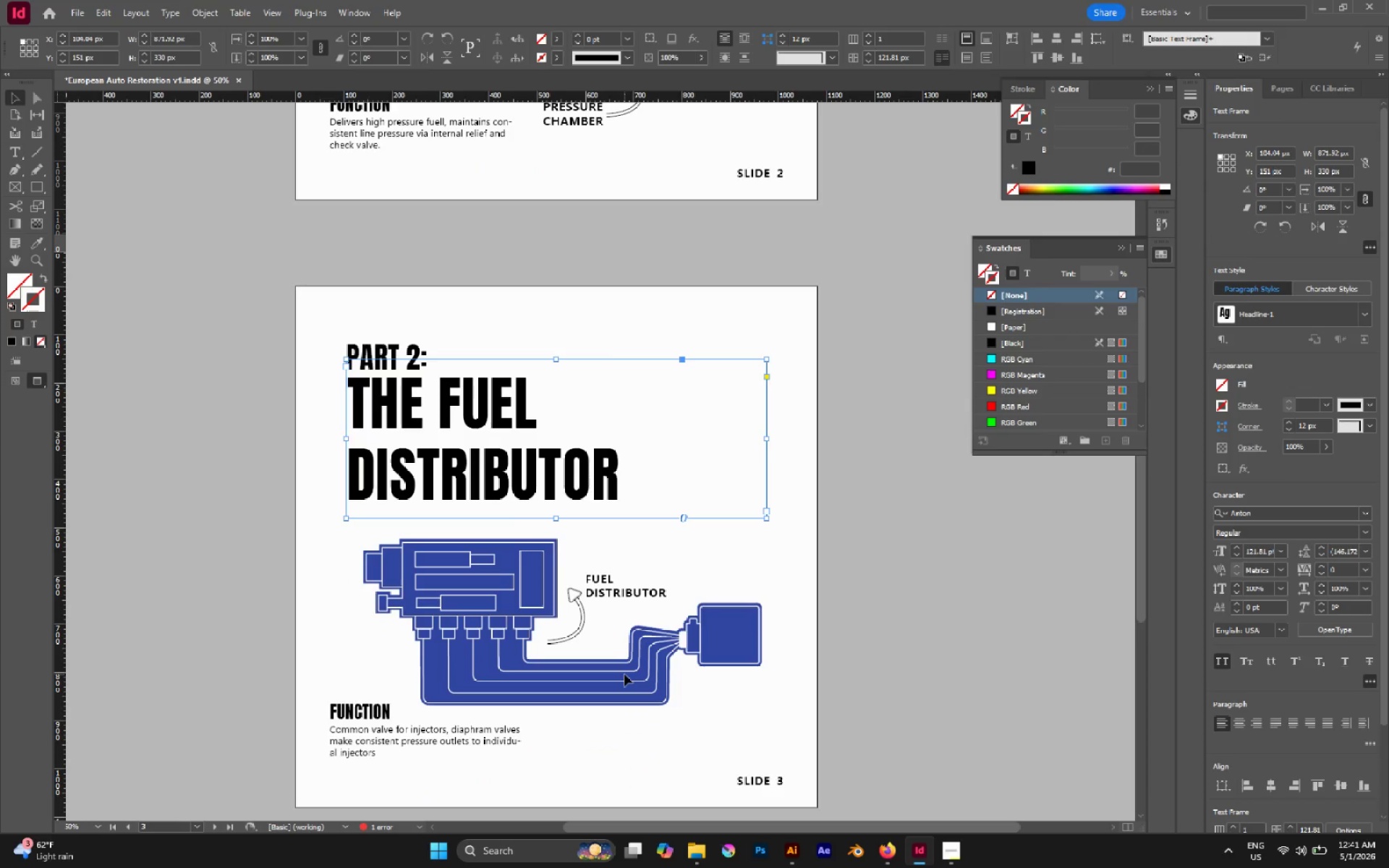 
left_click([664, 754])
 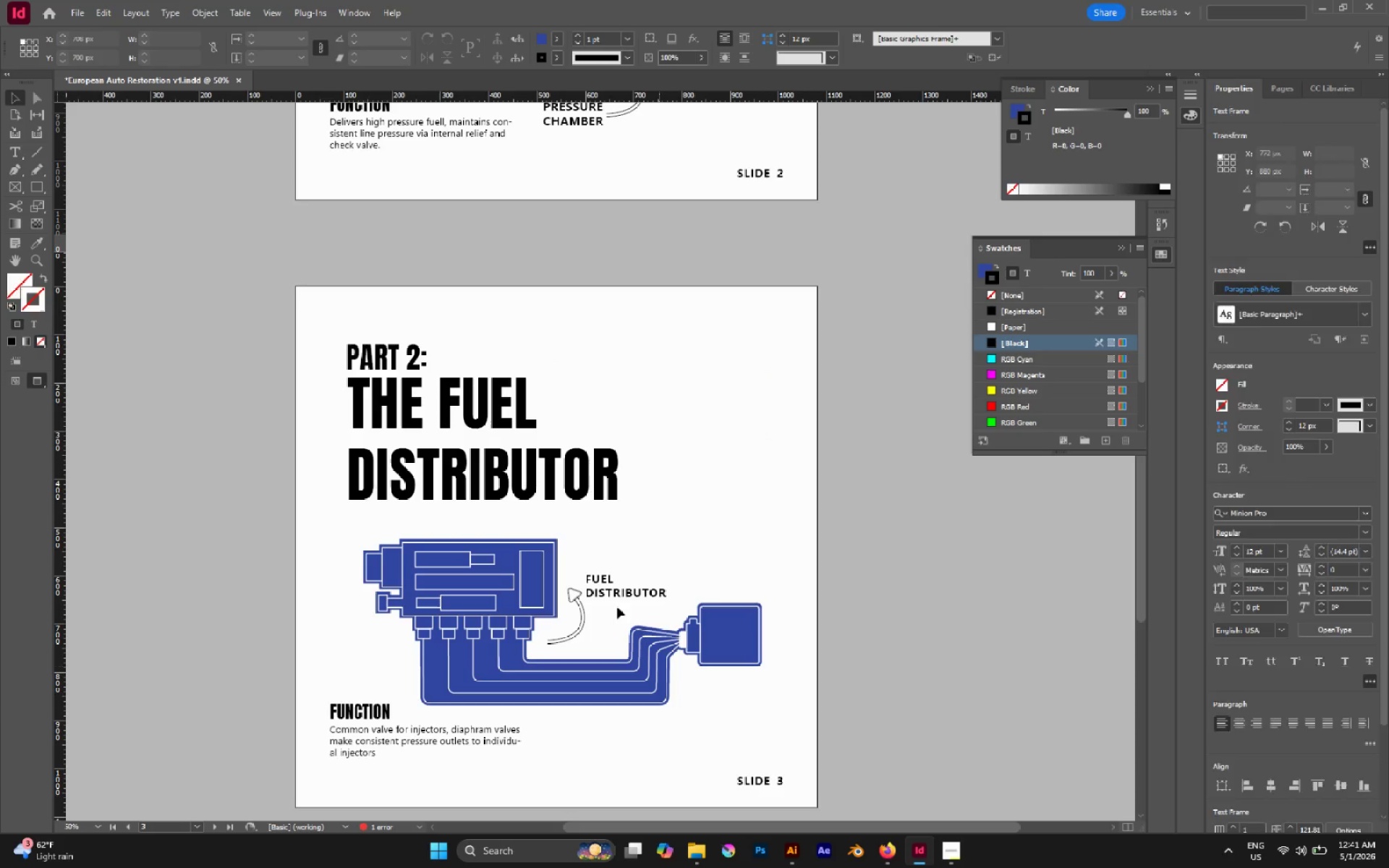 
hold_key(key=AltLeft, duration=0.5)
scroll: coordinate [592, 584], scroll_direction: up, amount: 2.0
 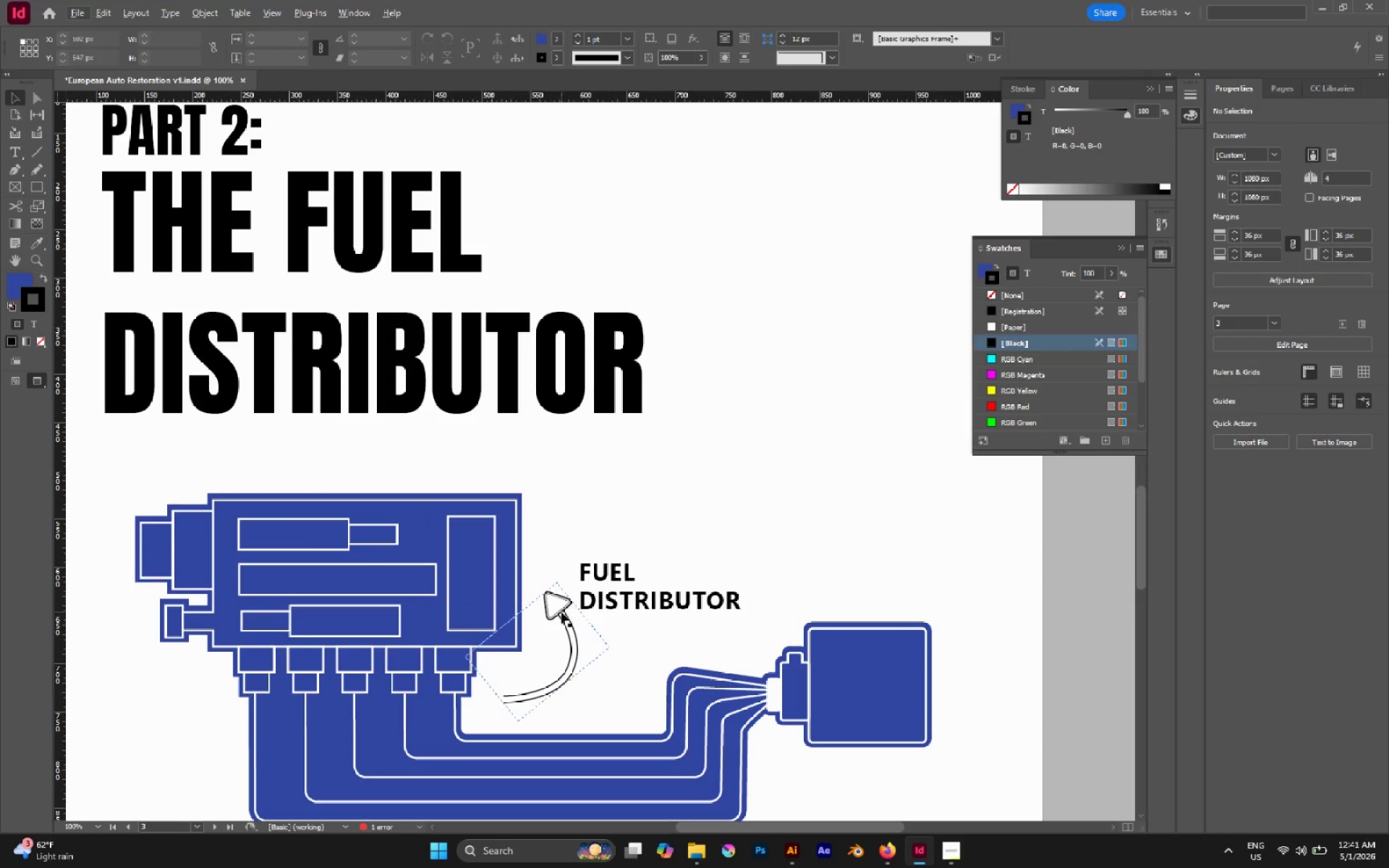 
left_click([561, 613])
 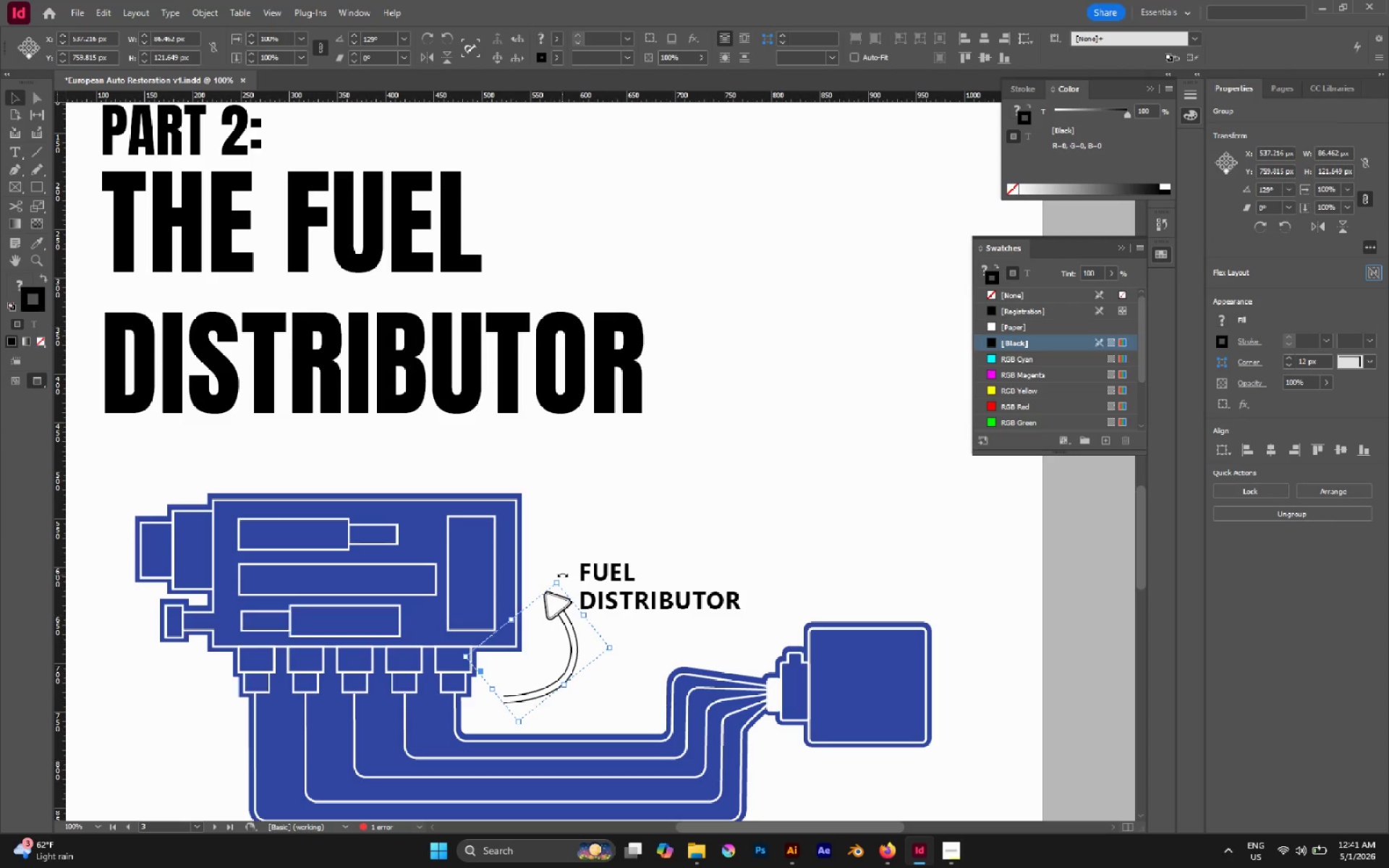 
left_click_drag(start_coordinate=[562, 575], to_coordinate=[595, 609])
 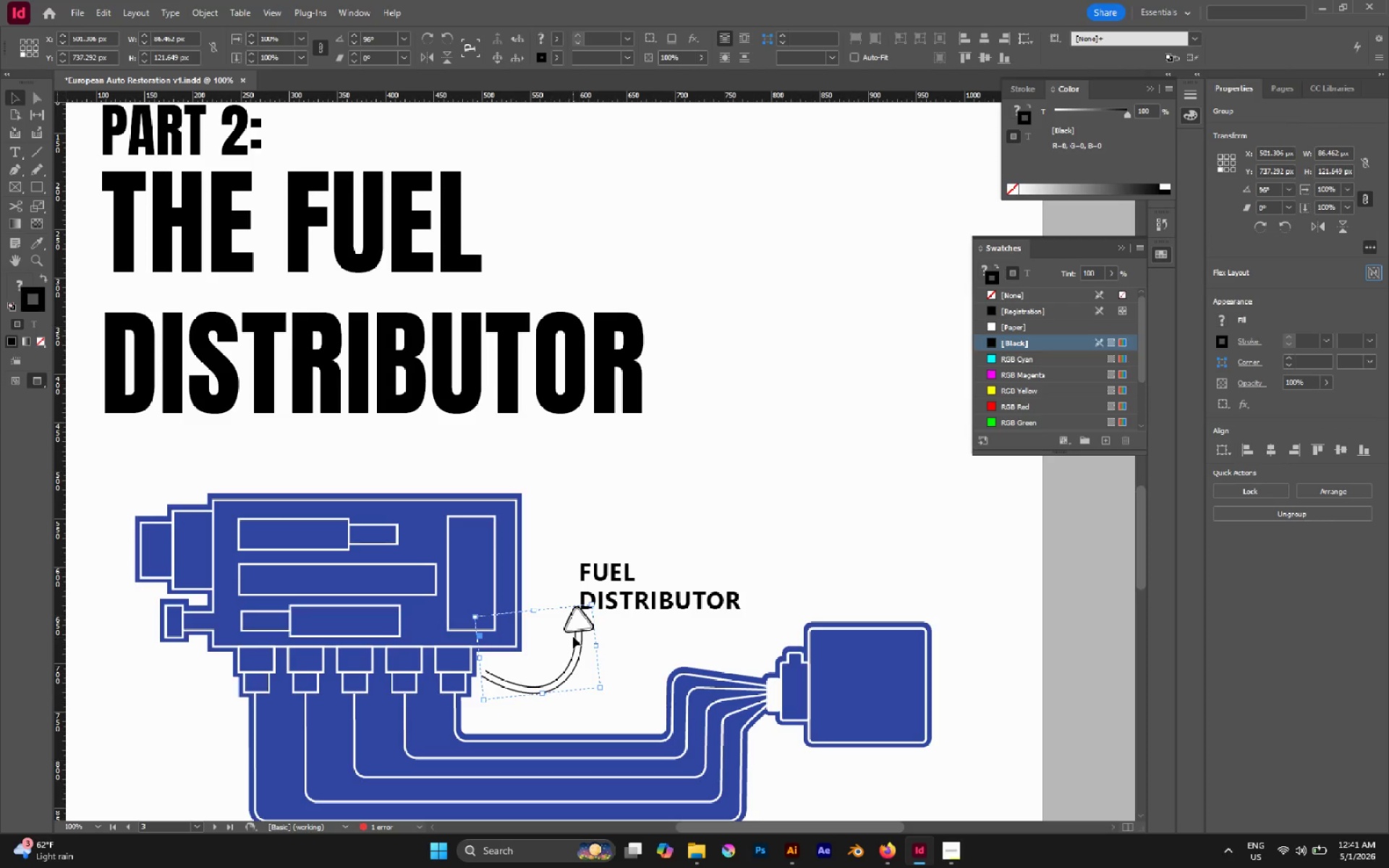 
left_click_drag(start_coordinate=[574, 634], to_coordinate=[569, 655])
 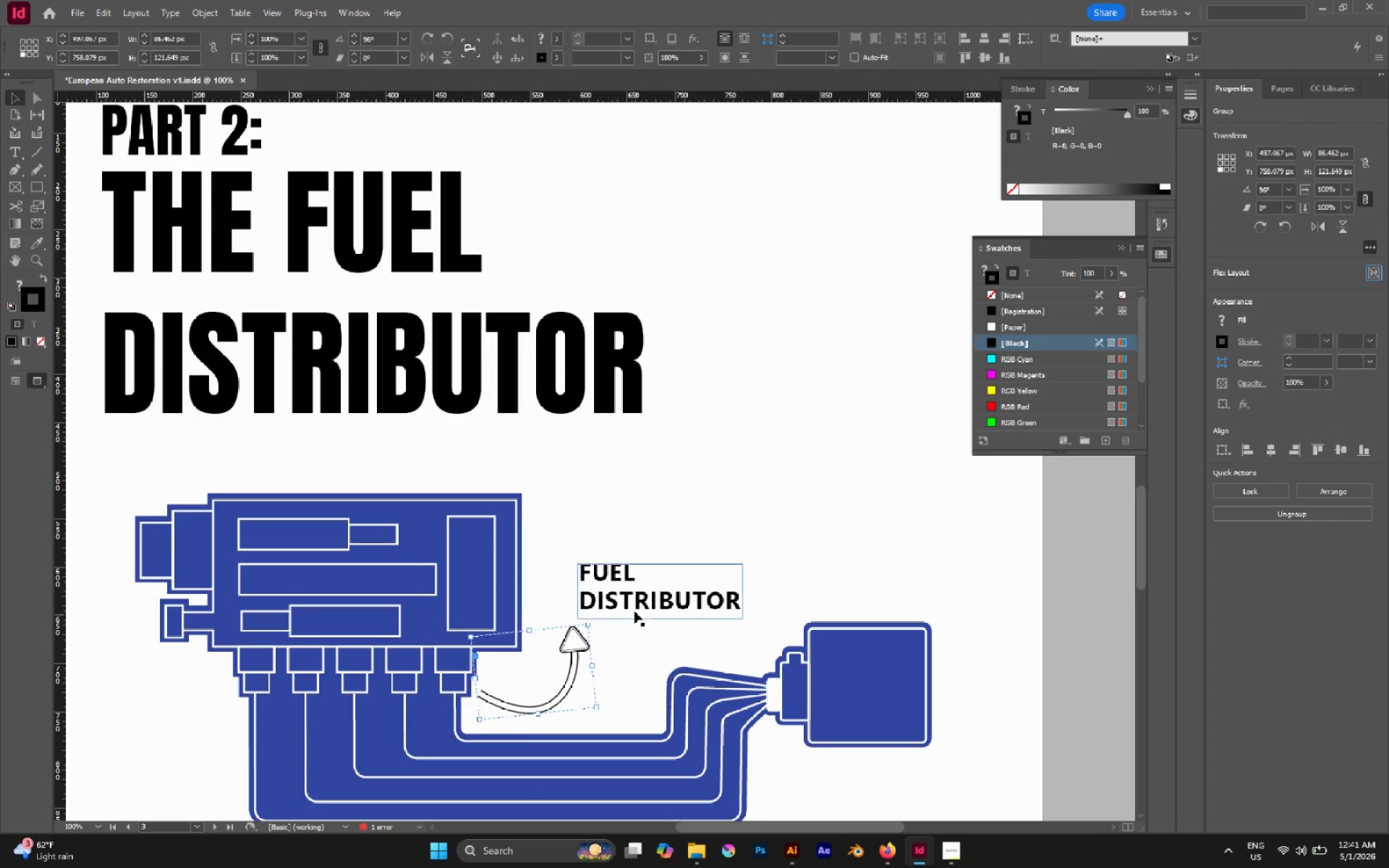 
left_click_drag(start_coordinate=[629, 606], to_coordinate=[613, 608])
 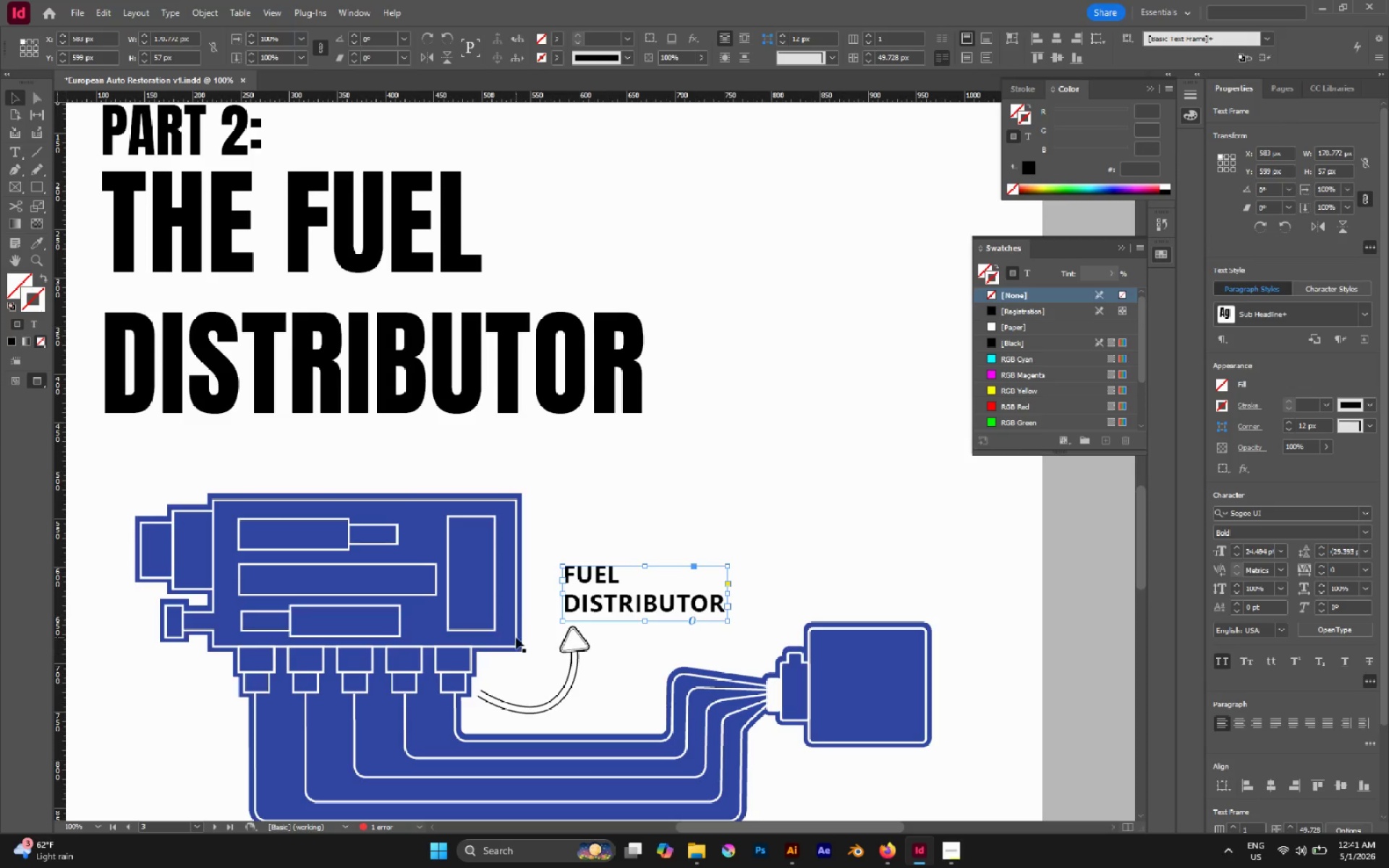 
wait(22.41)
 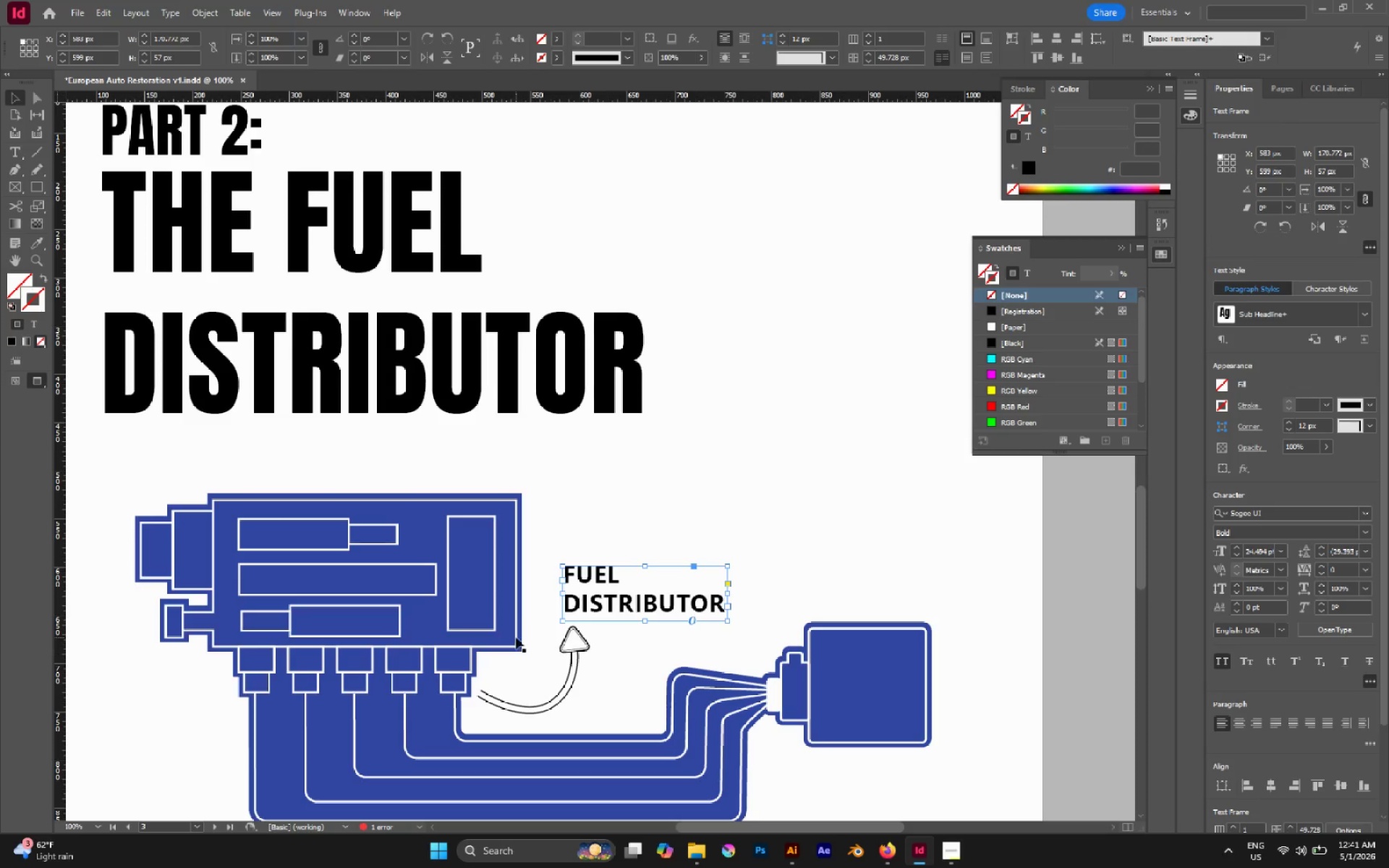 
left_click([651, 535])
 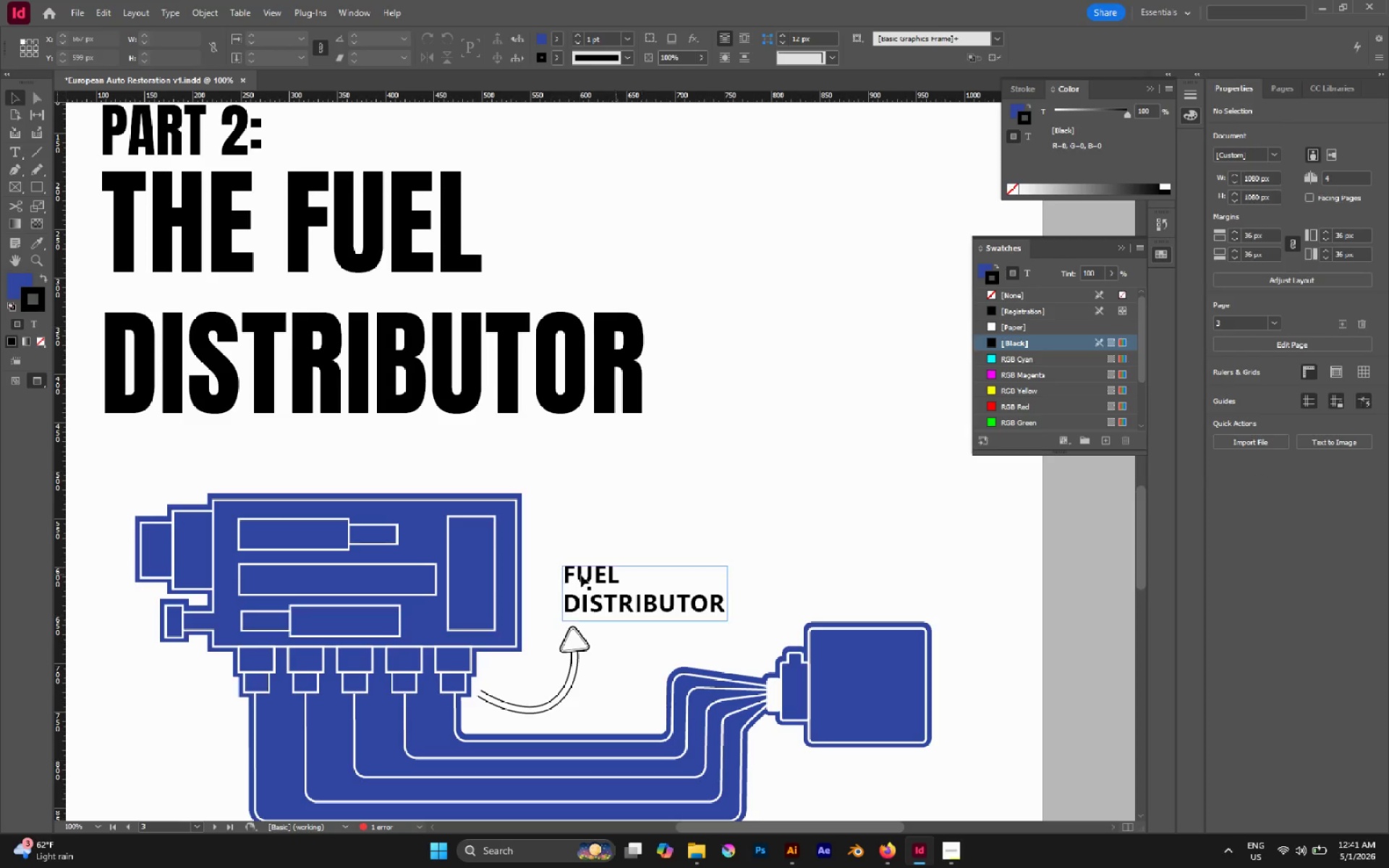 
hold_key(key=AltLeft, duration=0.61)
scroll: coordinate [564, 574], scroll_direction: down, amount: 2.0
 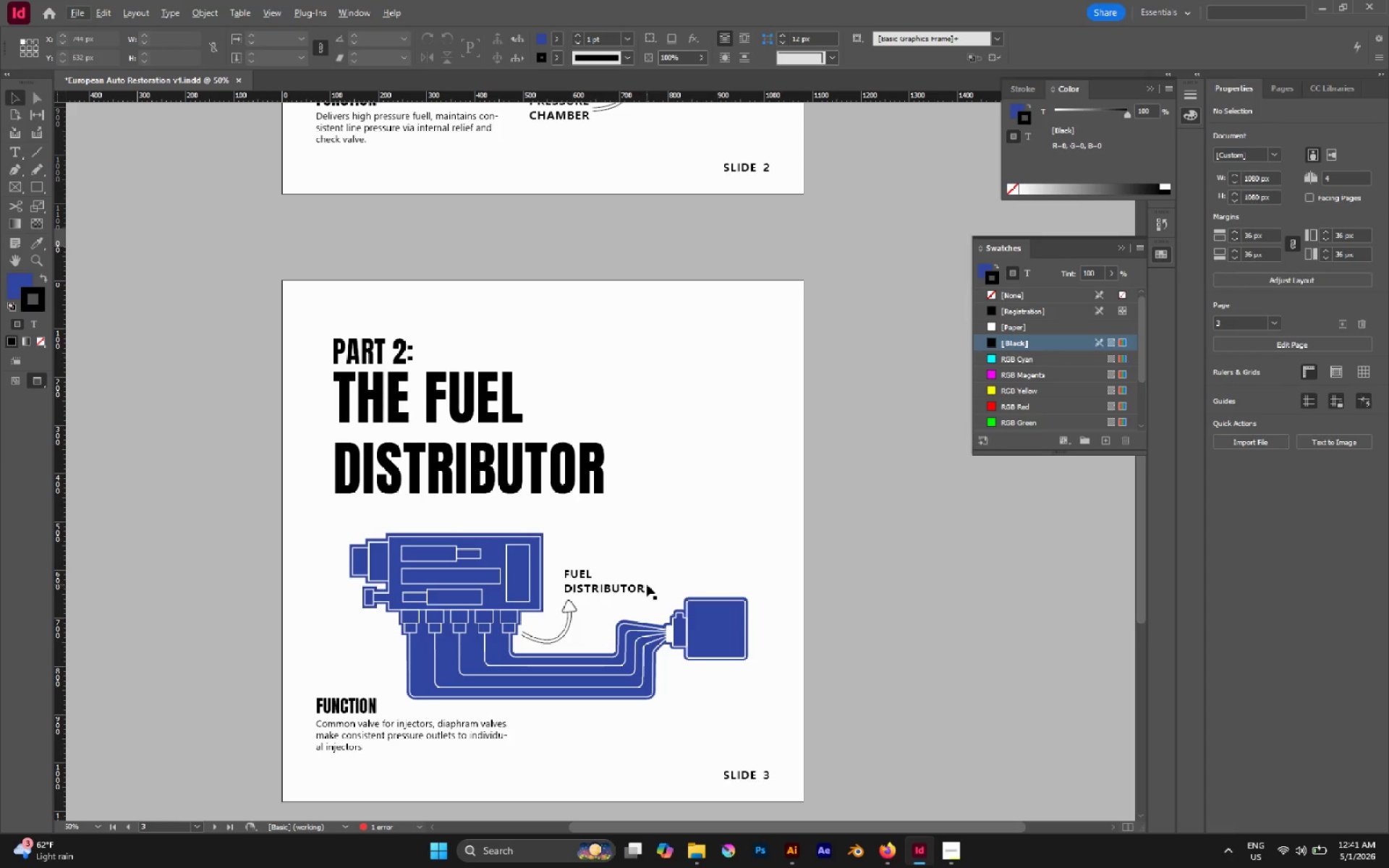 
wait(6.79)
 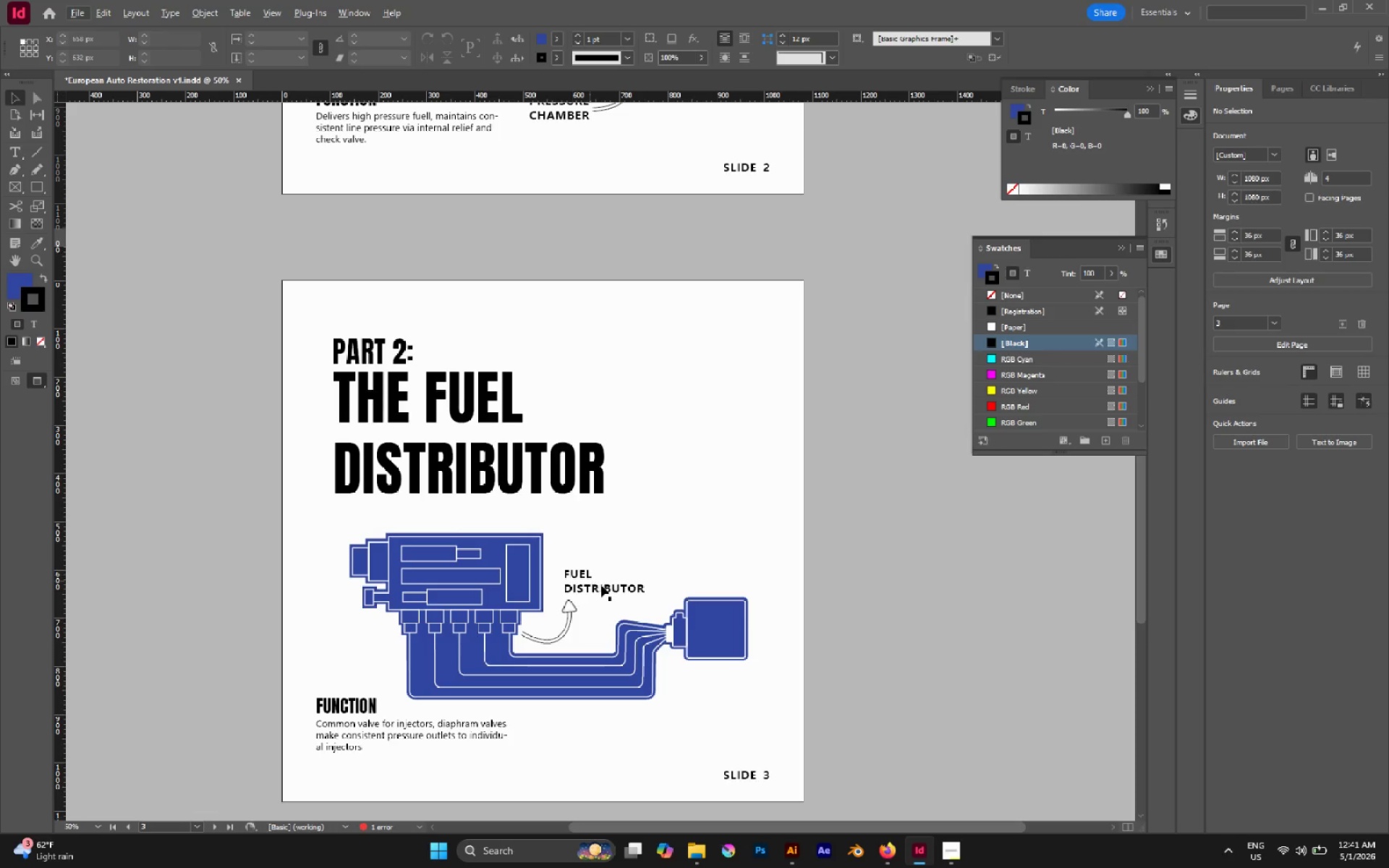 
scroll: coordinate [618, 377], scroll_direction: up, amount: 2.0
 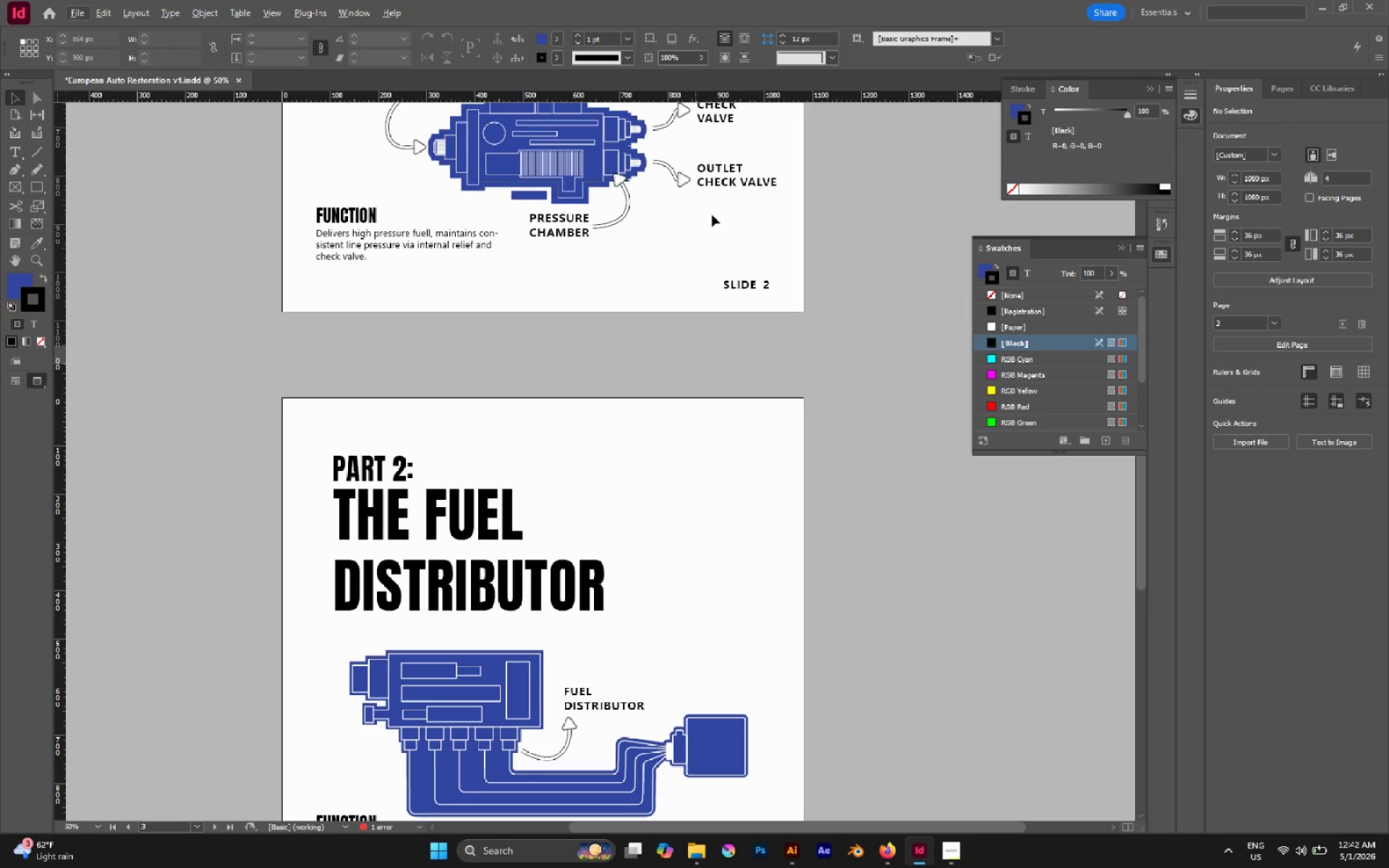 
left_click_drag(start_coordinate=[715, 212], to_coordinate=[676, 162])
 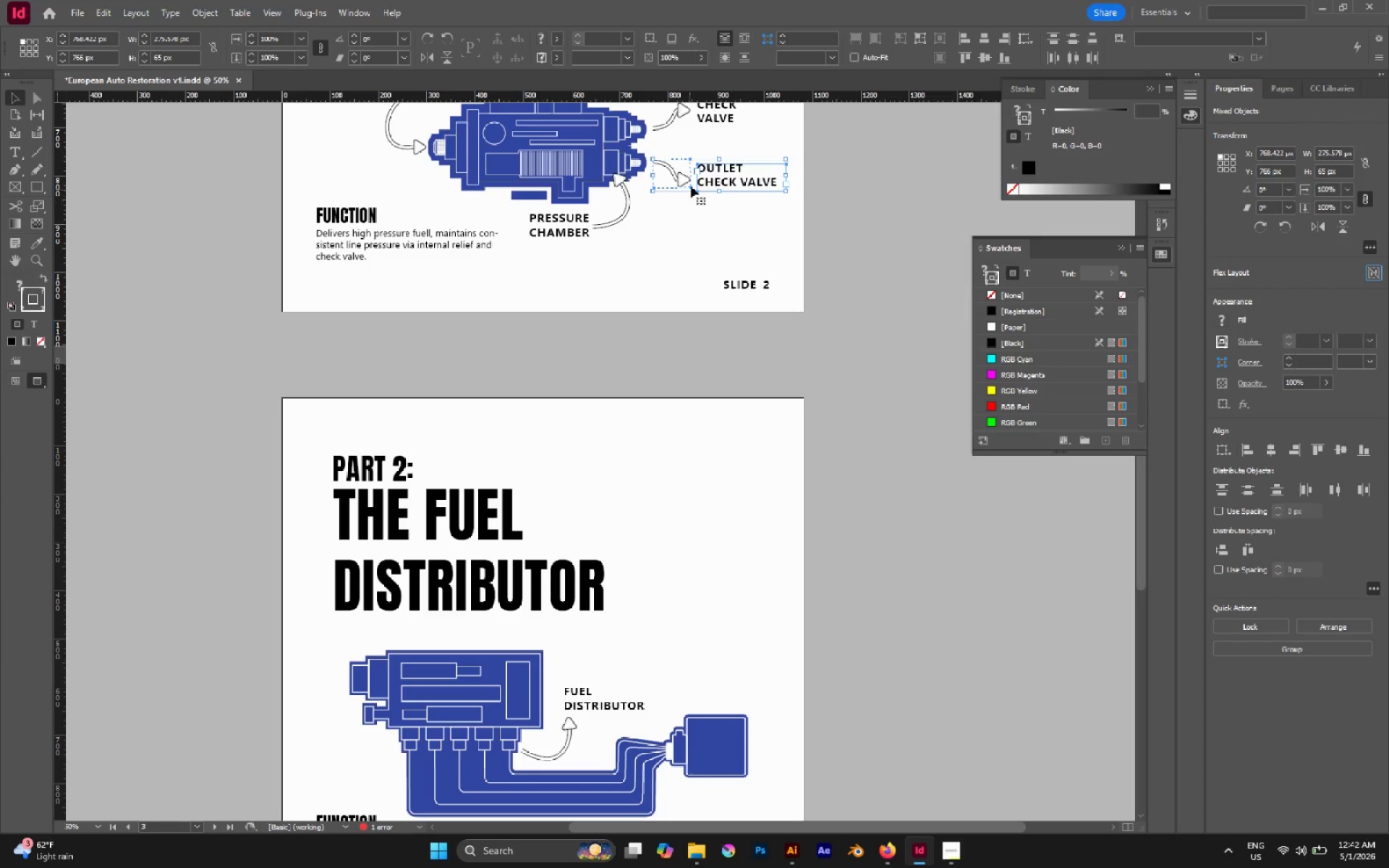 
hold_key(key=AltLeft, duration=1.66)
left_click_drag(start_coordinate=[708, 174], to_coordinate=[706, 813])
 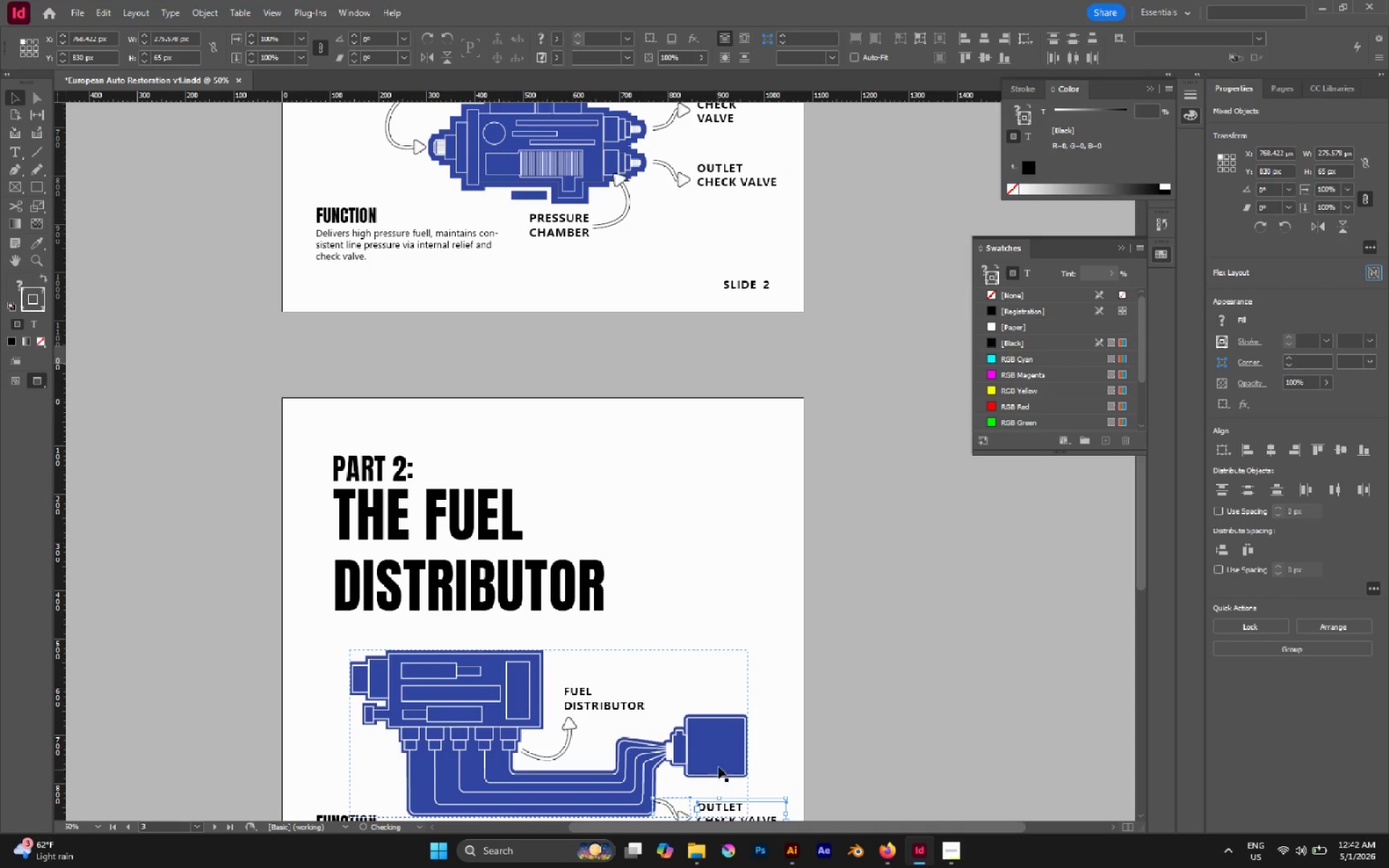 
hold_key(key=Space, duration=0.64)
 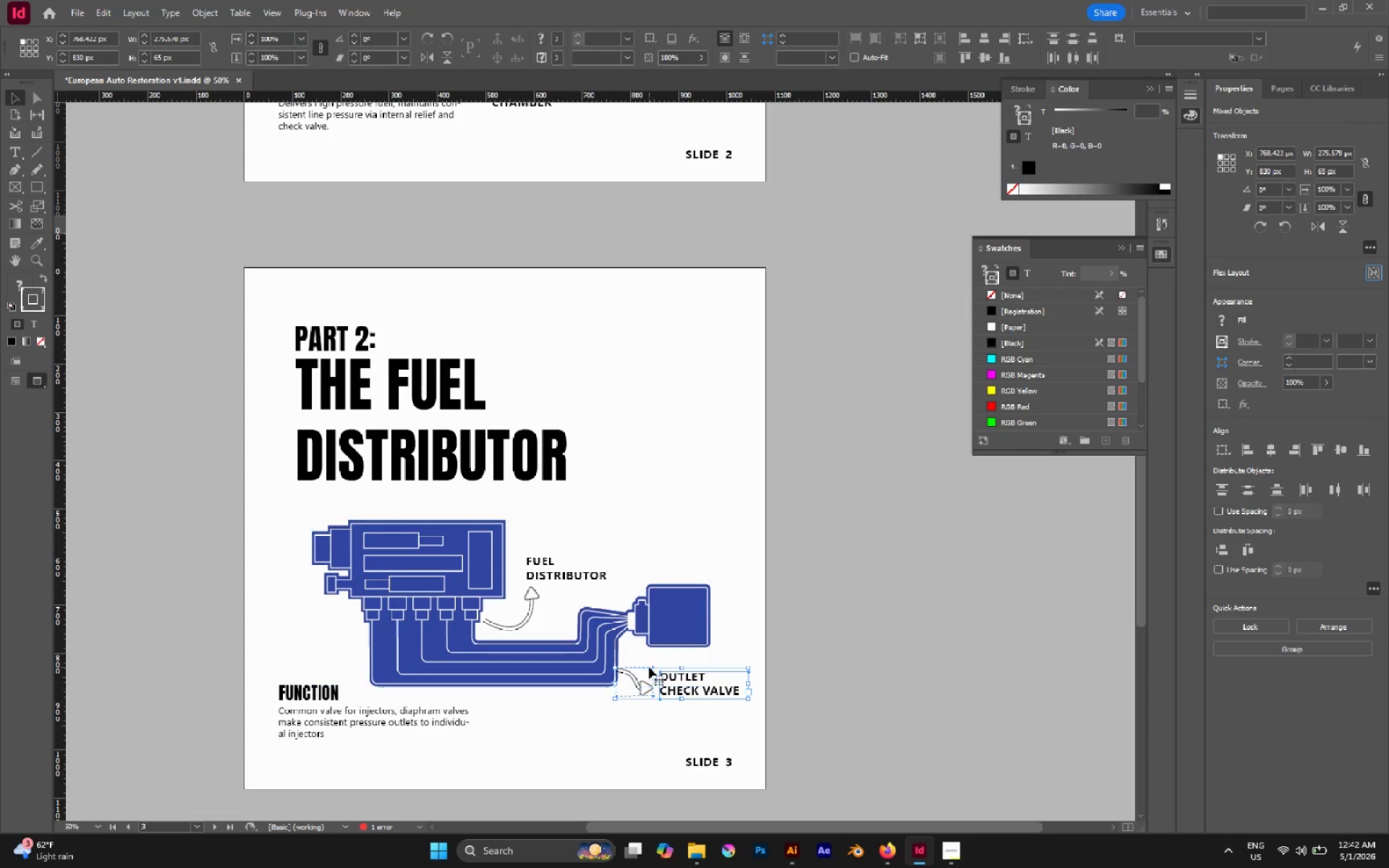 
left_click_drag(start_coordinate=[718, 746], to_coordinate=[681, 616])
 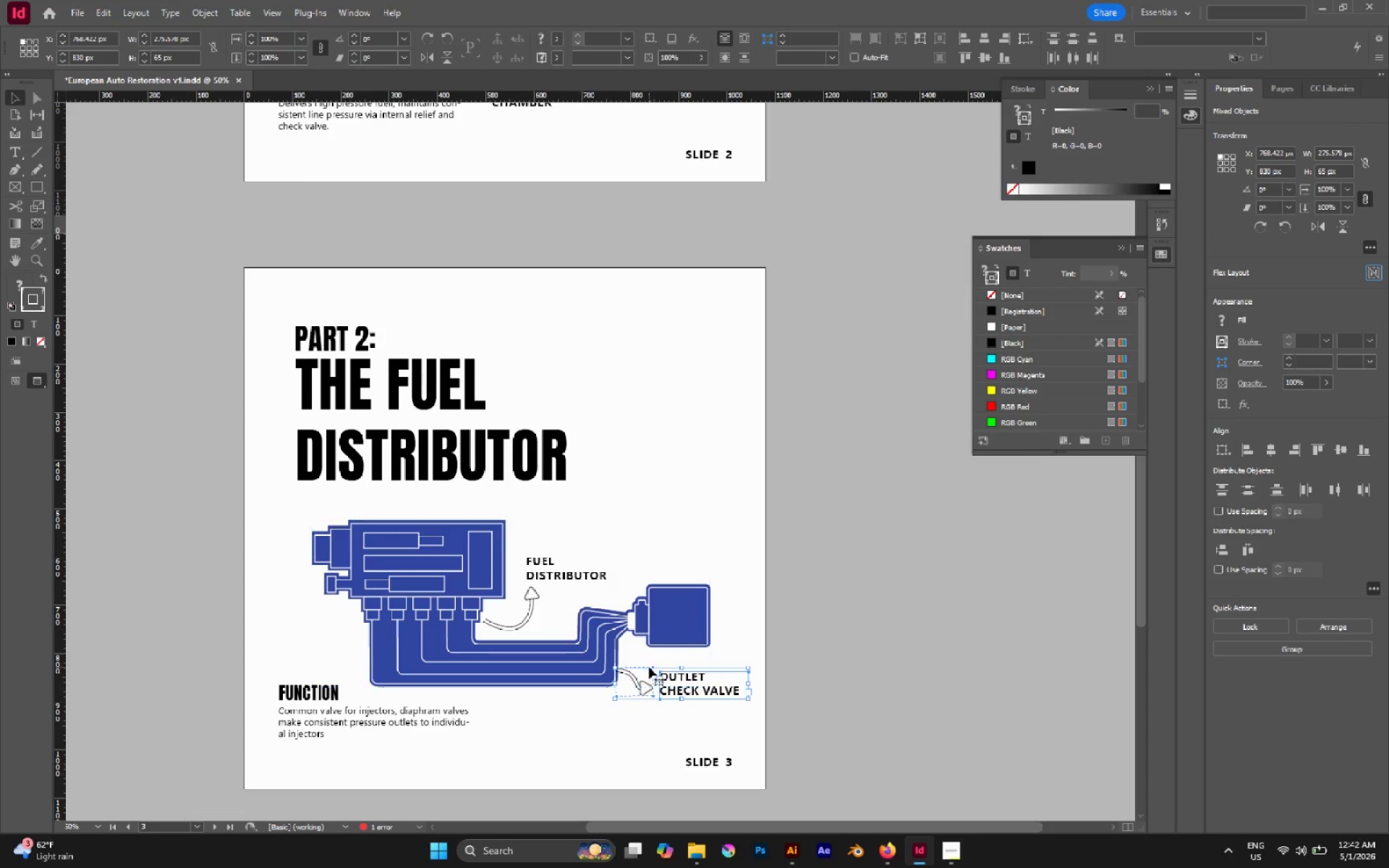 
hold_key(key=MetaLeft, duration=0.48)
scroll: coordinate [629, 692], scroll_direction: down, amount: 2.0
 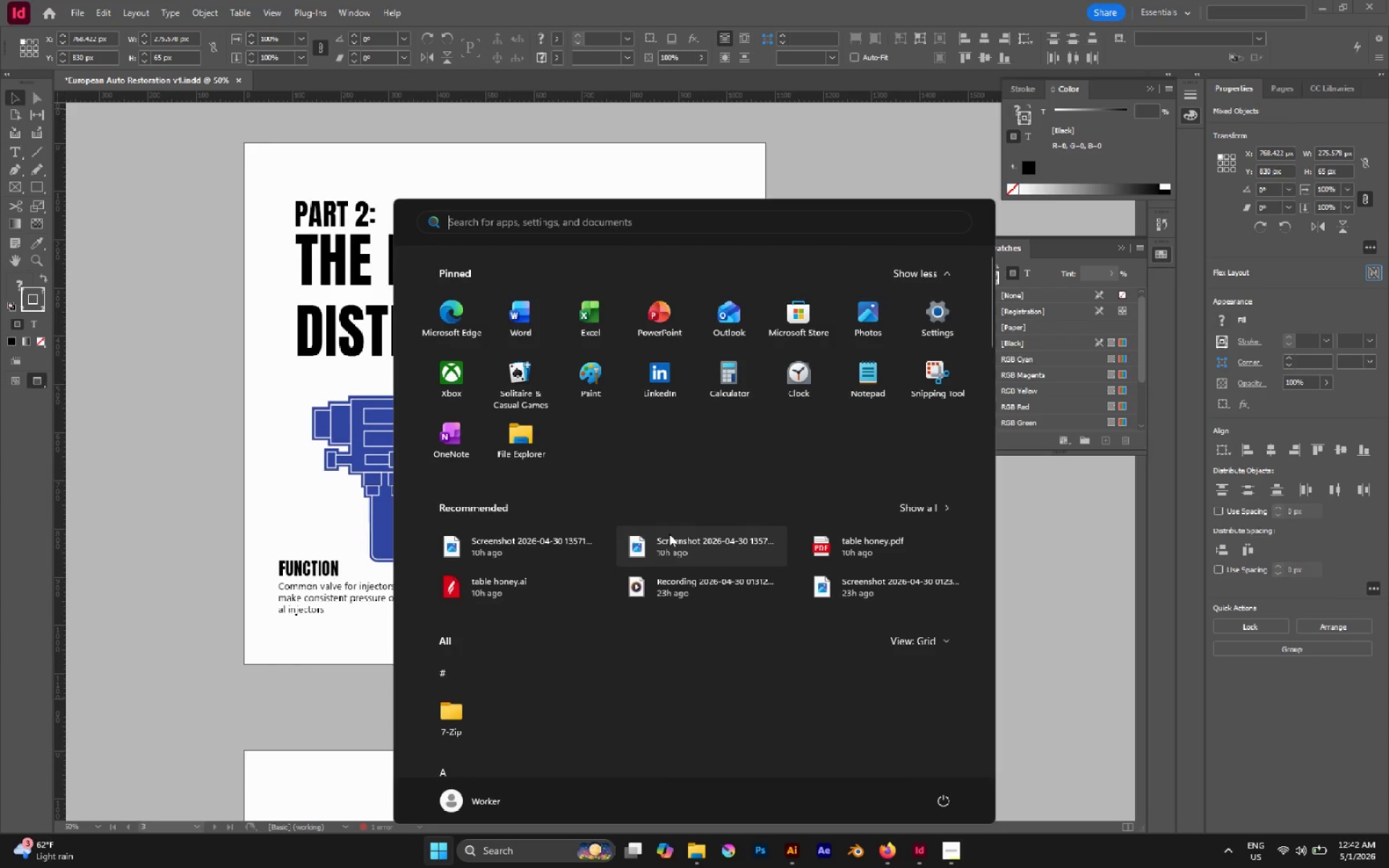 
key(Meta+MetaLeft)
 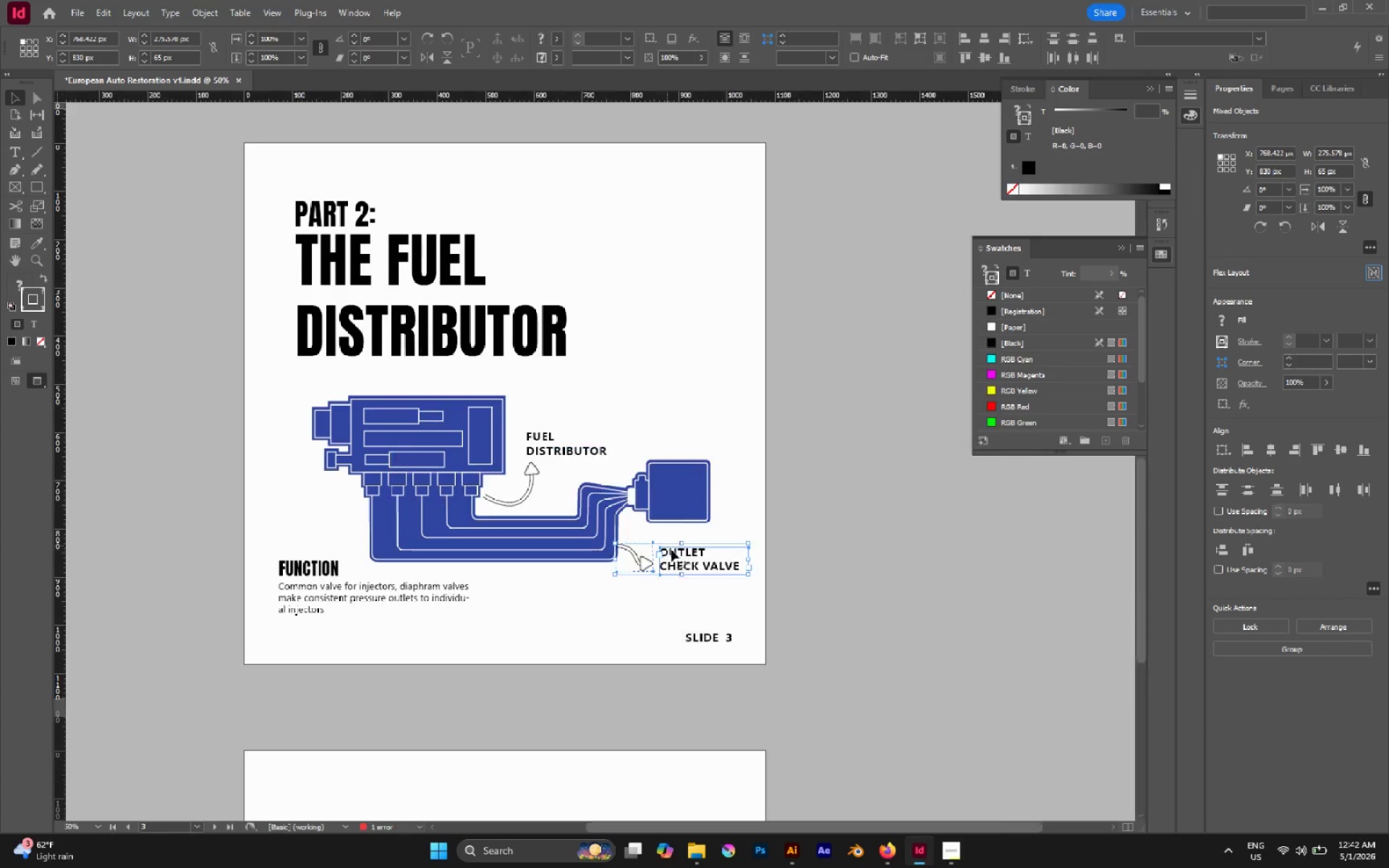 
hold_key(key=AltLeft, duration=0.66)
scroll: coordinate [681, 552], scroll_direction: none, amount: 0.0
 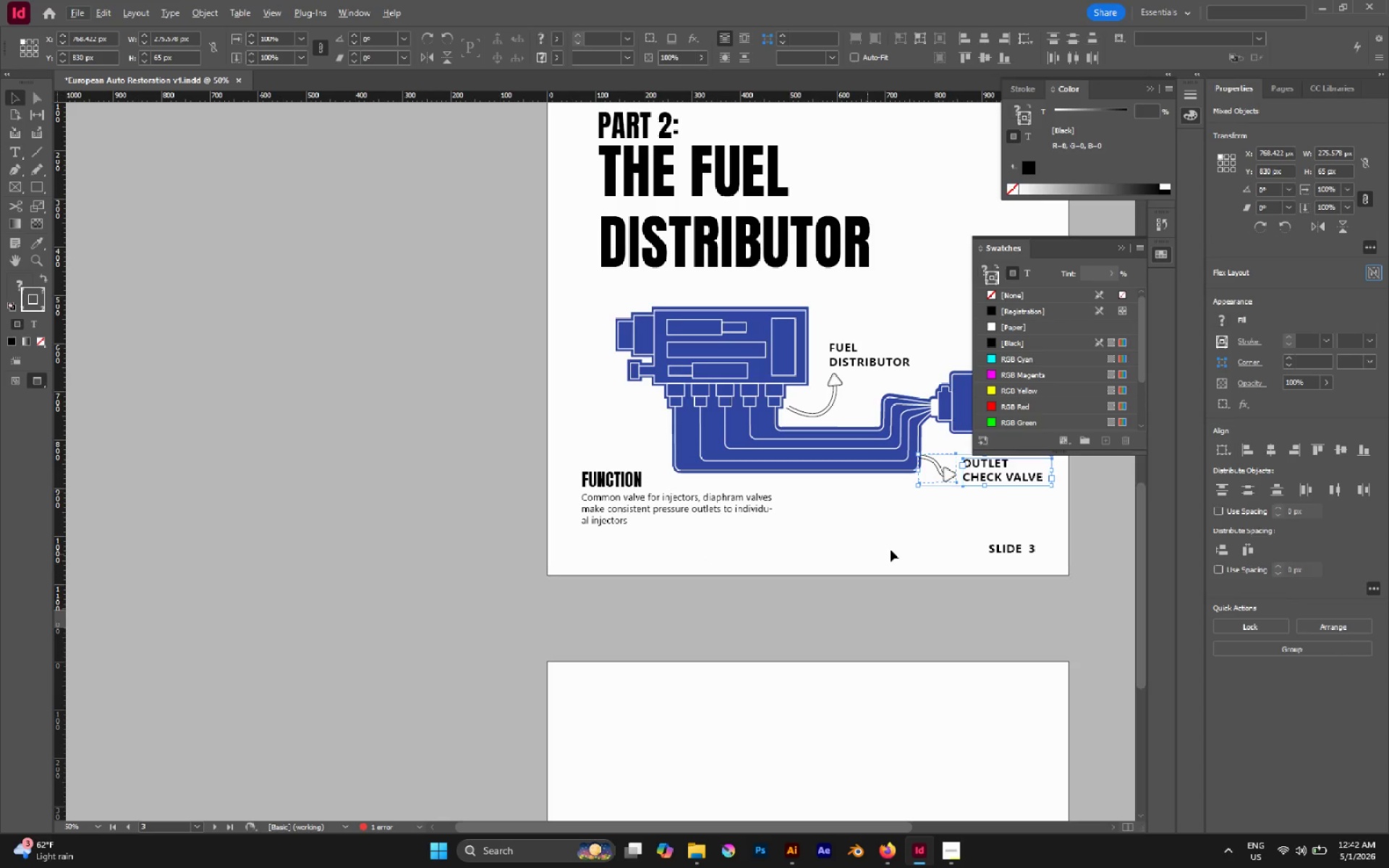 
hold_key(key=Space, duration=0.39)
 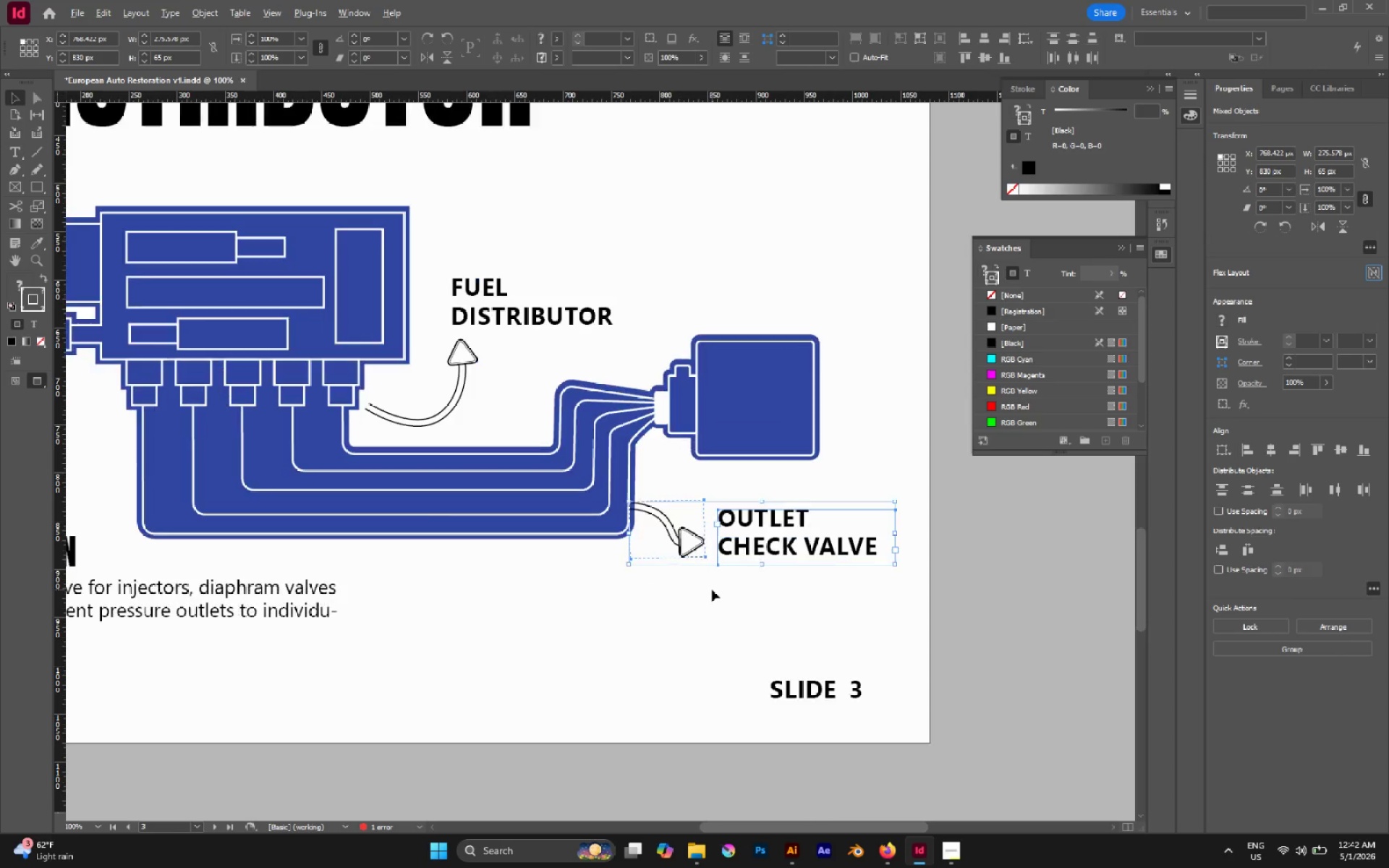 
left_click_drag(start_coordinate=[912, 535], to_coordinate=[664, 626])
 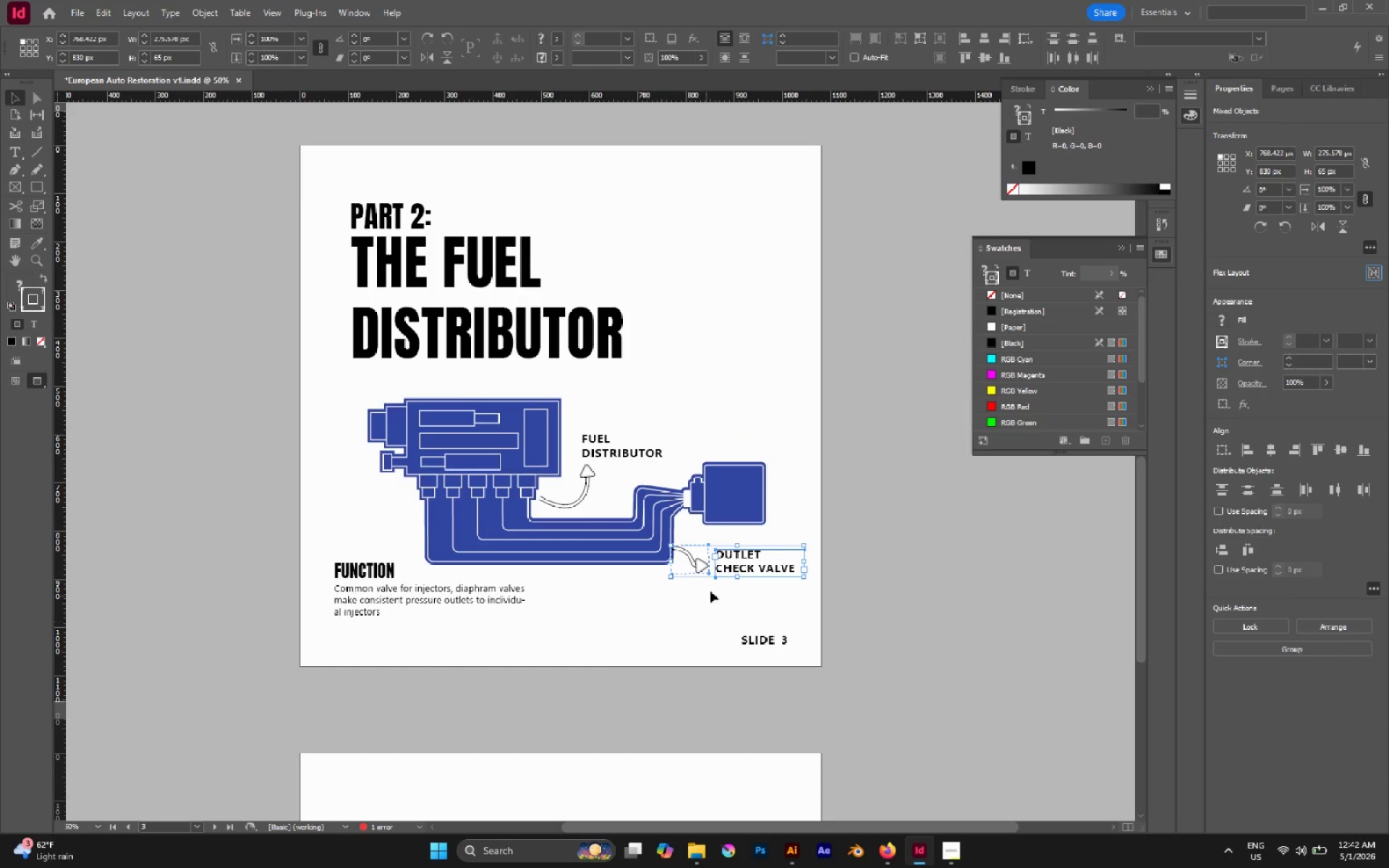 
hold_key(key=AltLeft, duration=0.53)
scroll: coordinate [712, 590], scroll_direction: up, amount: 2.0
 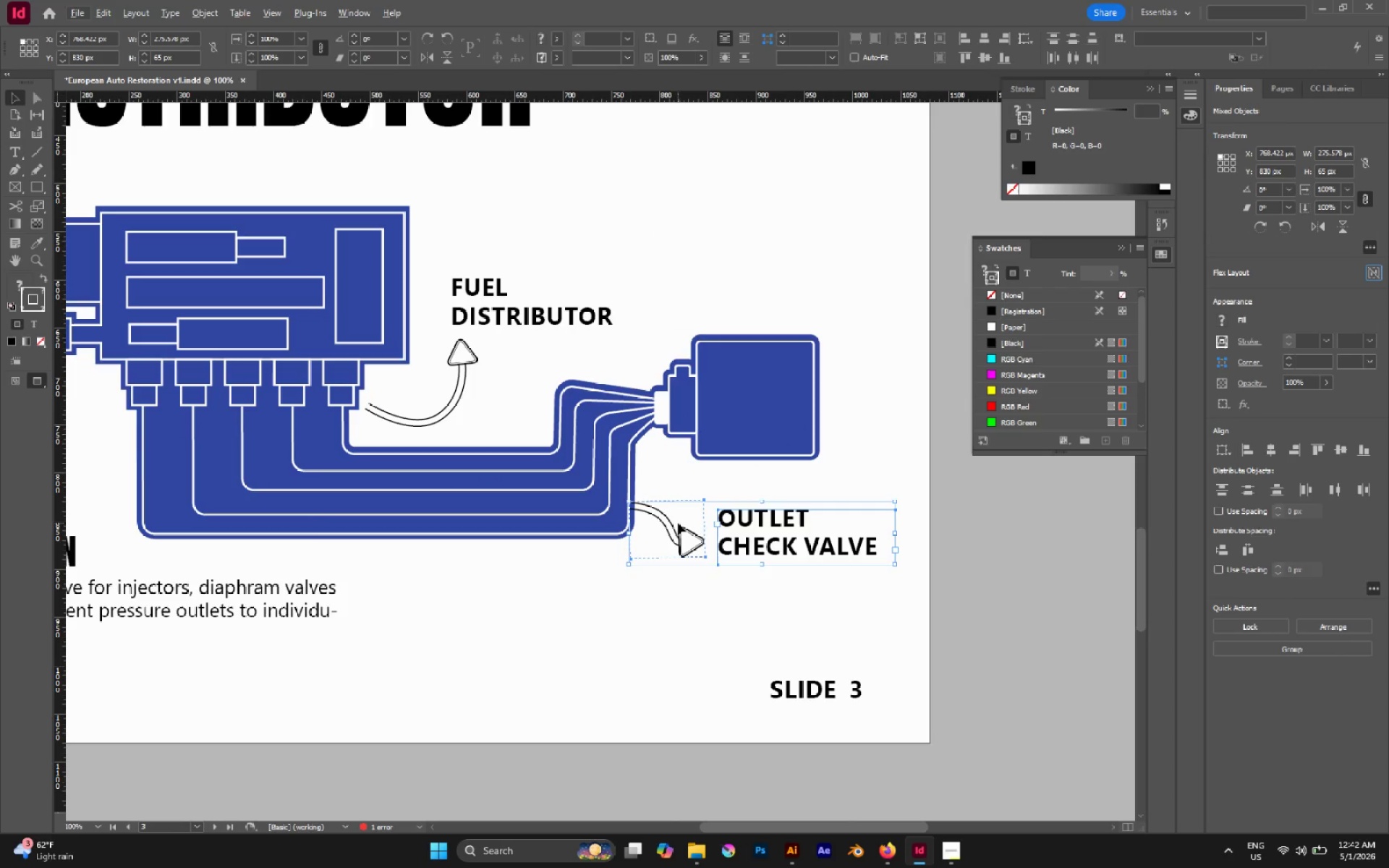 
left_click([678, 523])
 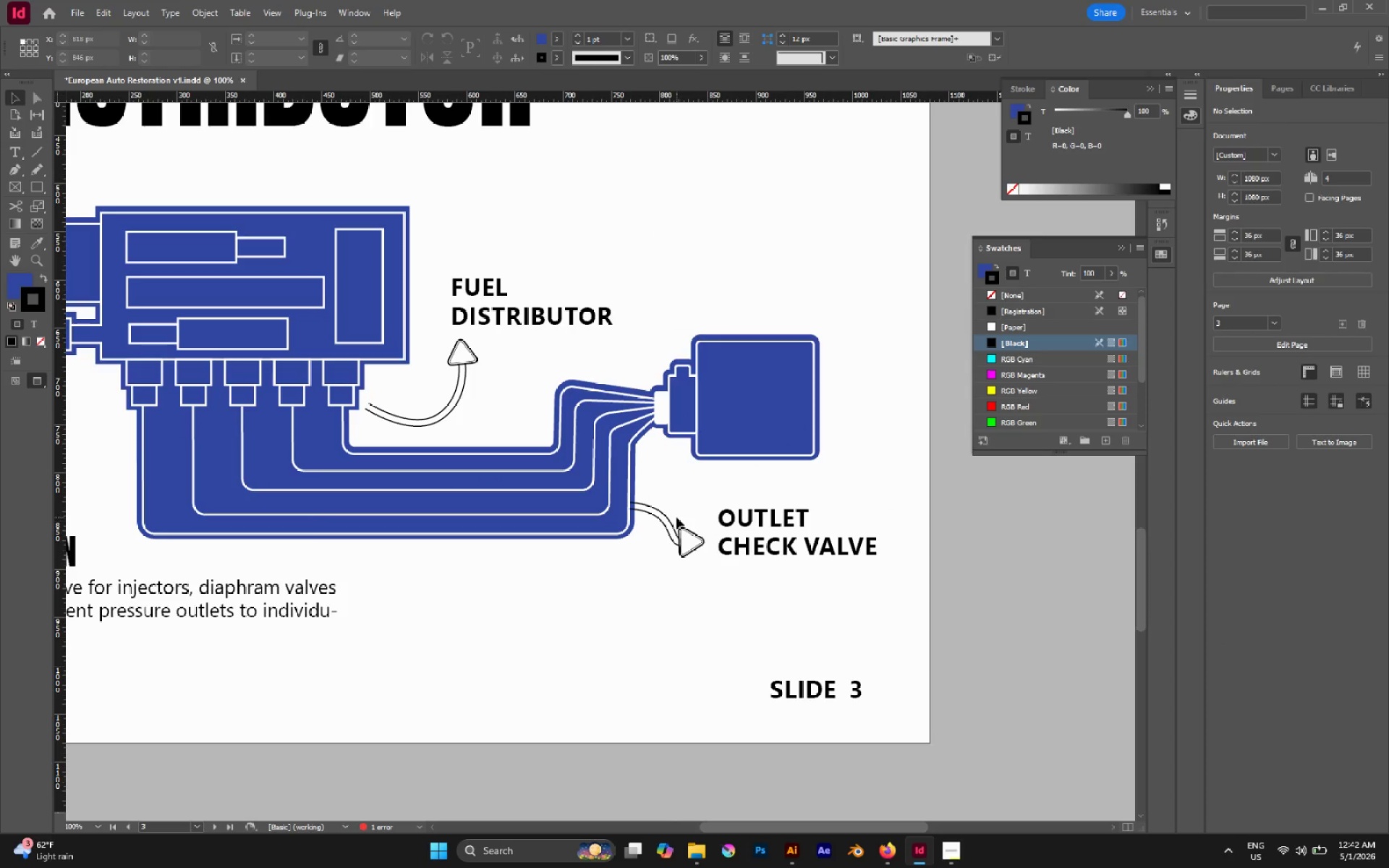 
key(A)
 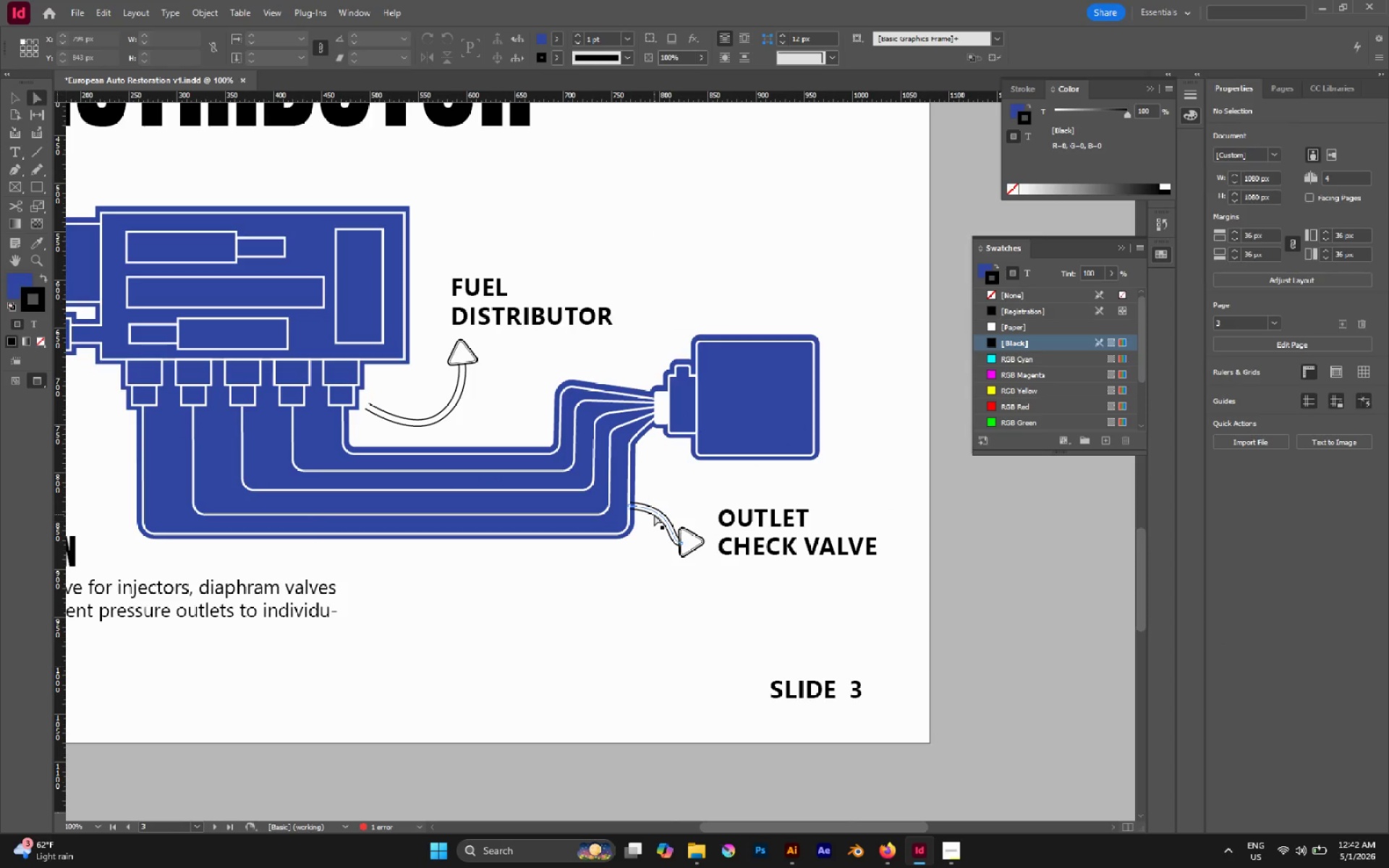 
left_click([654, 514])
 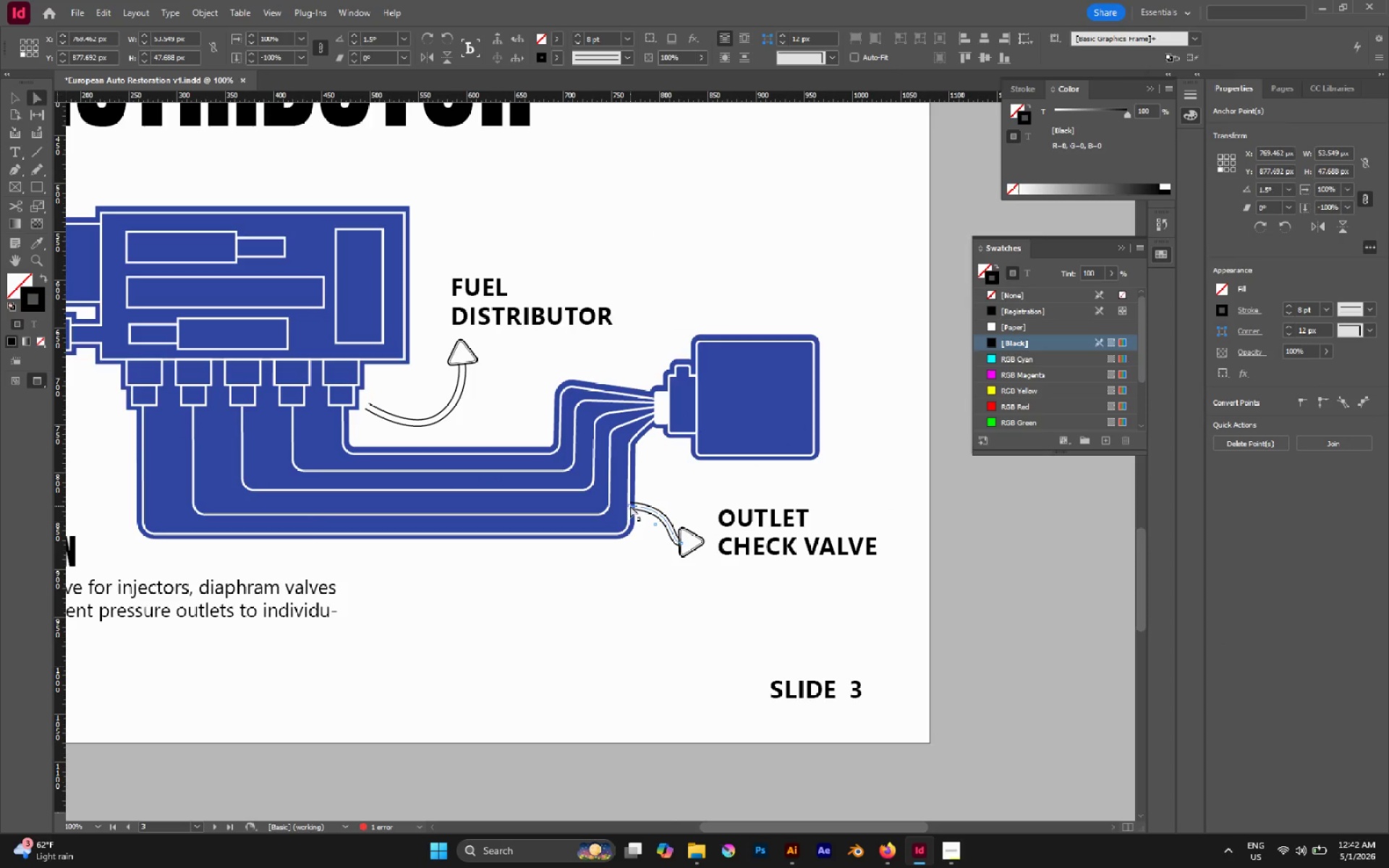 
left_click_drag(start_coordinate=[629, 506], to_coordinate=[634, 432])
 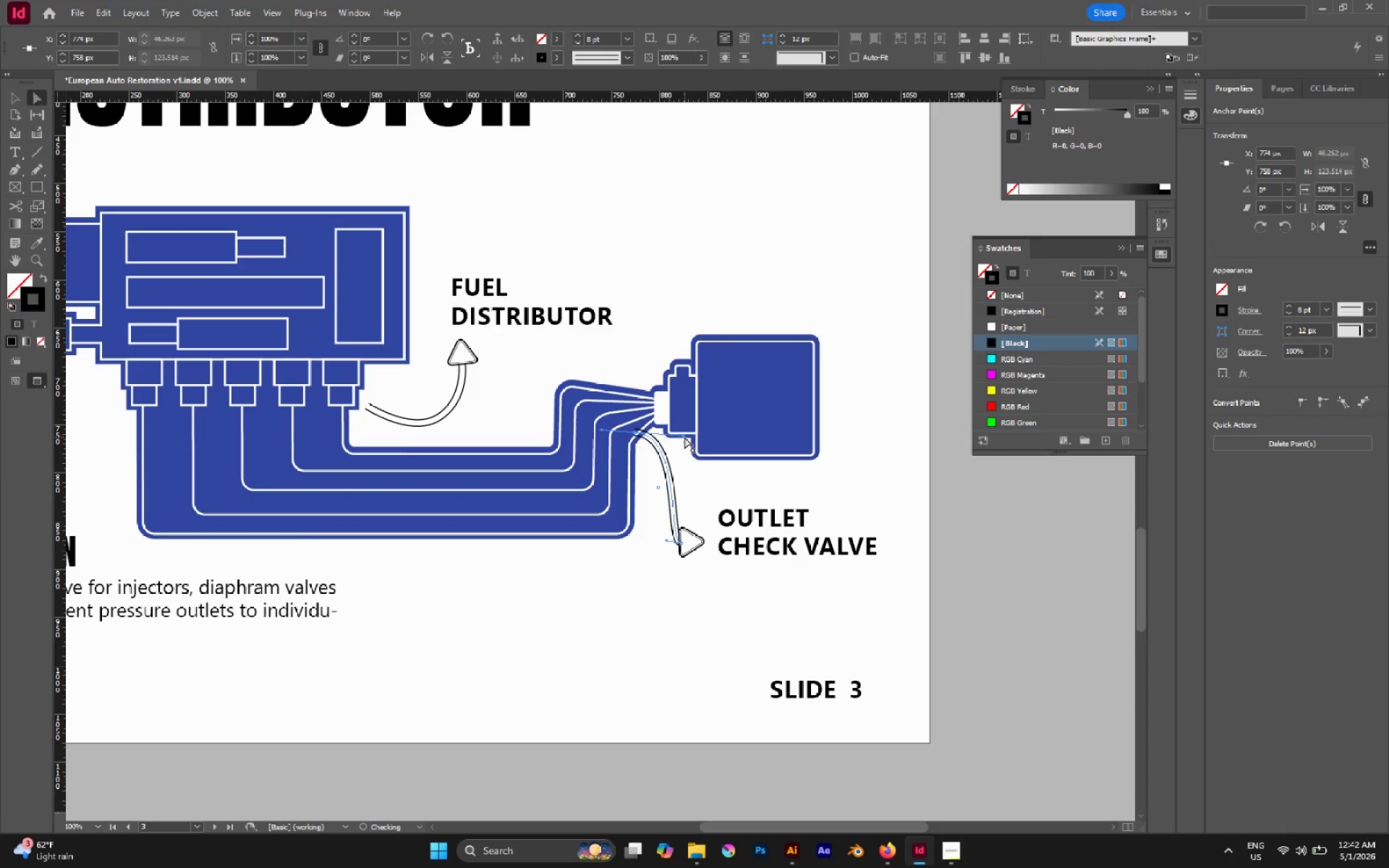 
left_click_drag(start_coordinate=[684, 437], to_coordinate=[625, 519])
 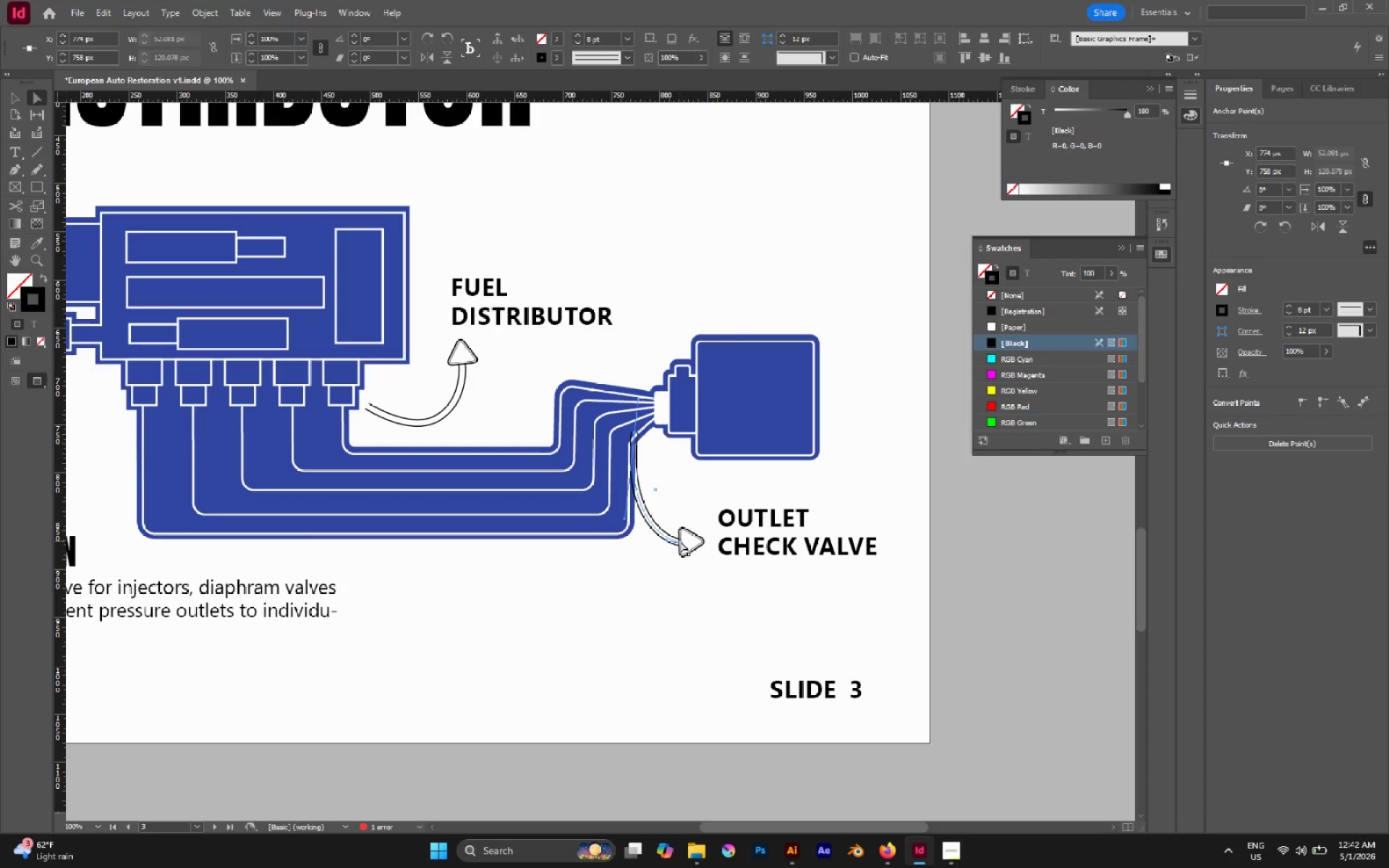 
left_click_drag(start_coordinate=[680, 541], to_coordinate=[689, 532])
 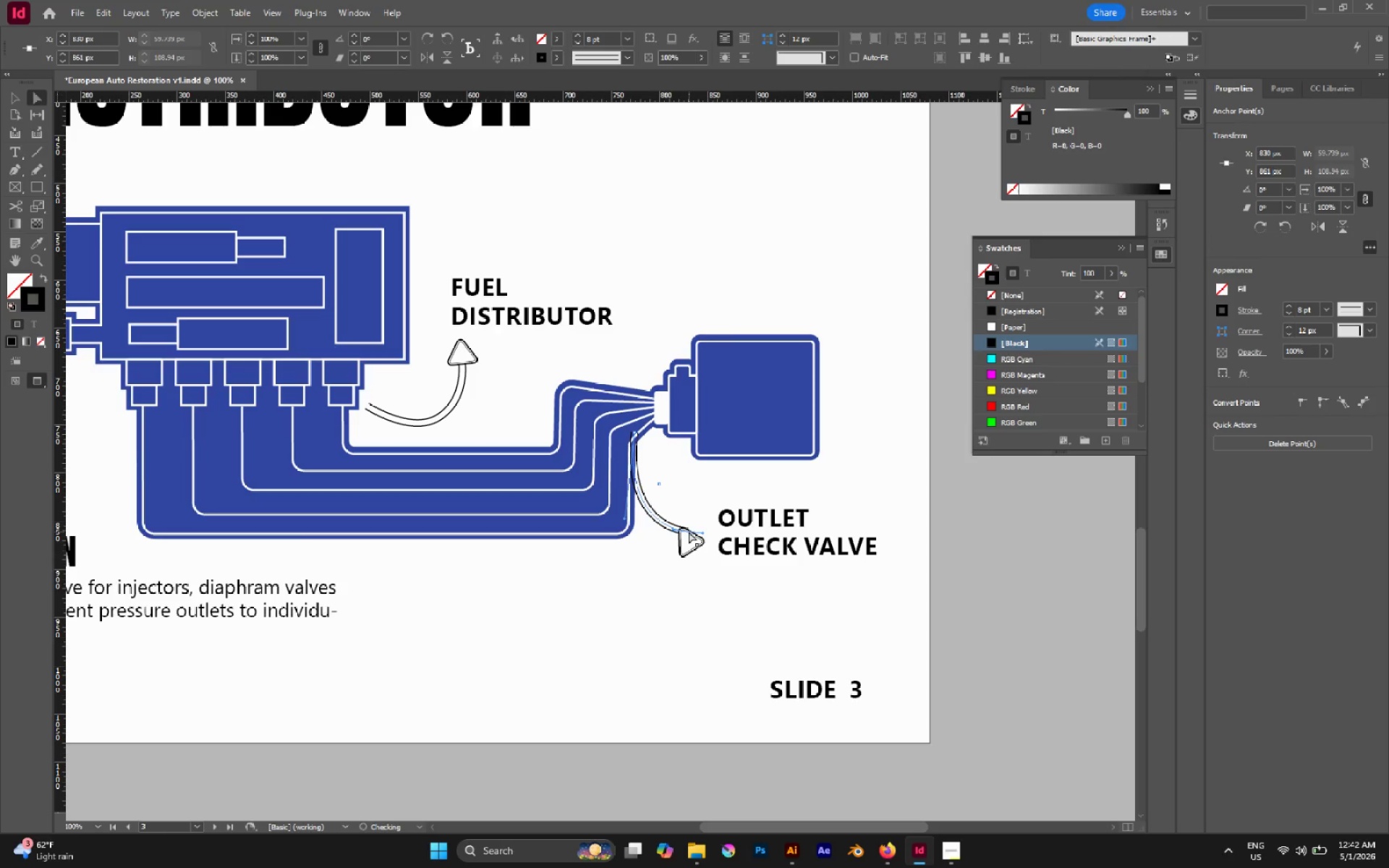 
key(Control+Z)
 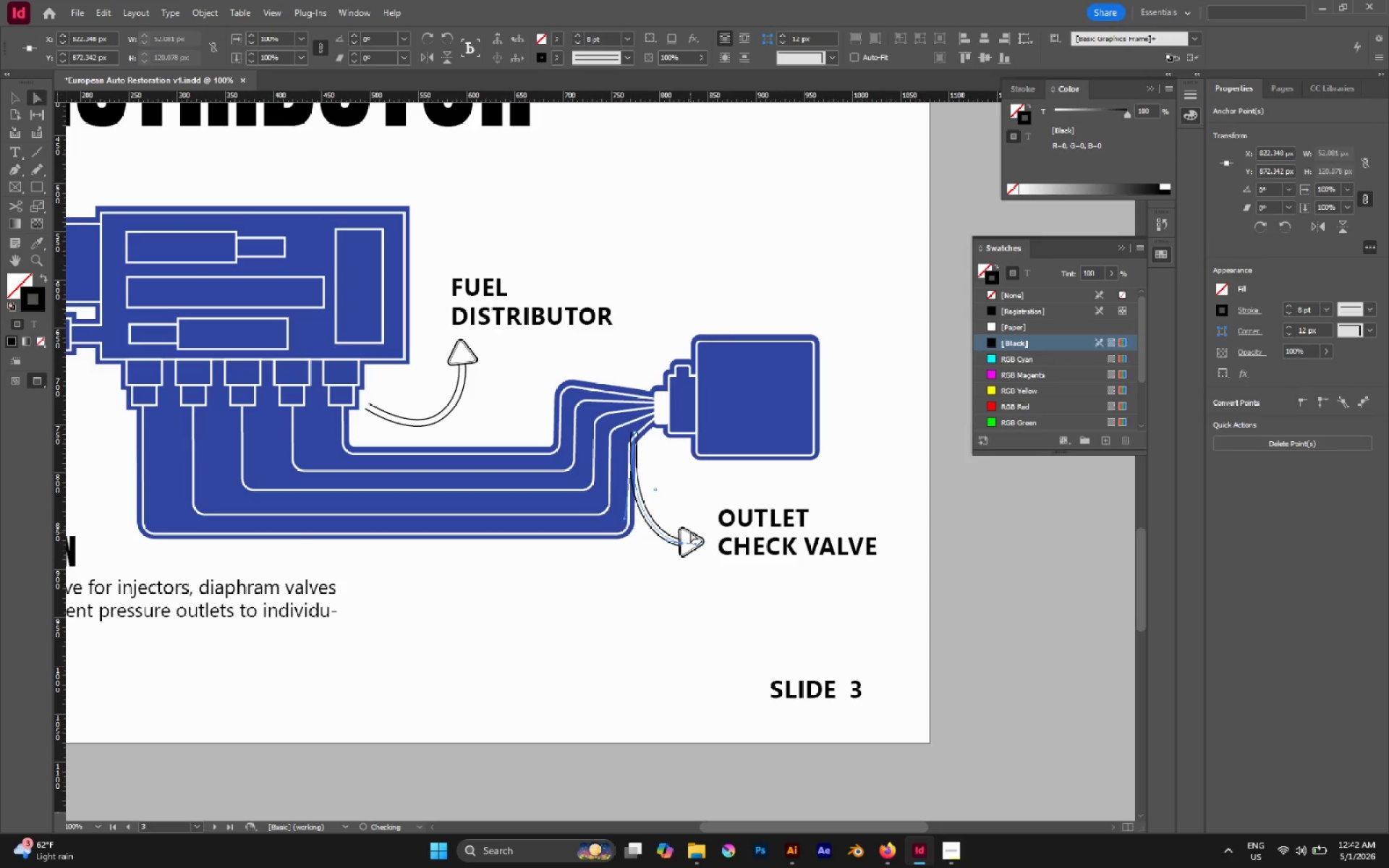 
key(V)
 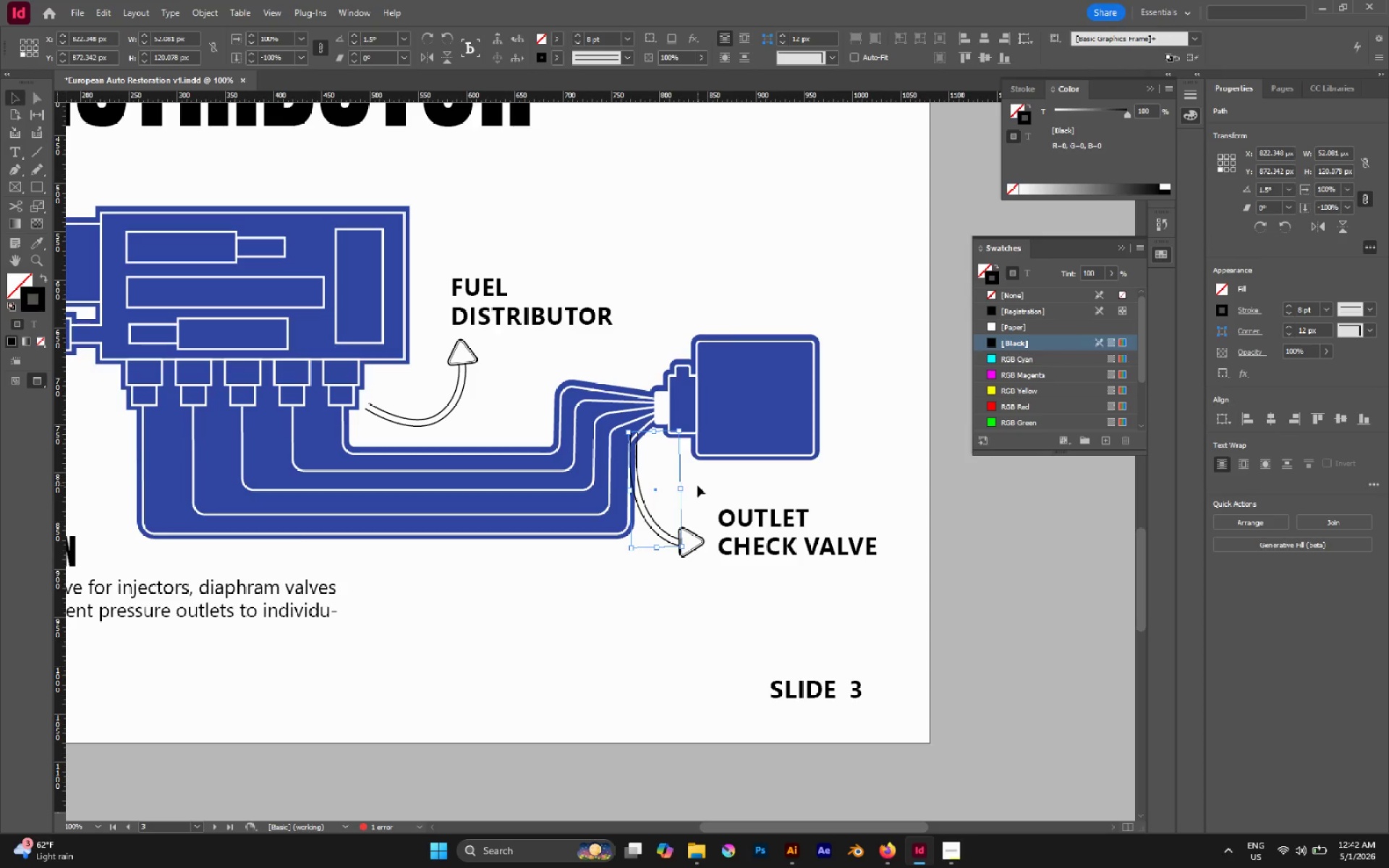 
left_click([697, 485])
 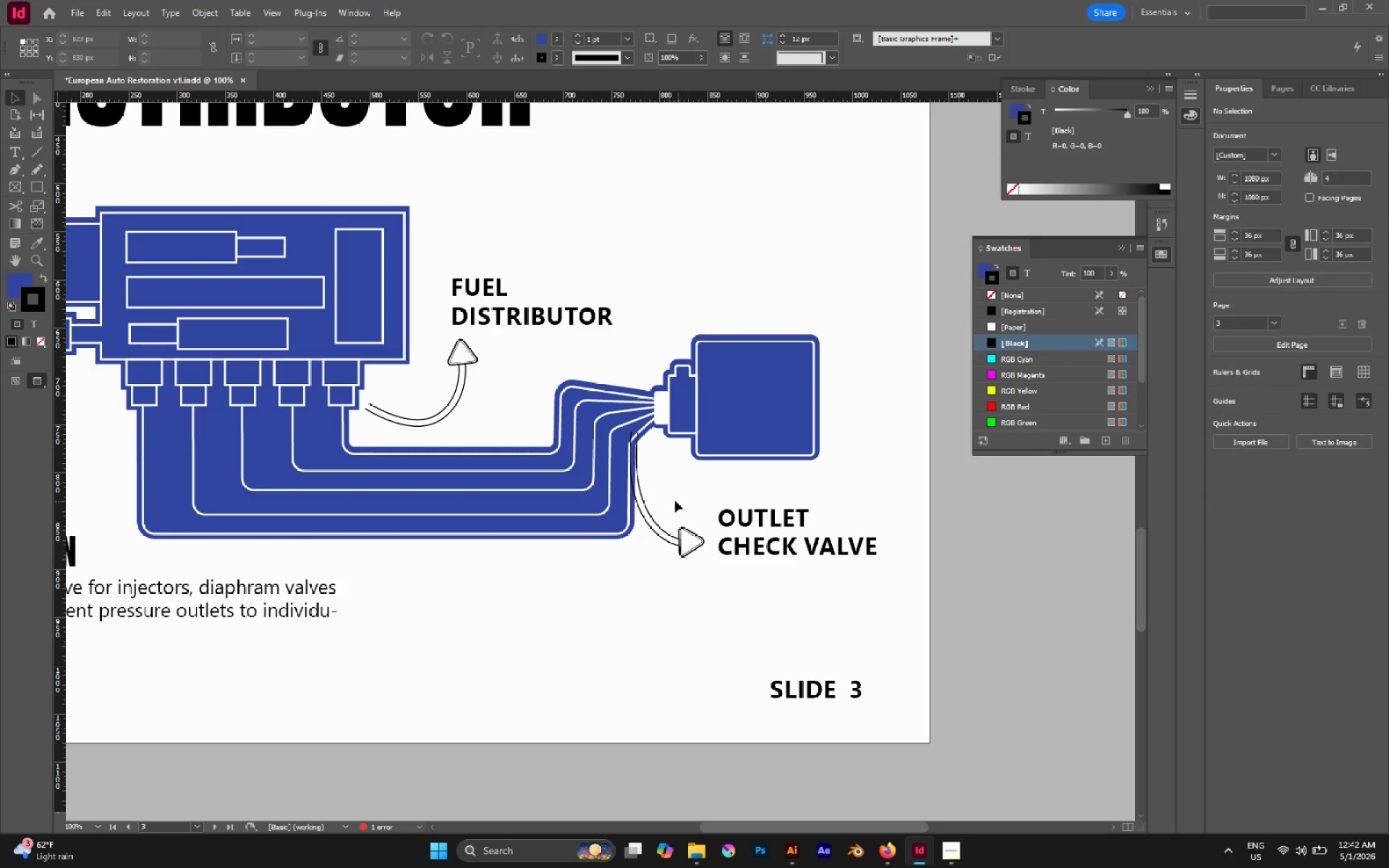 
left_click_drag(start_coordinate=[667, 495], to_coordinate=[737, 561])
 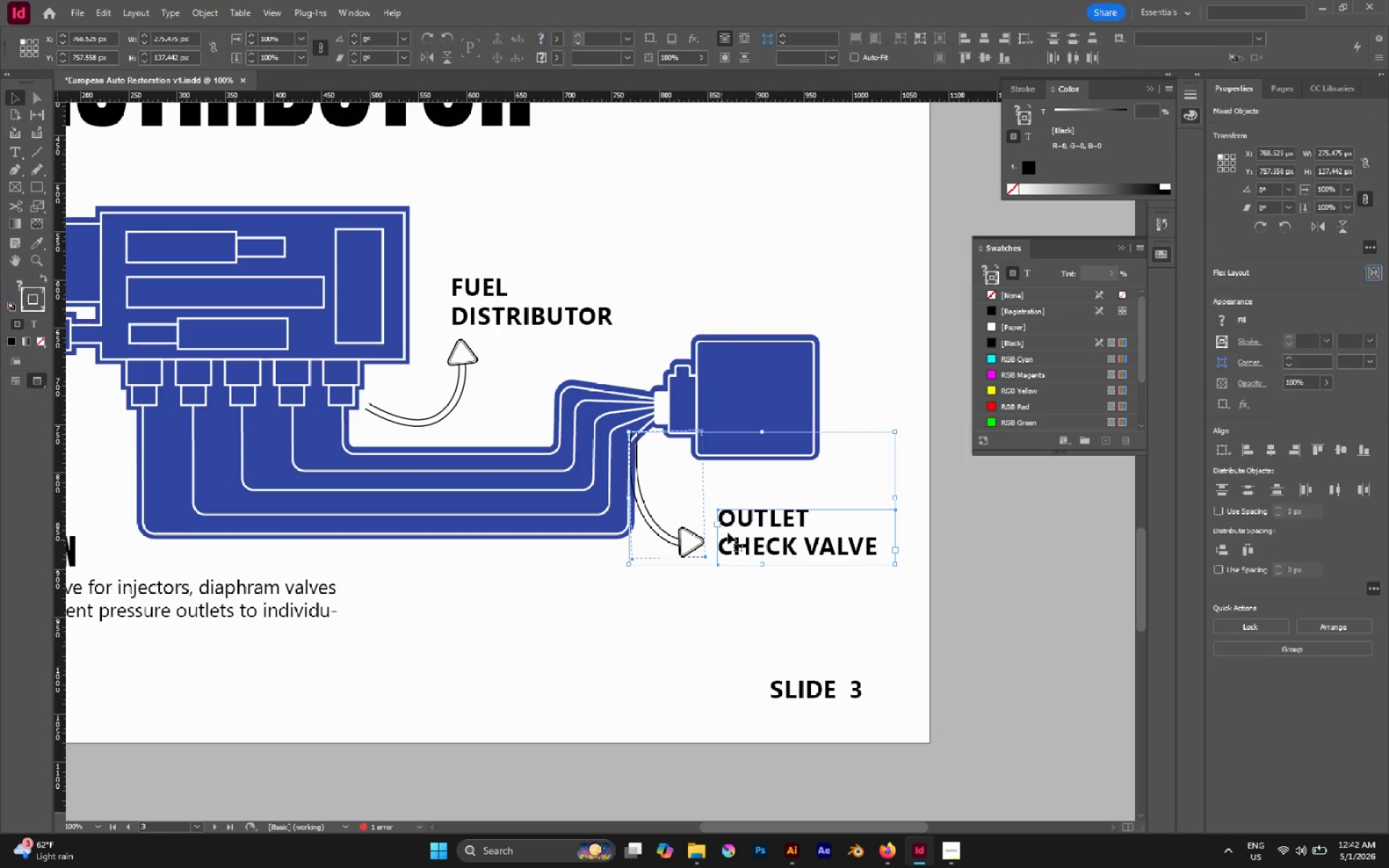 
left_click_drag(start_coordinate=[728, 532], to_coordinate=[743, 519])
 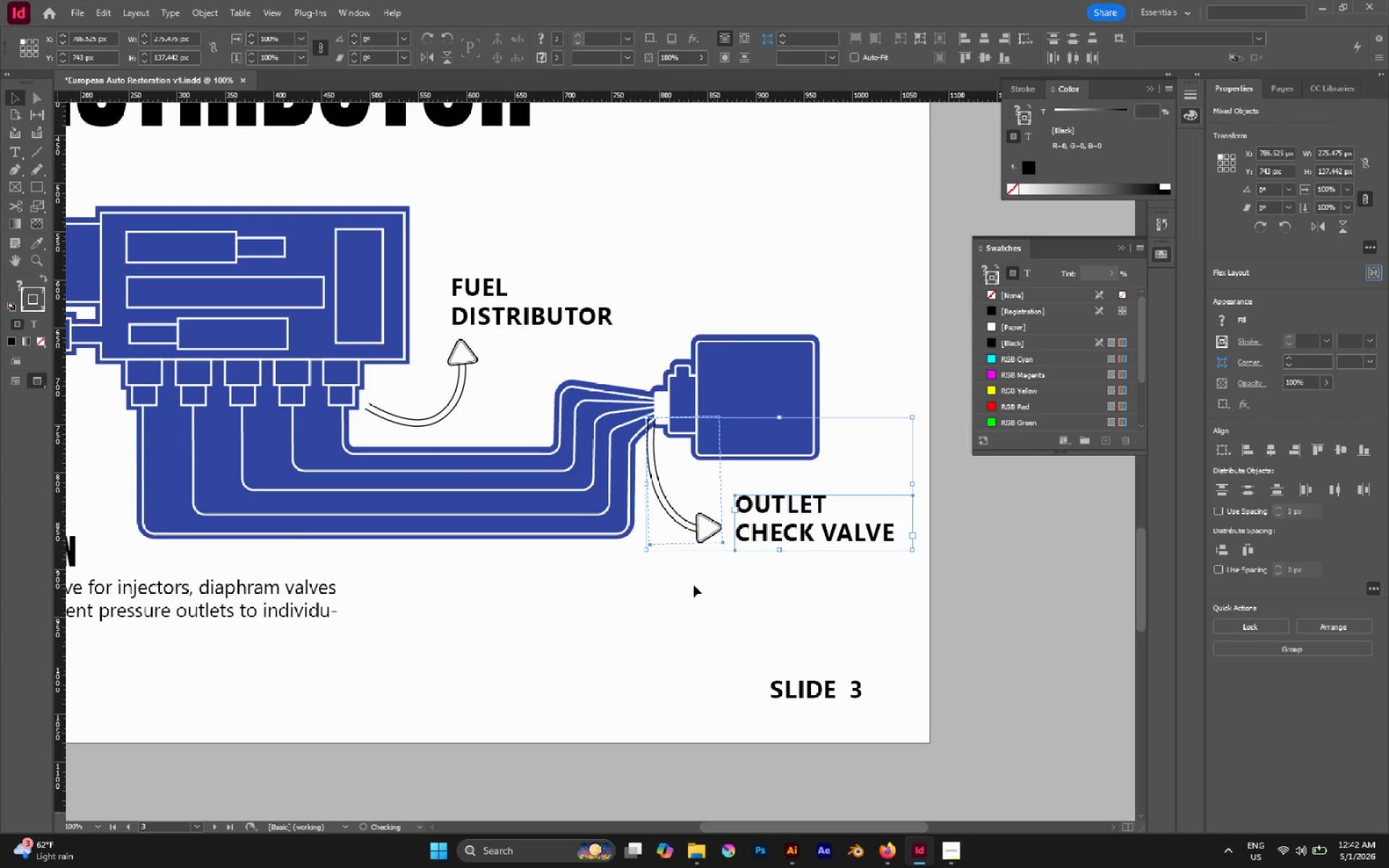 
left_click([694, 585])
 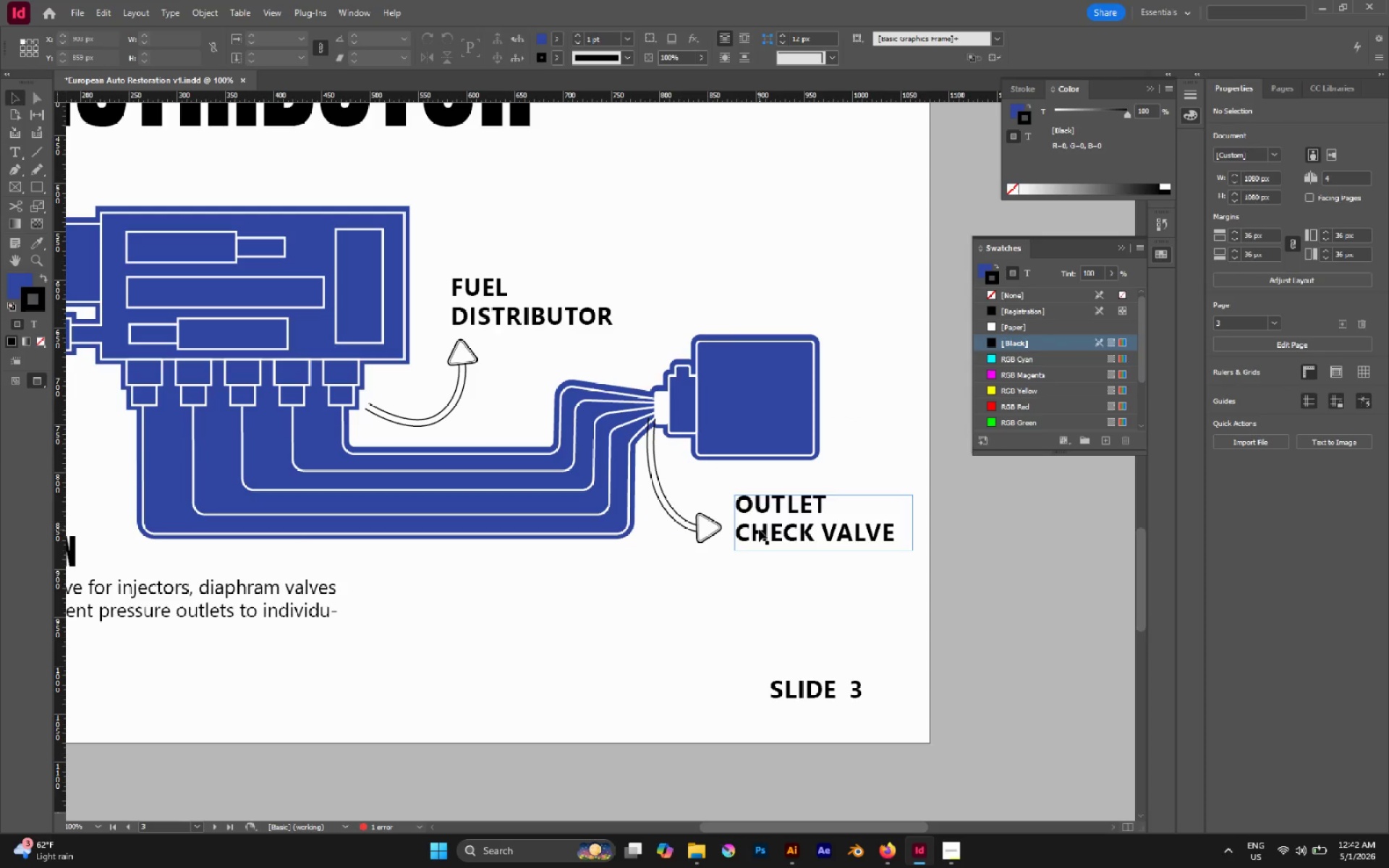 
left_click_drag(start_coordinate=[759, 529], to_coordinate=[689, 584])
 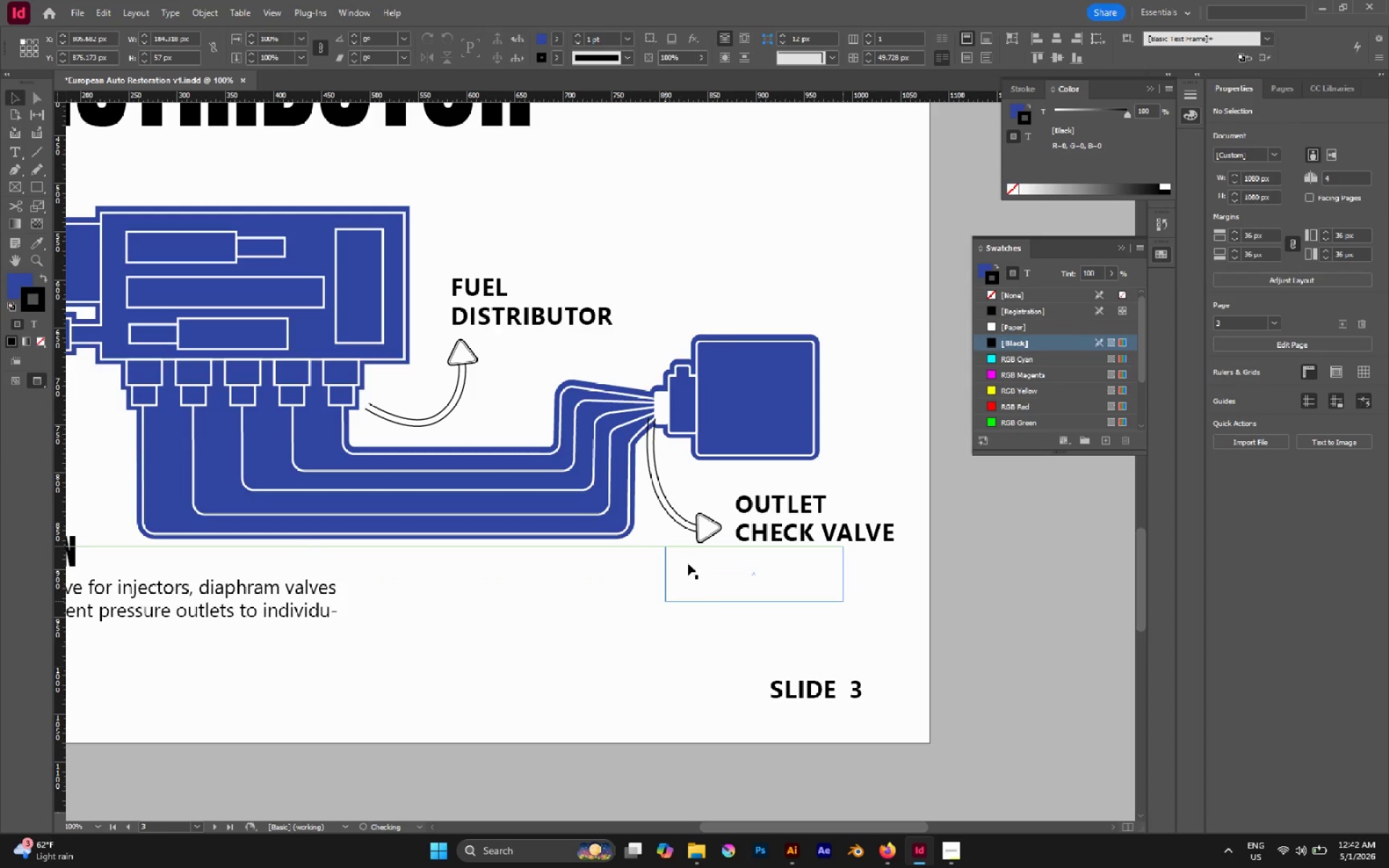 
key(A)
 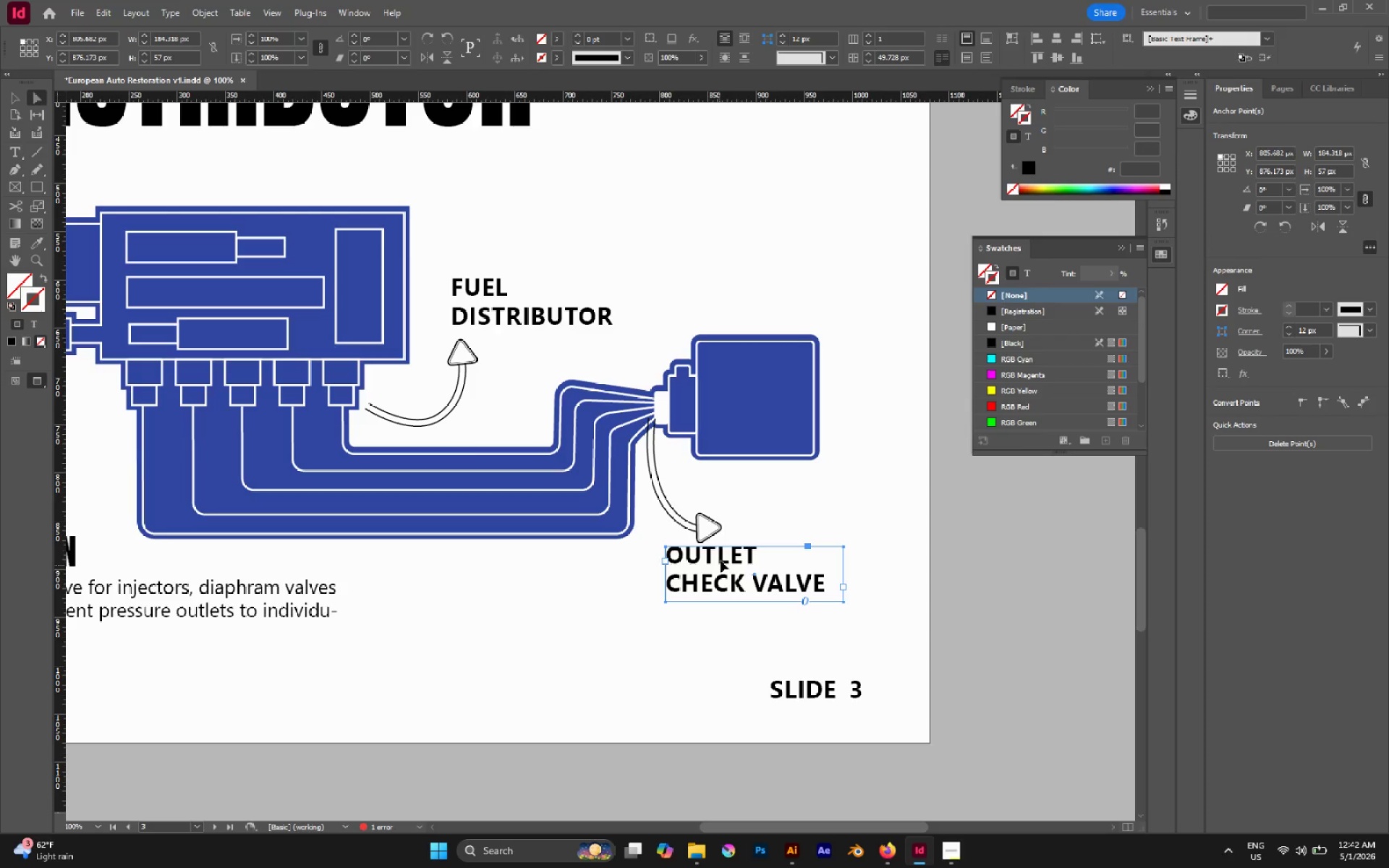 
left_click_drag(start_coordinate=[720, 561], to_coordinate=[701, 585])
 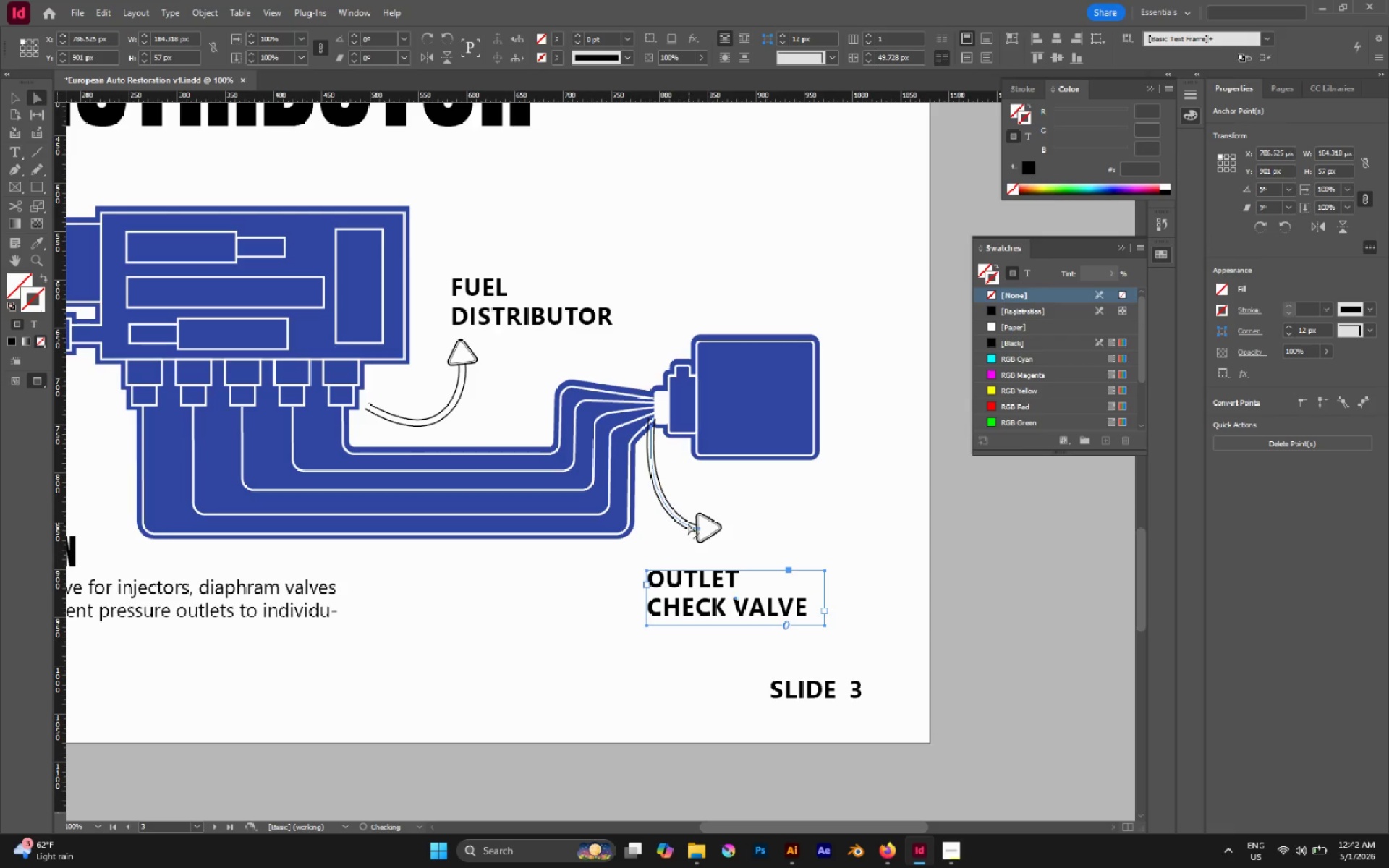 
left_click([687, 523])
 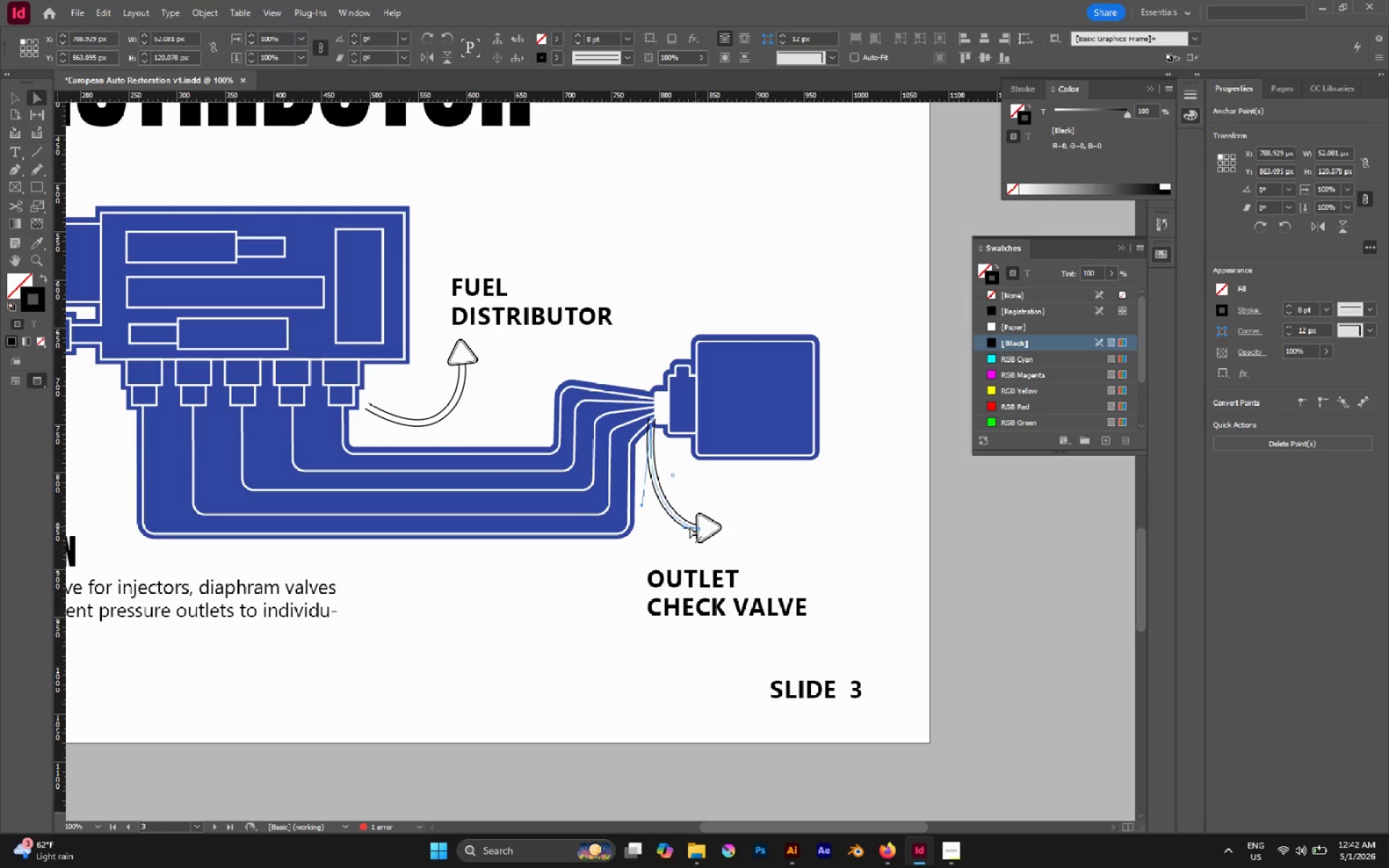 
left_click_drag(start_coordinate=[685, 527], to_coordinate=[700, 498])
 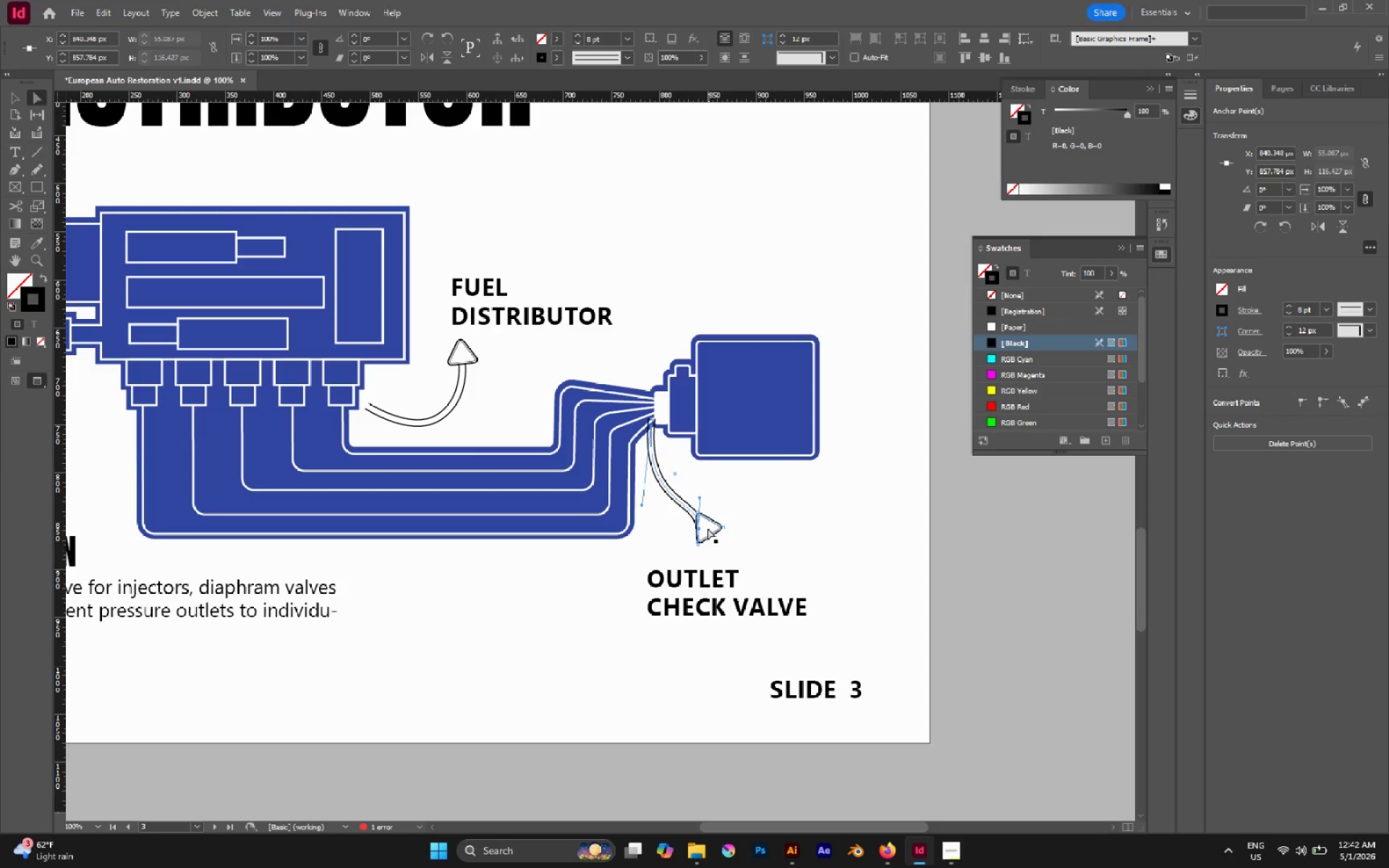 
left_click([707, 527])
 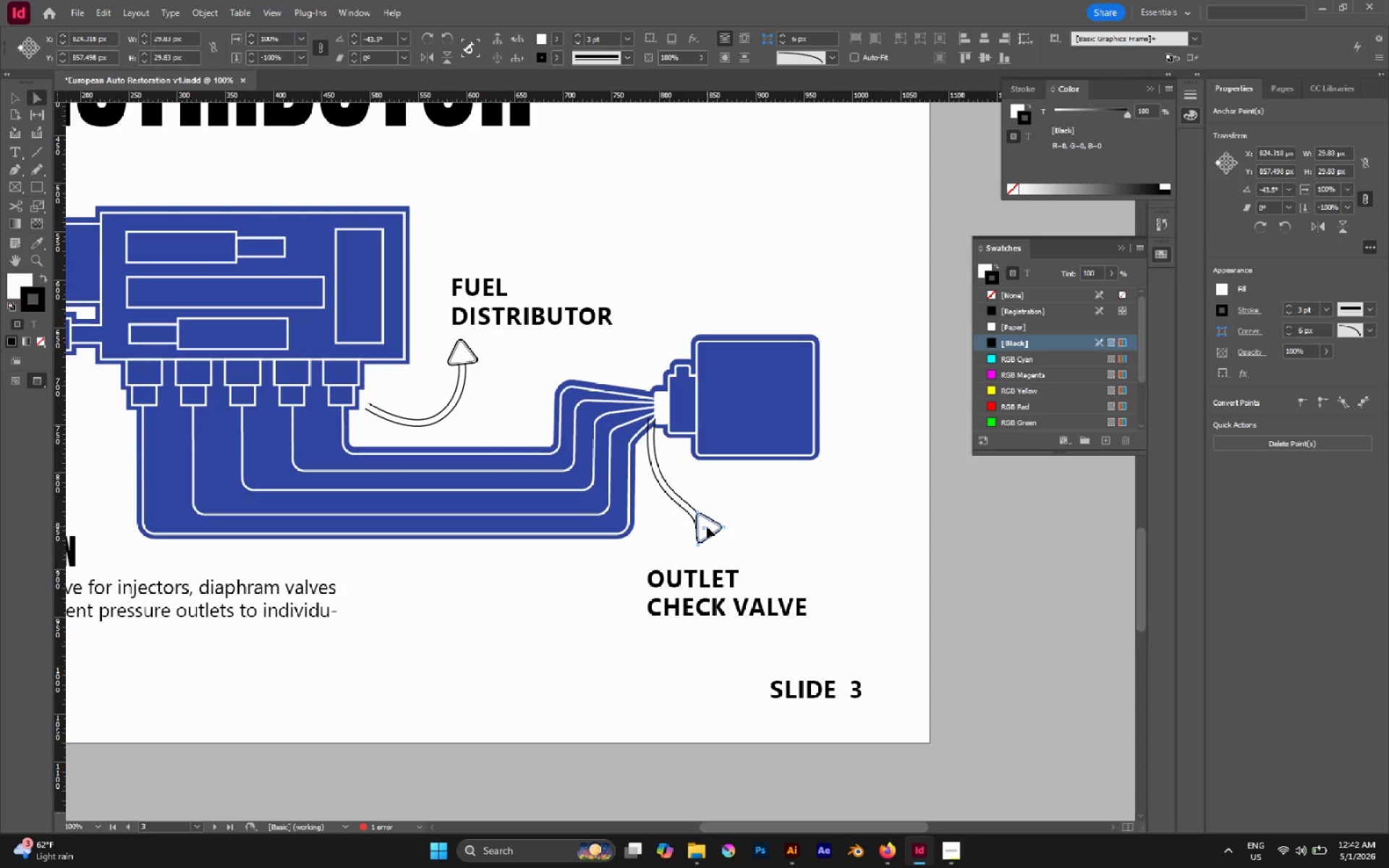 
key(V)
 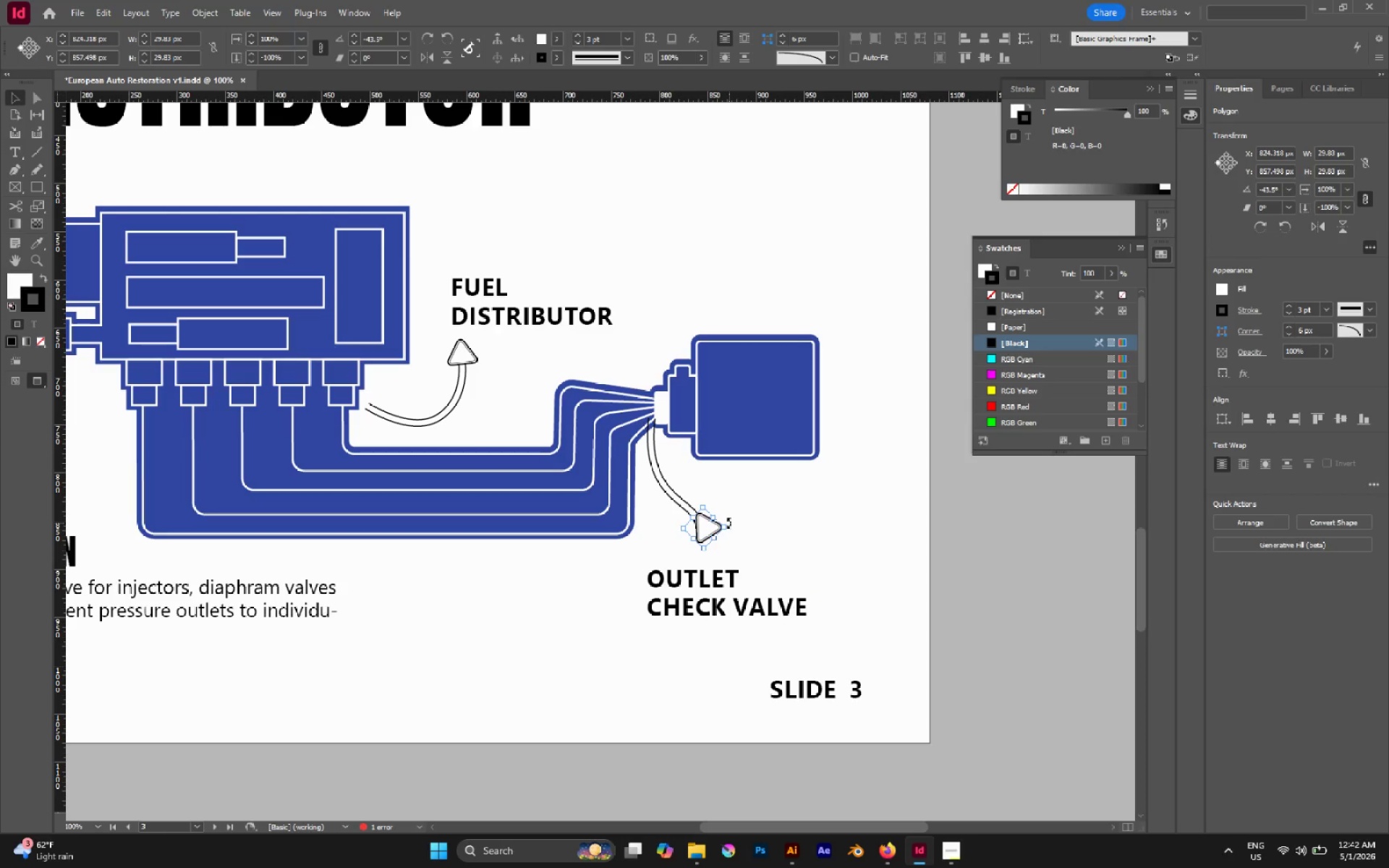 
left_click_drag(start_coordinate=[729, 523], to_coordinate=[721, 546])
 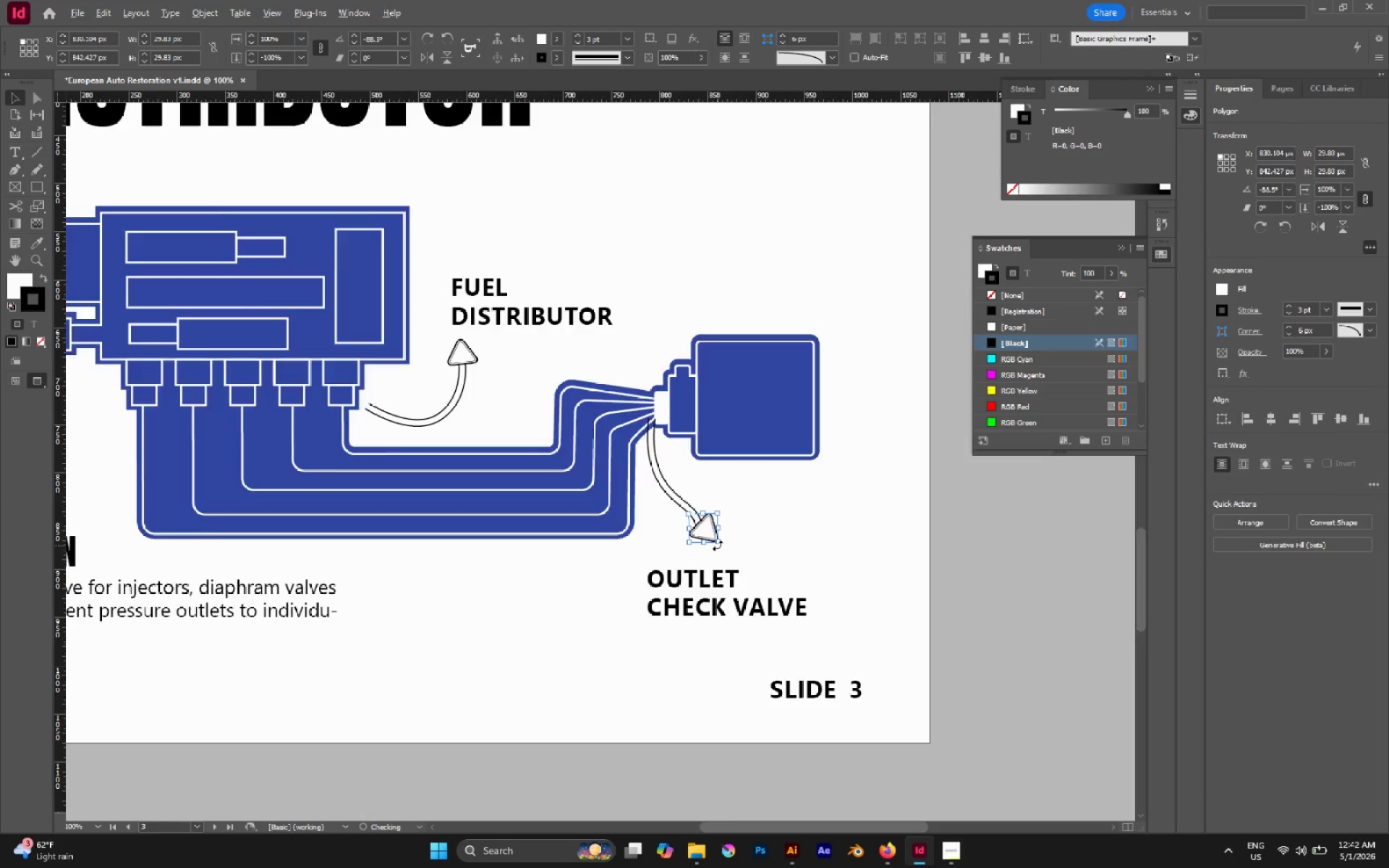 
hold_key(key=ShiftLeft, duration=0.73)
 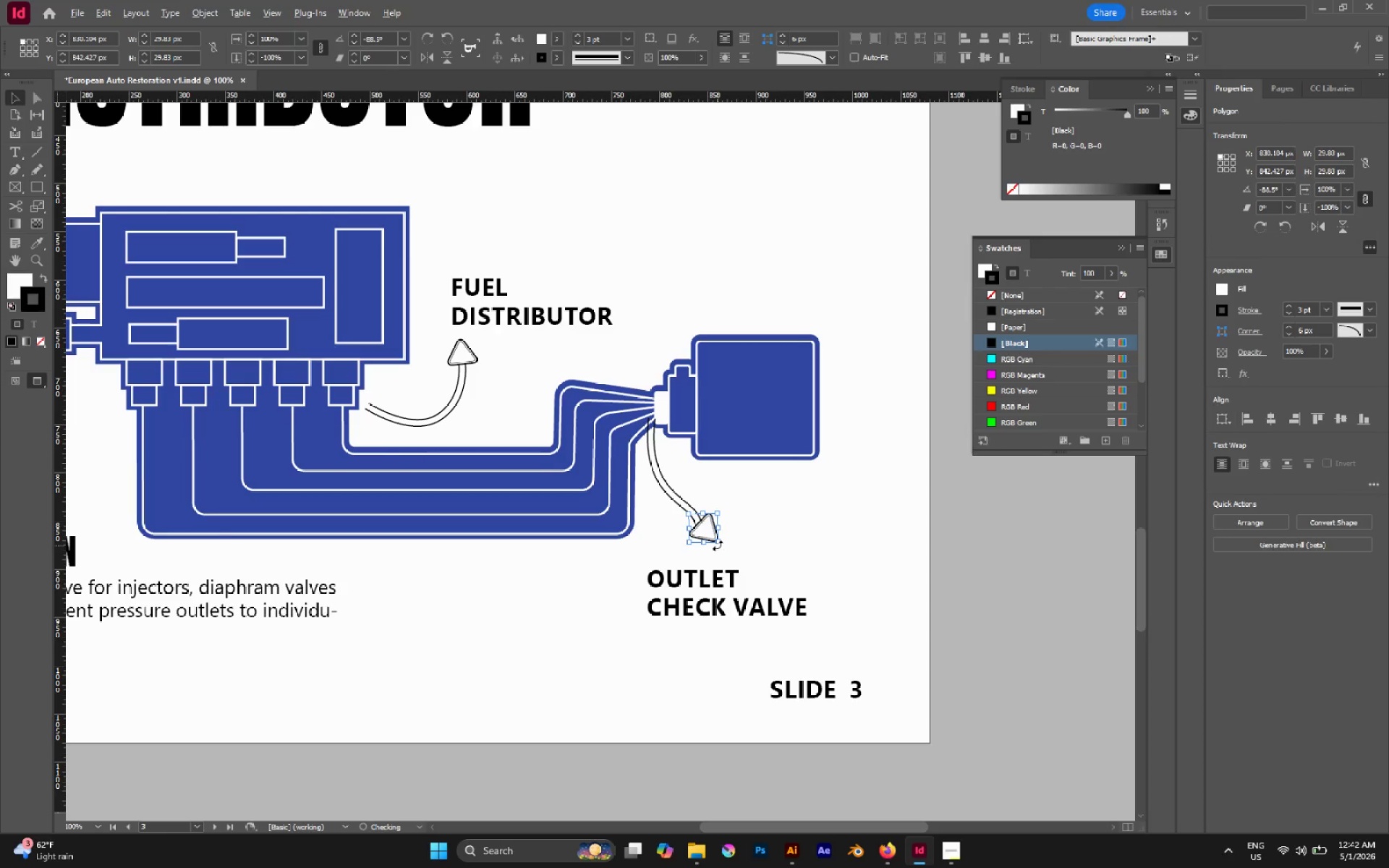 
hold_key(key=AltLeft, duration=0.48)
scroll: coordinate [718, 545], scroll_direction: up, amount: 2.0
 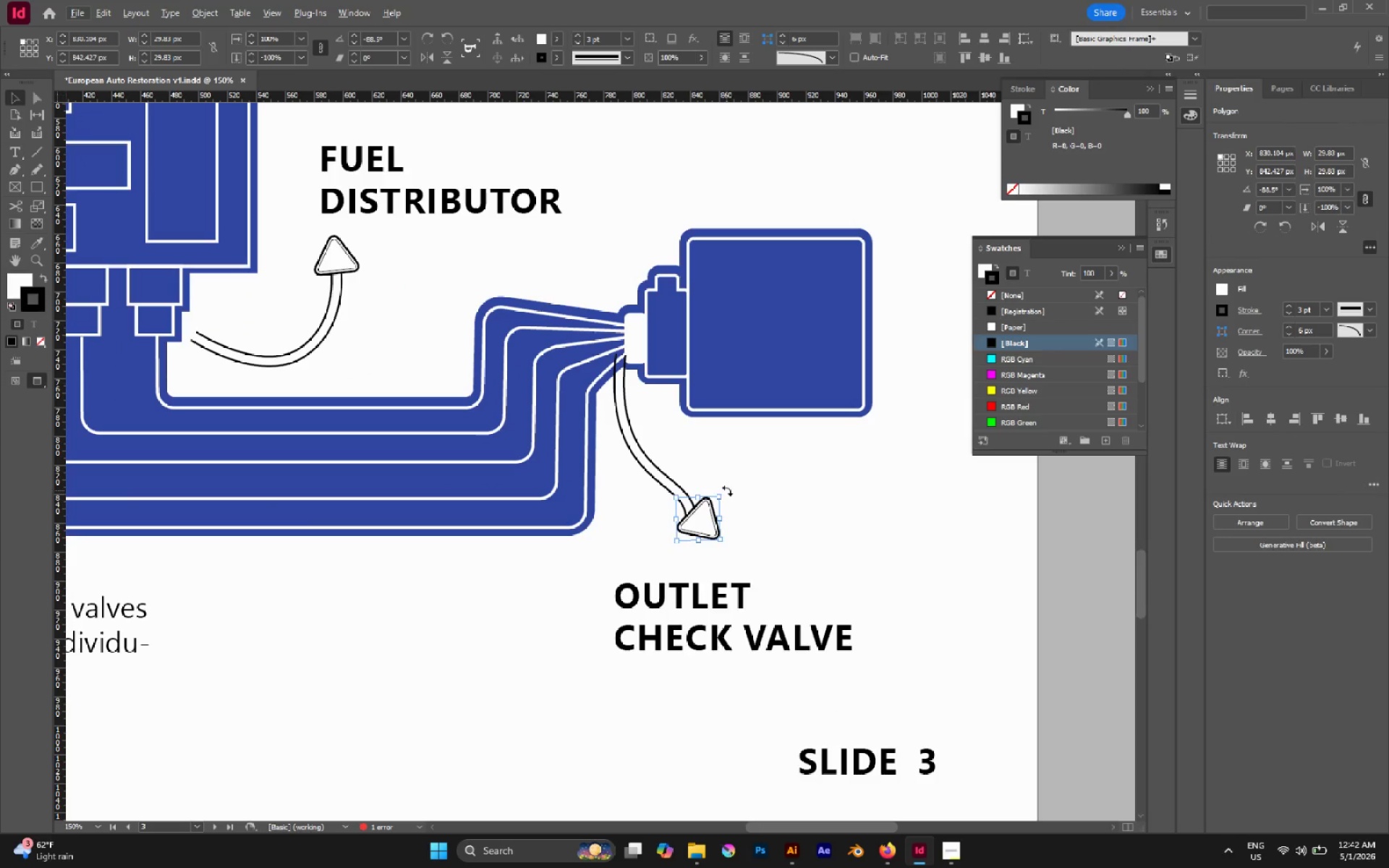 
left_click_drag(start_coordinate=[727, 490], to_coordinate=[728, 526])
 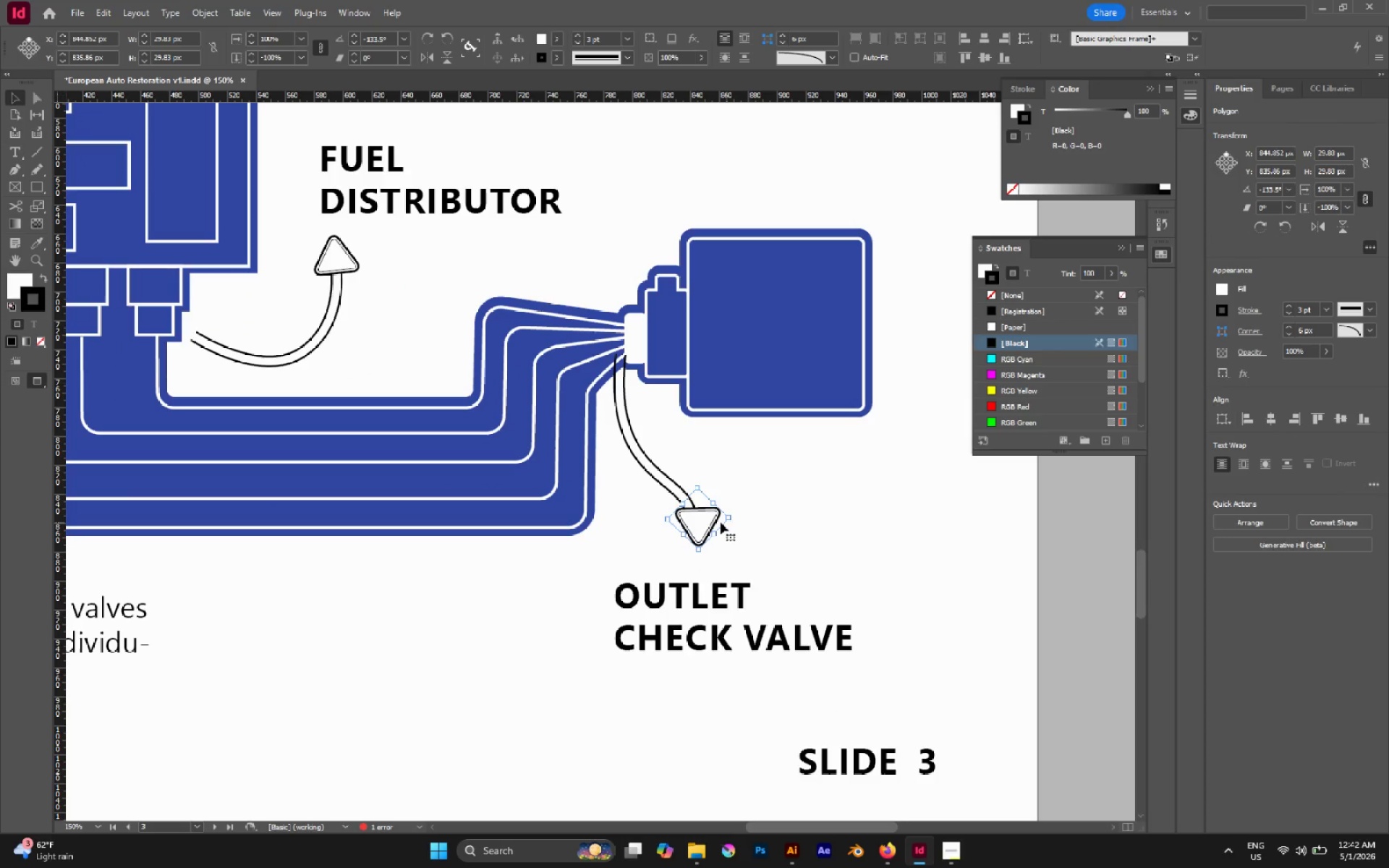 
hold_key(key=ShiftLeft, duration=1.03)
 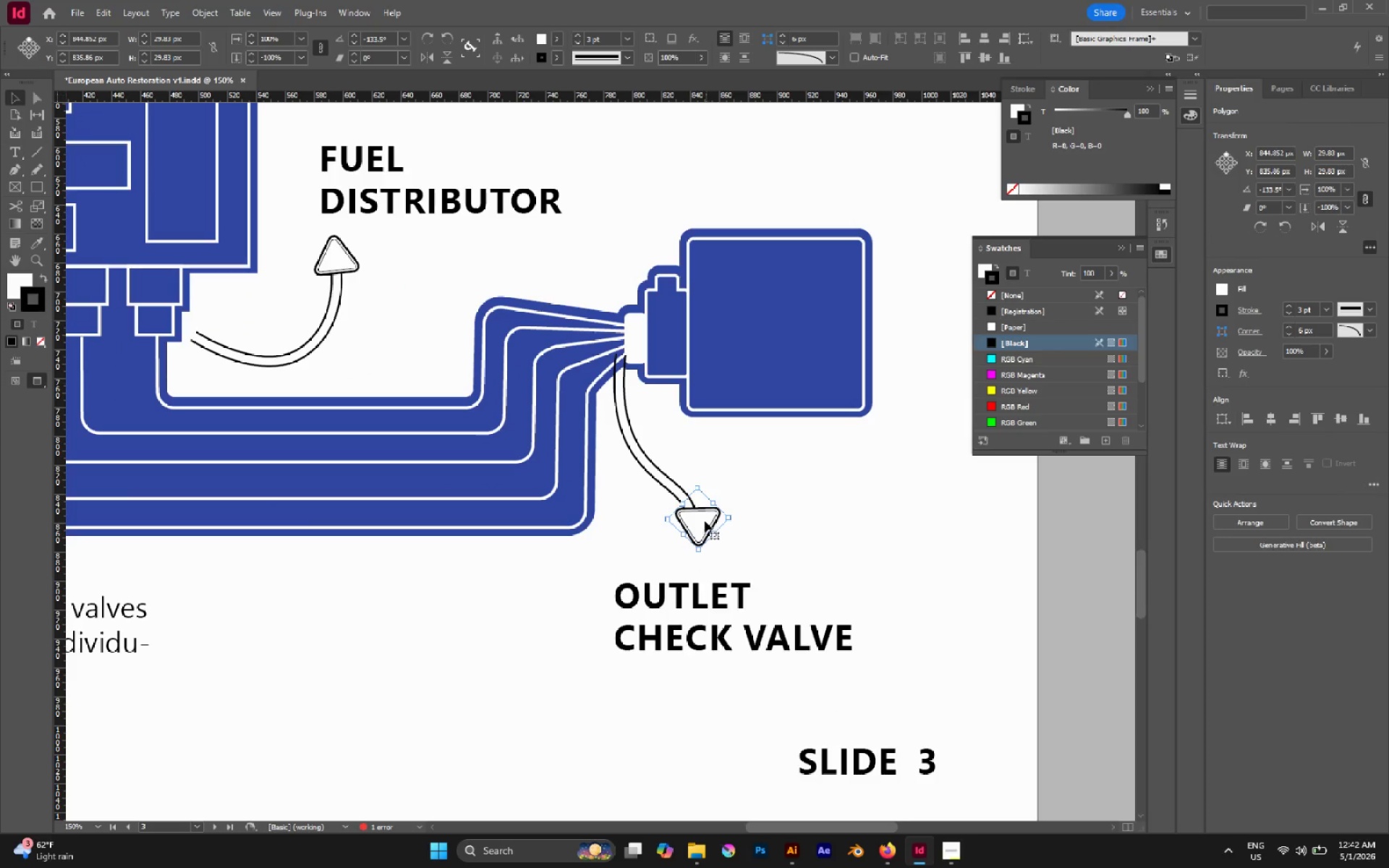 
left_click_drag(start_coordinate=[705, 521], to_coordinate=[695, 524])
 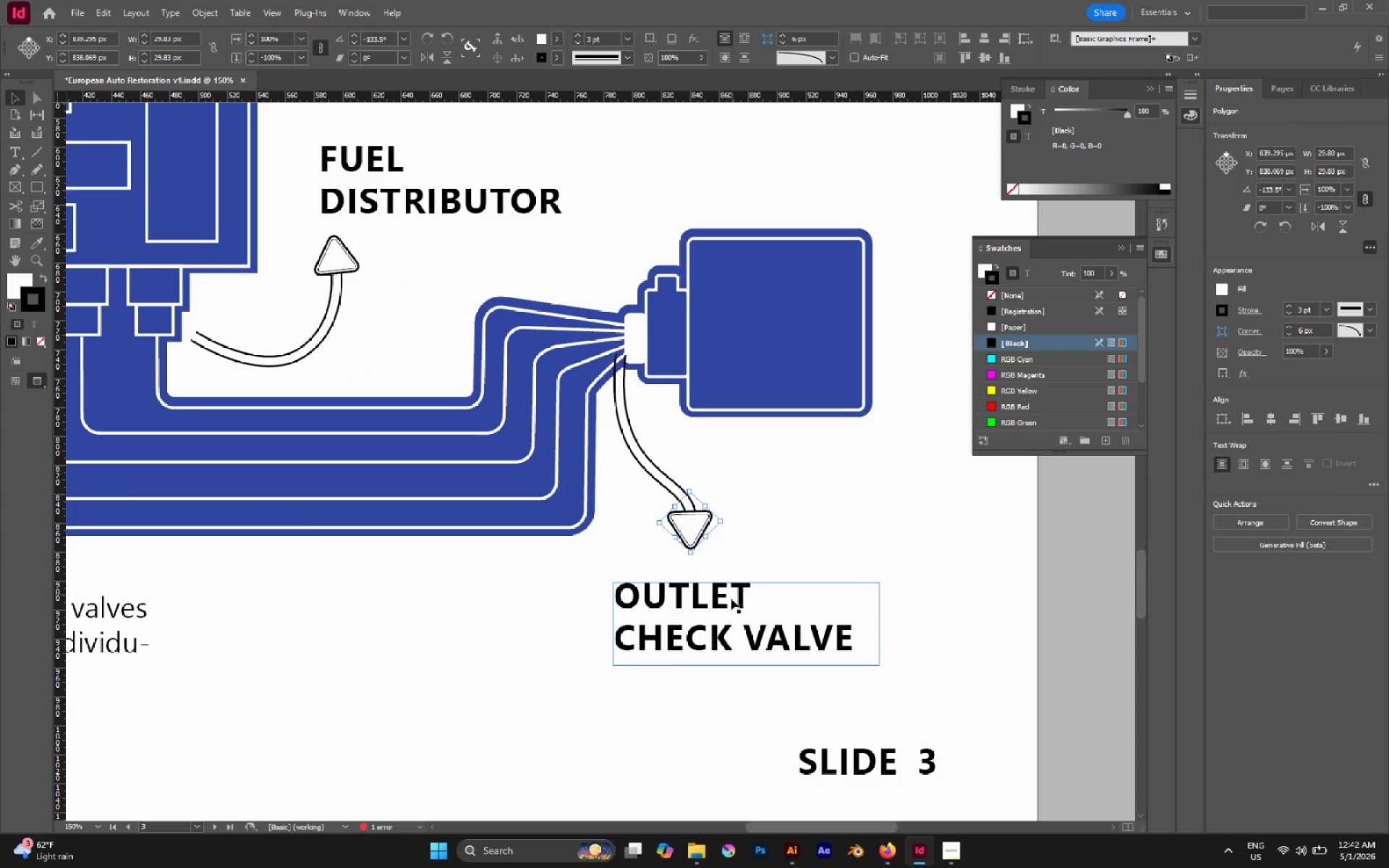 
key(Alt+AltLeft)
 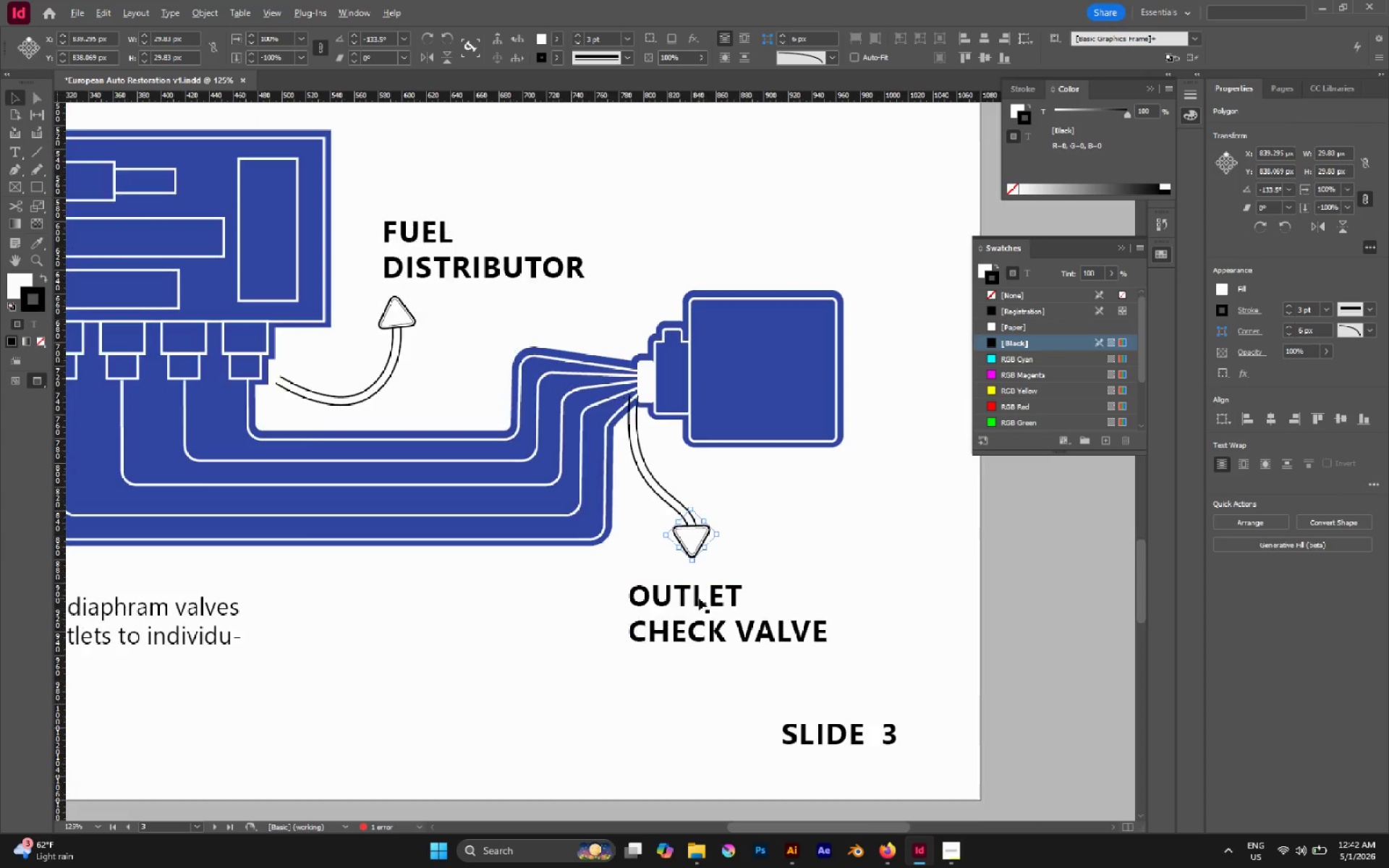 
scroll: coordinate [699, 598], scroll_direction: down, amount: 1.0
 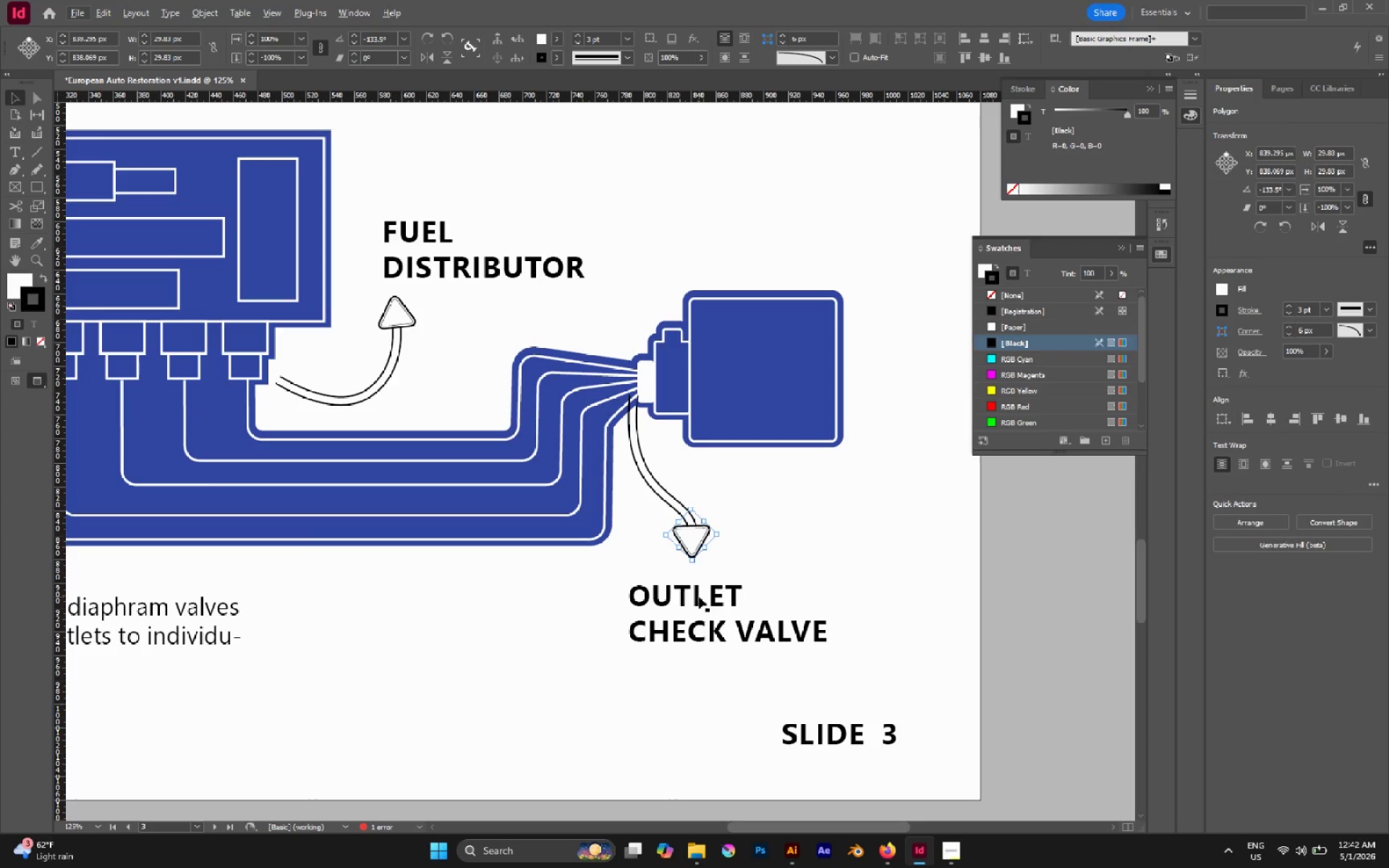 
key(T)
 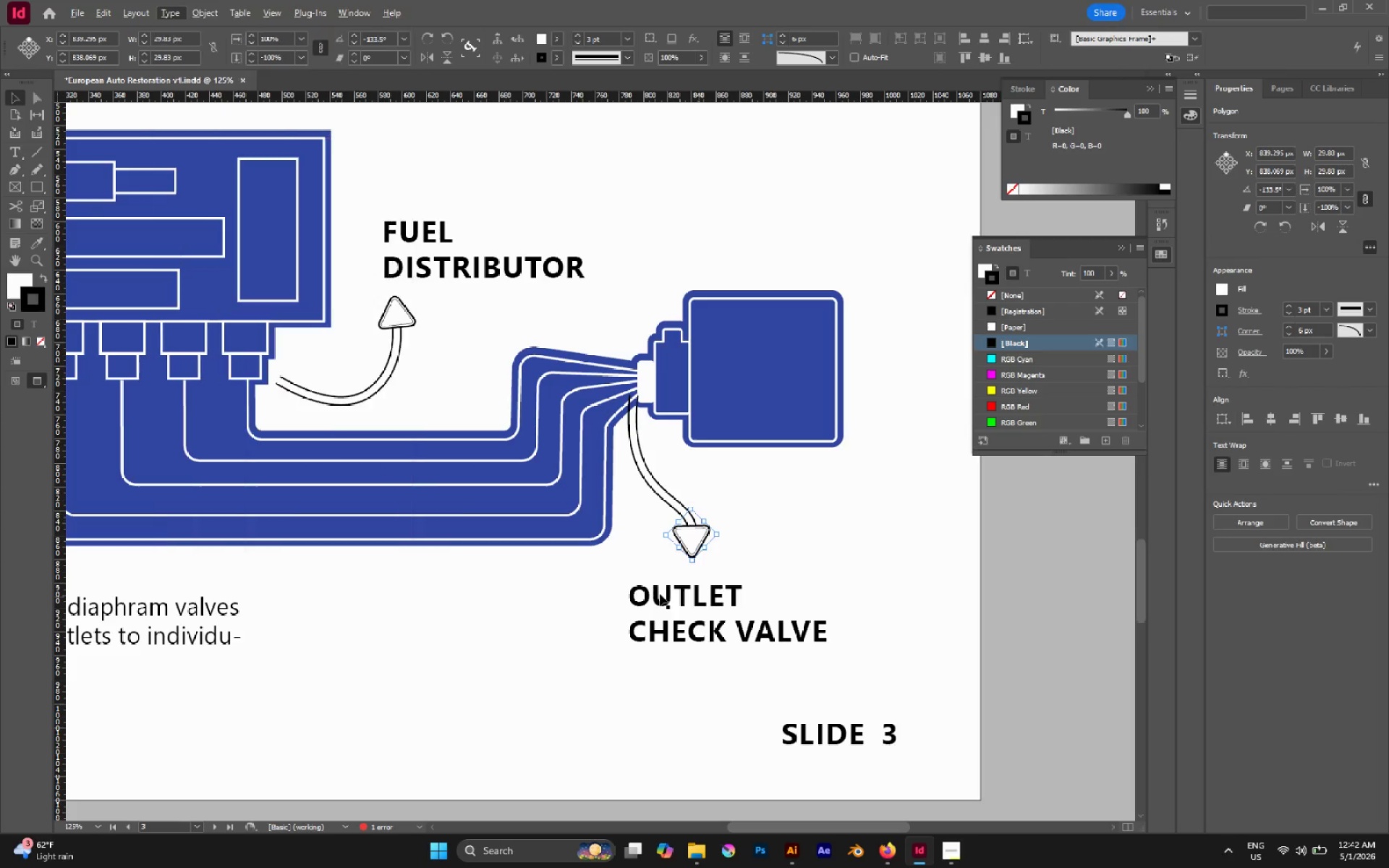 
double_click([660, 594])
 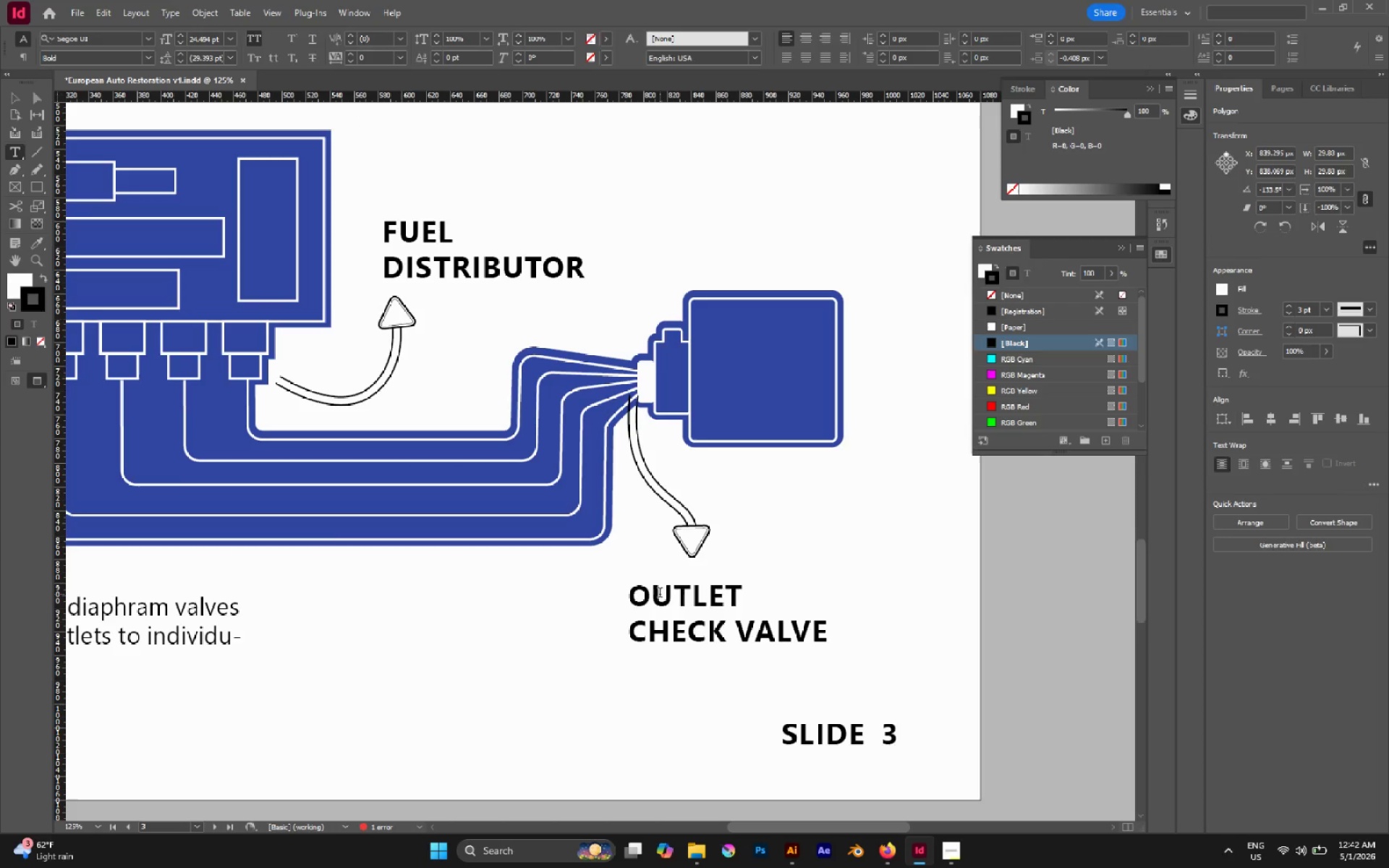 
triple_click([660, 594])
 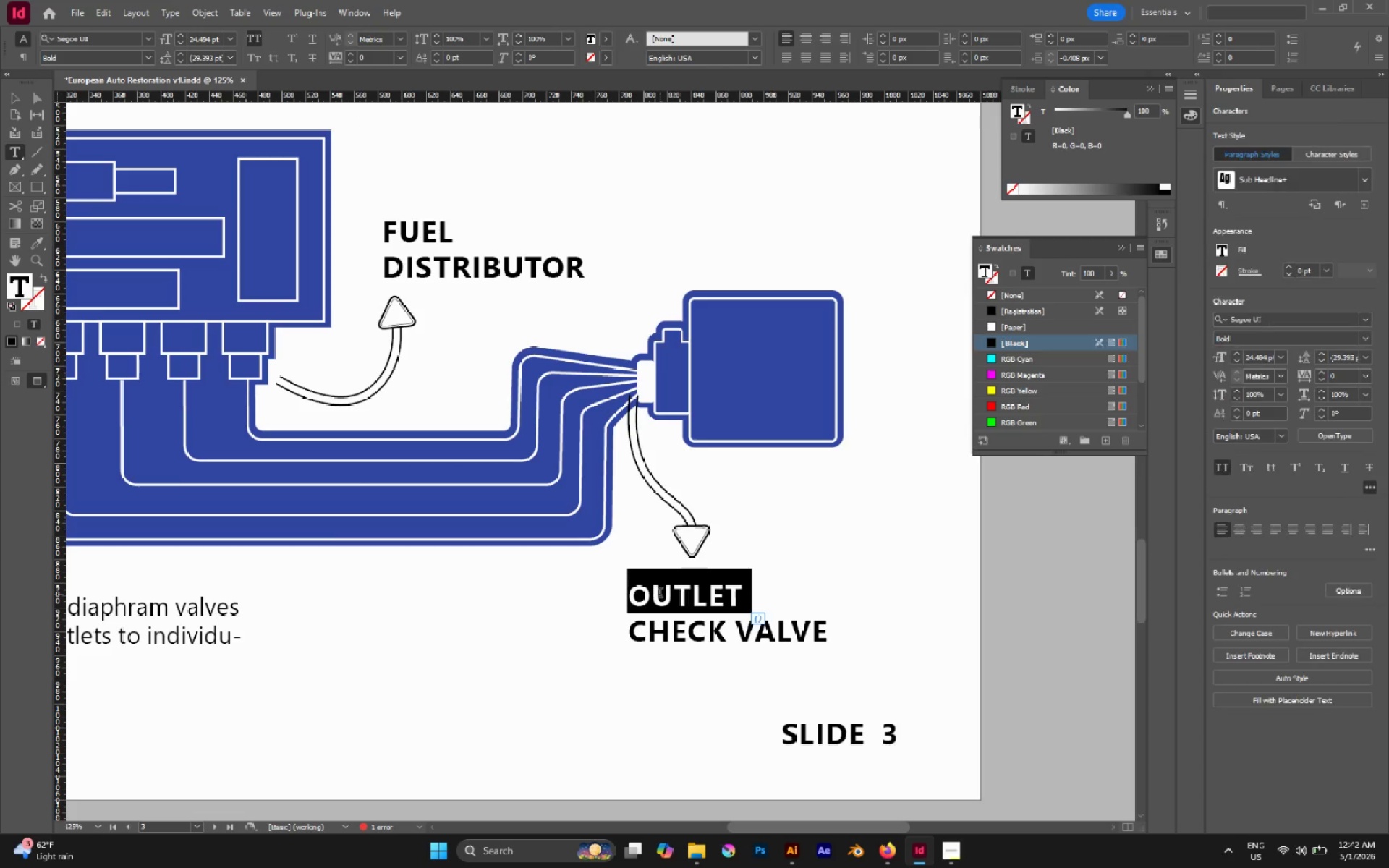 
key(Control+A)
 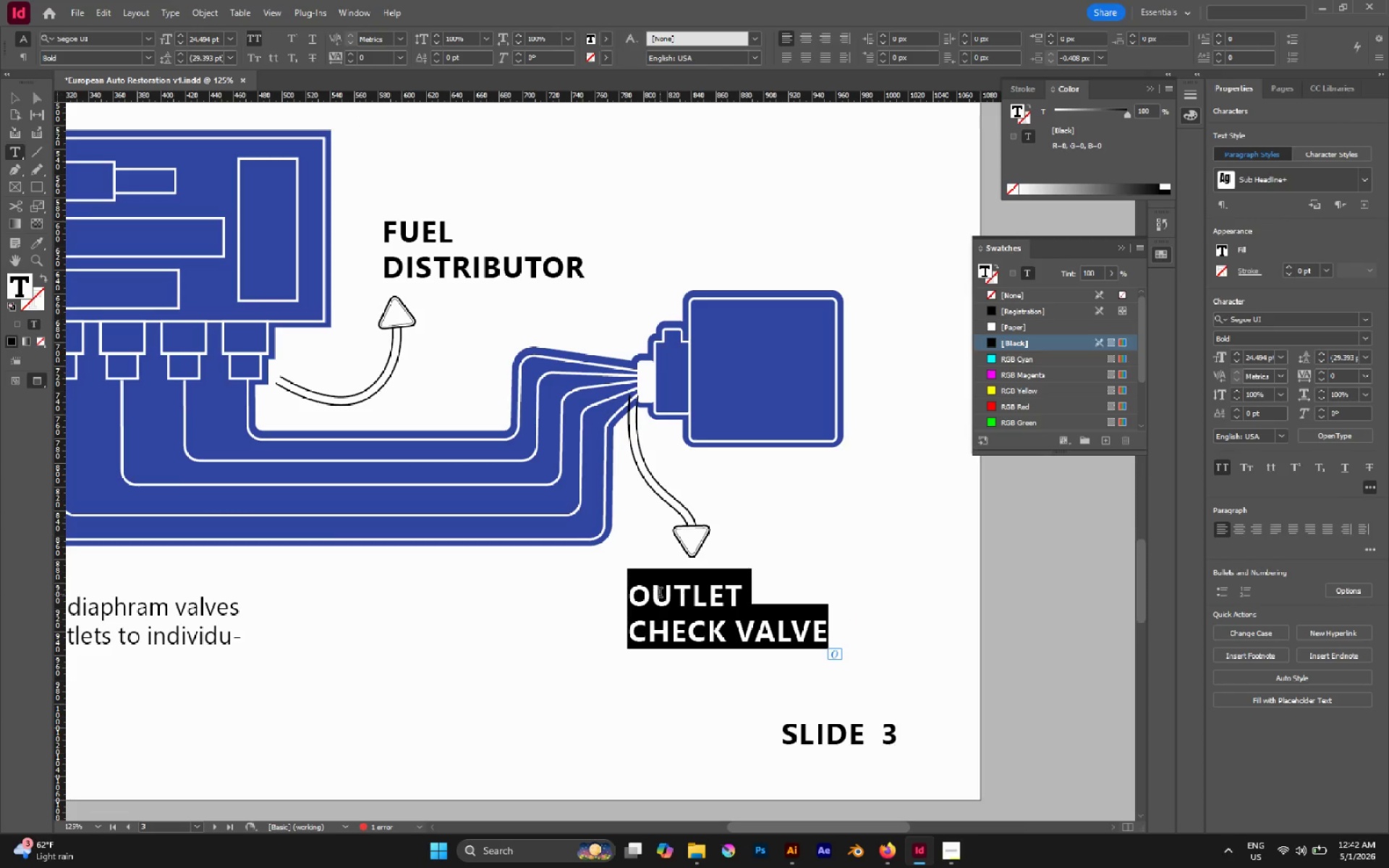 
type(Control)
 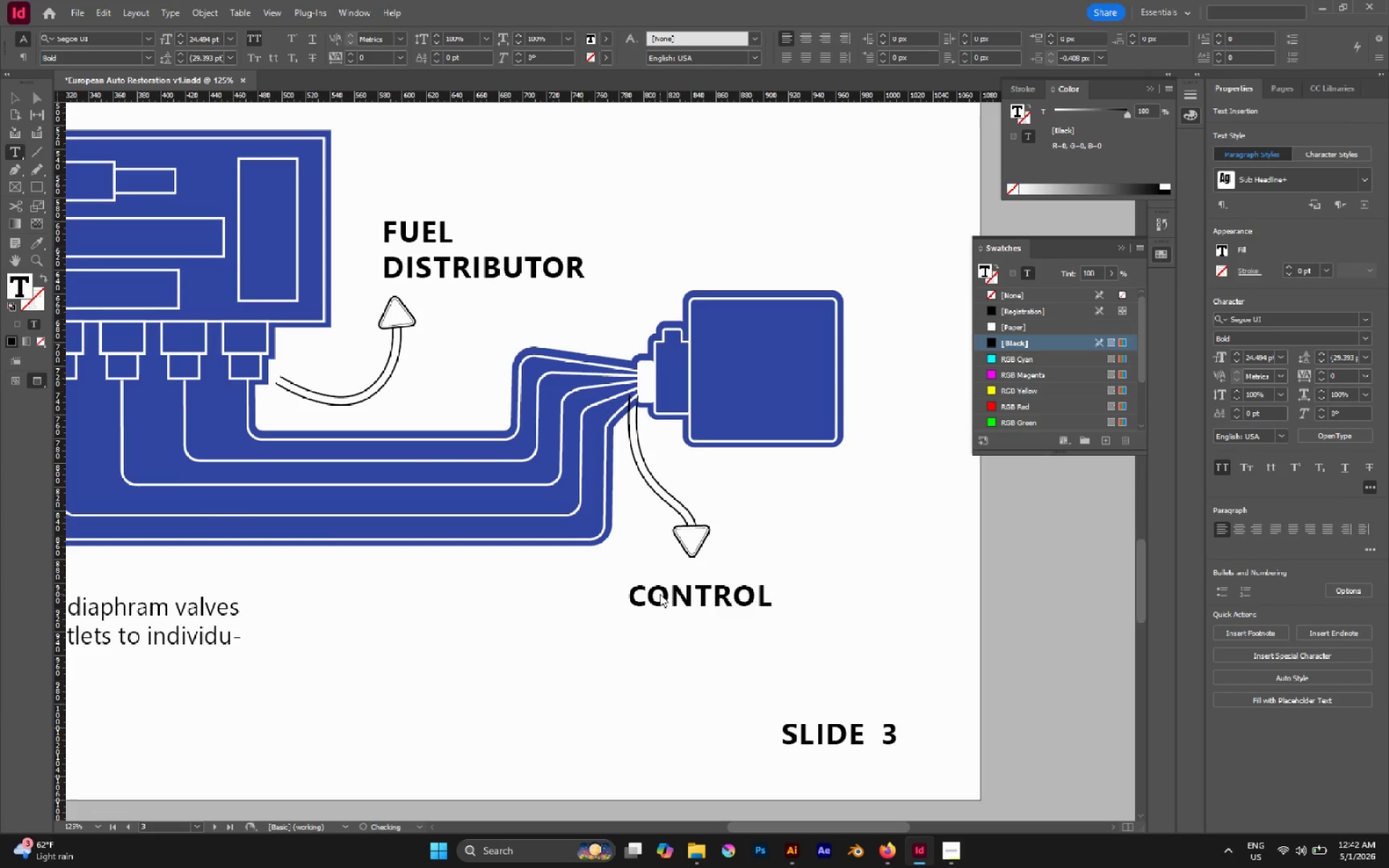 
key(Enter)
 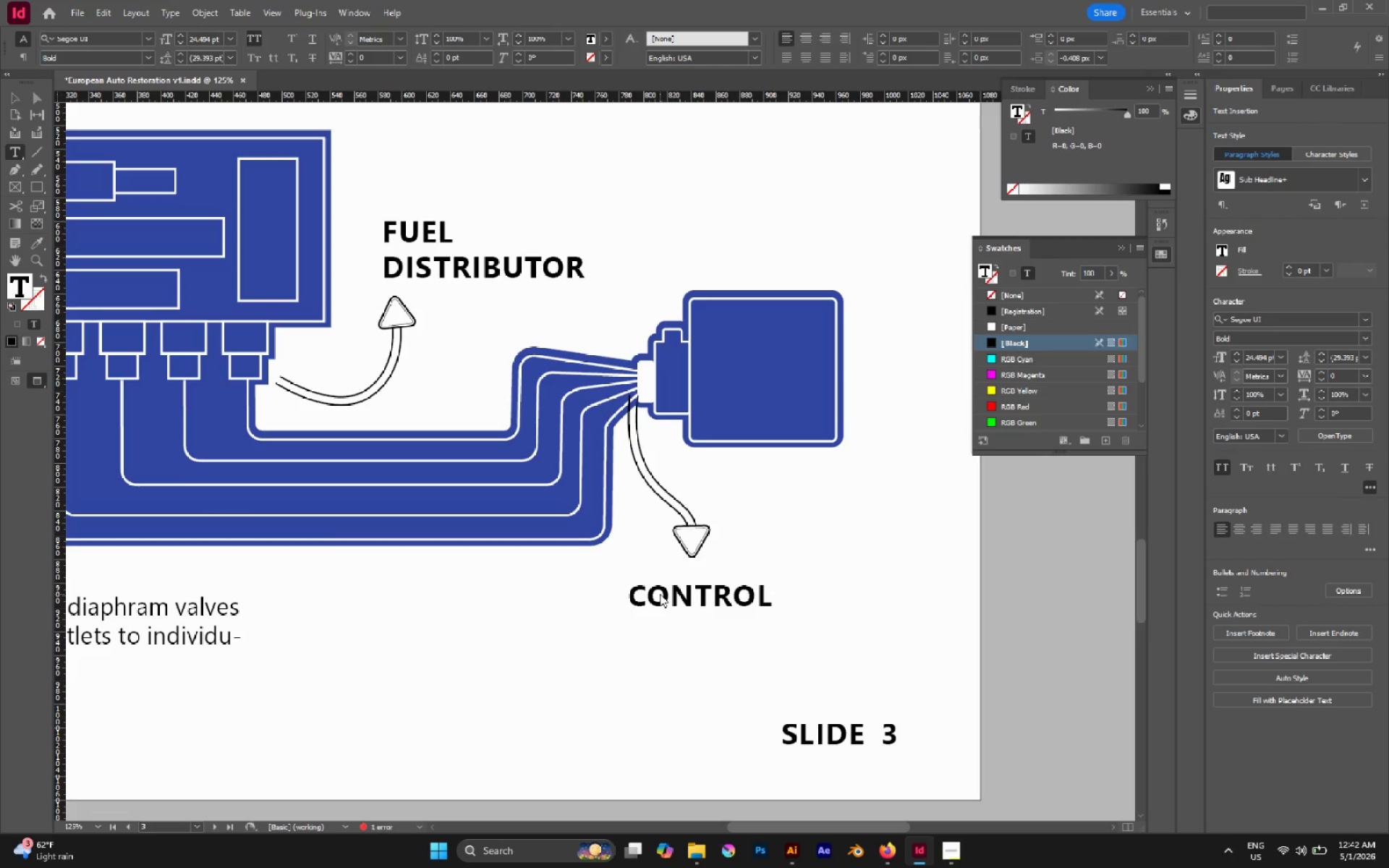 
type(Pree)
key(Backspace)
type(ssure)
 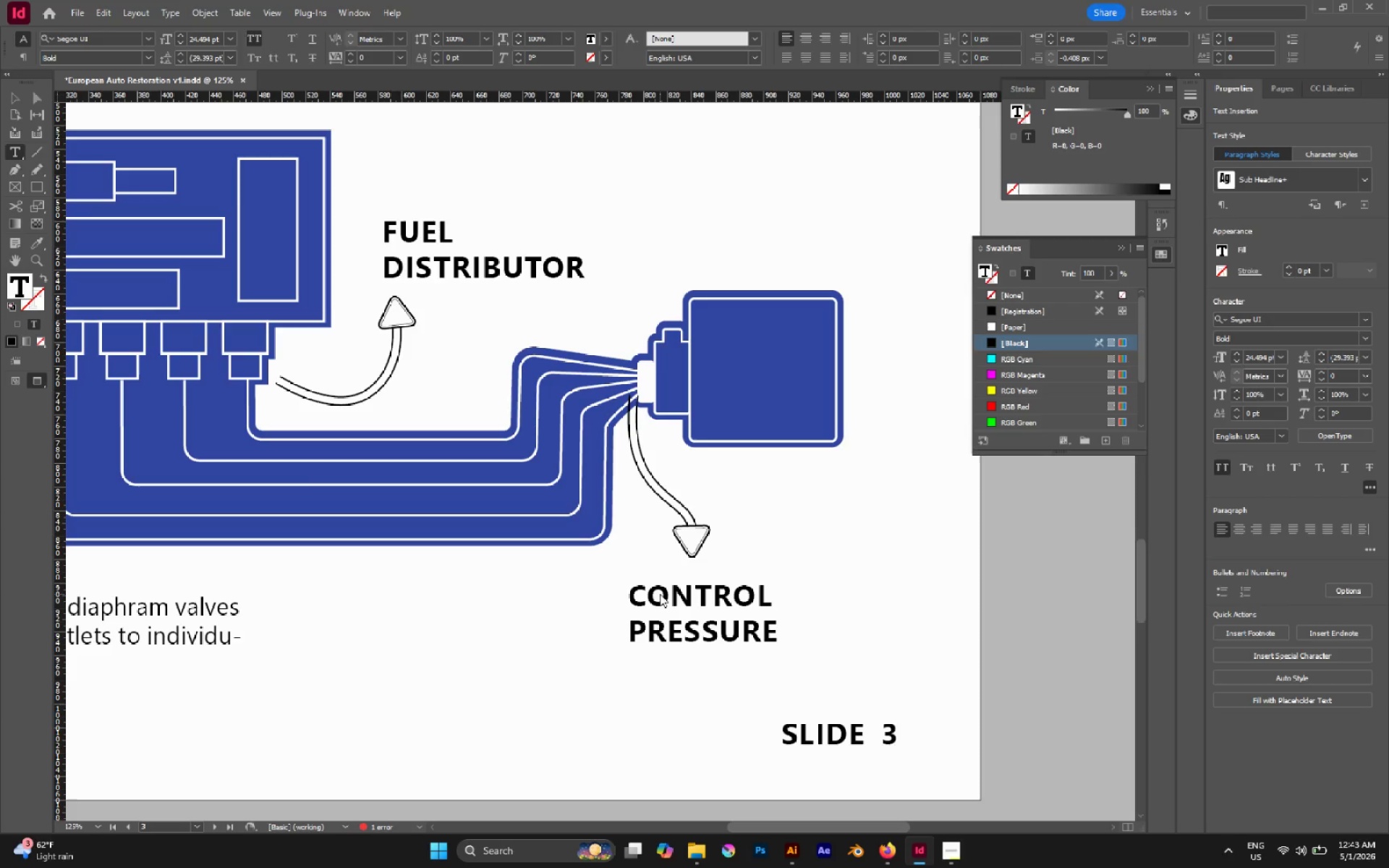 
wait(11.05)
 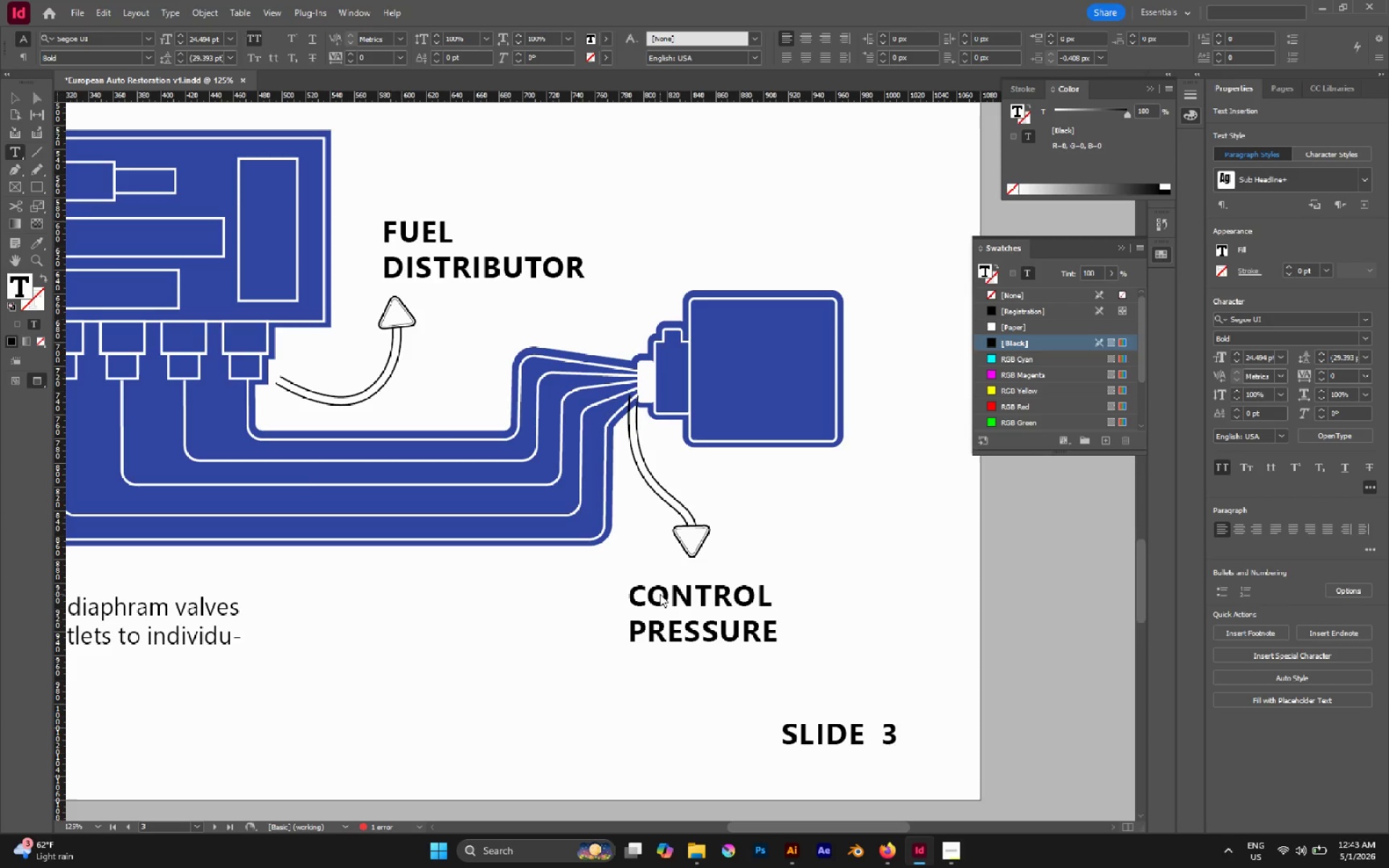 
key(Escape)
 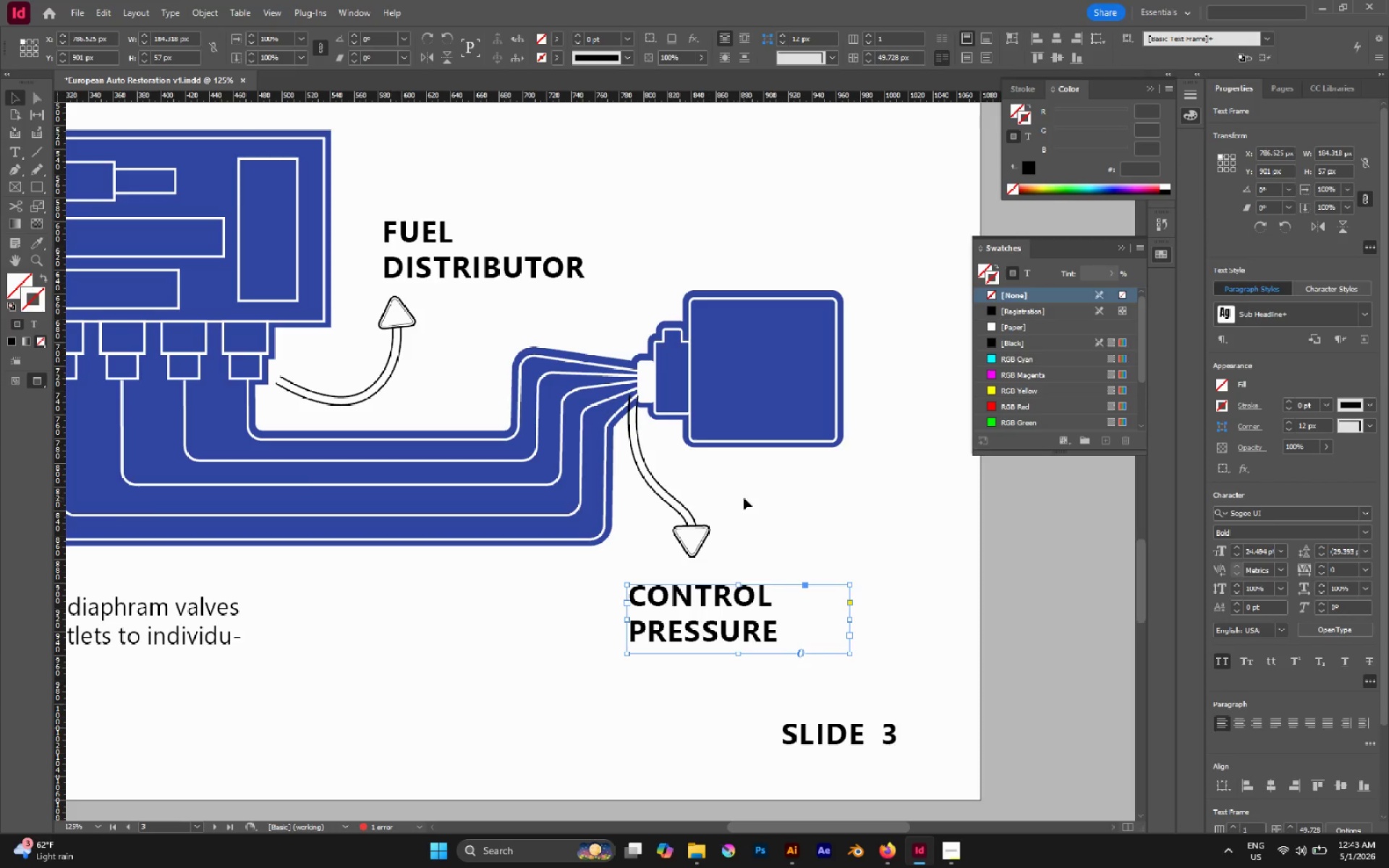 
left_click([787, 505])
 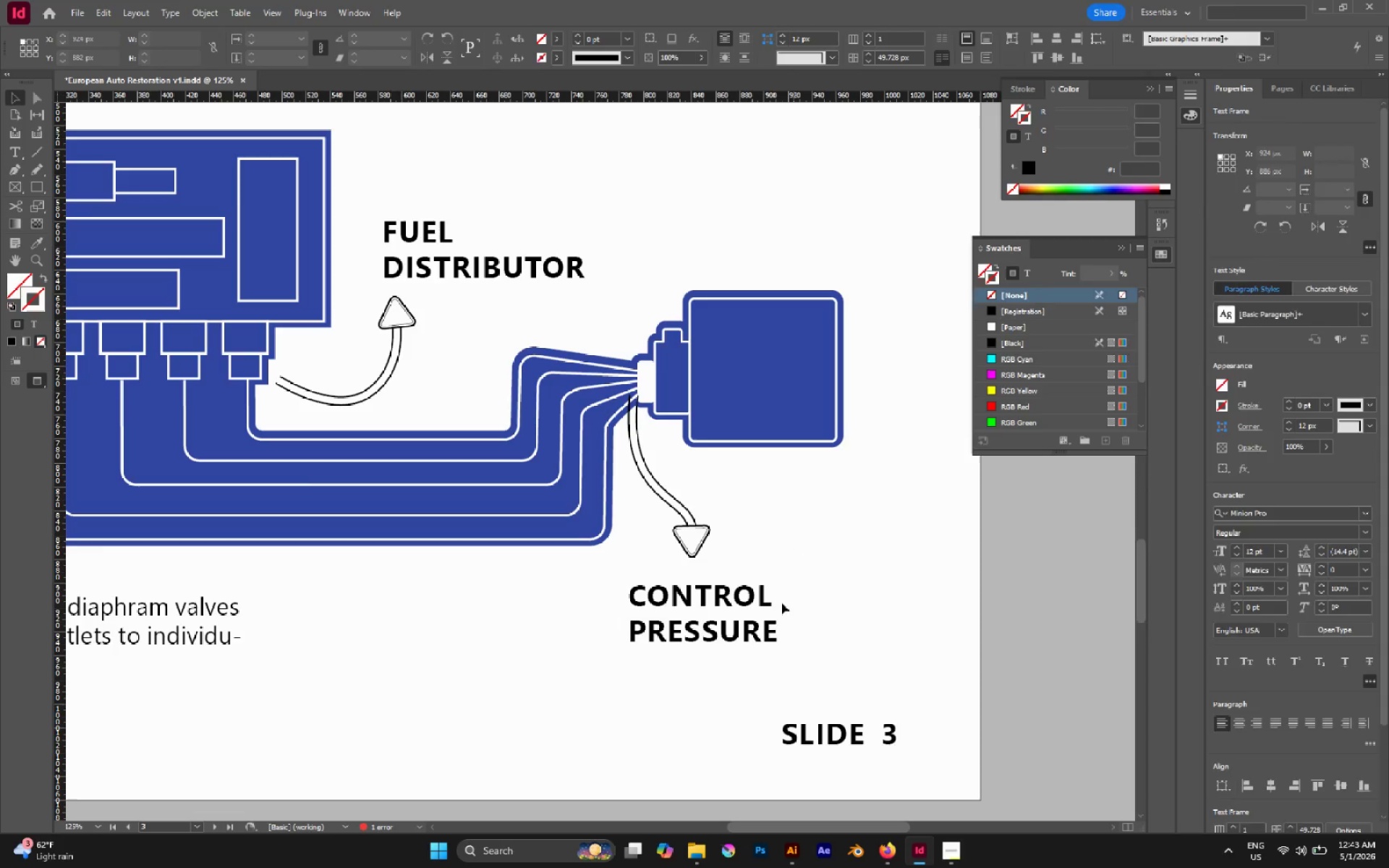 
hold_key(key=AltLeft, duration=0.39)
 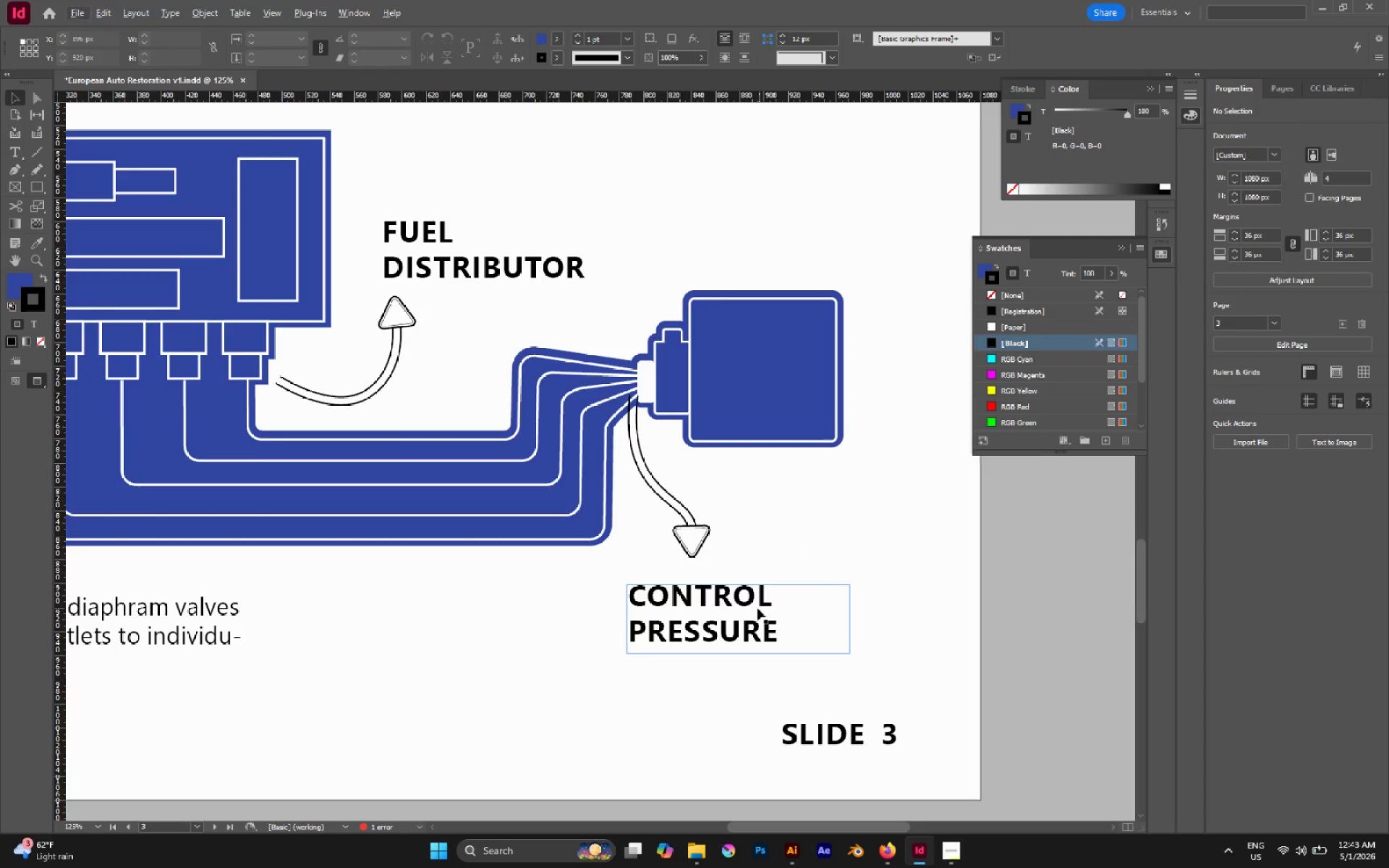 
hold_key(key=AltLeft, duration=0.66)
scroll: coordinate [753, 610], scroll_direction: down, amount: 3.0
 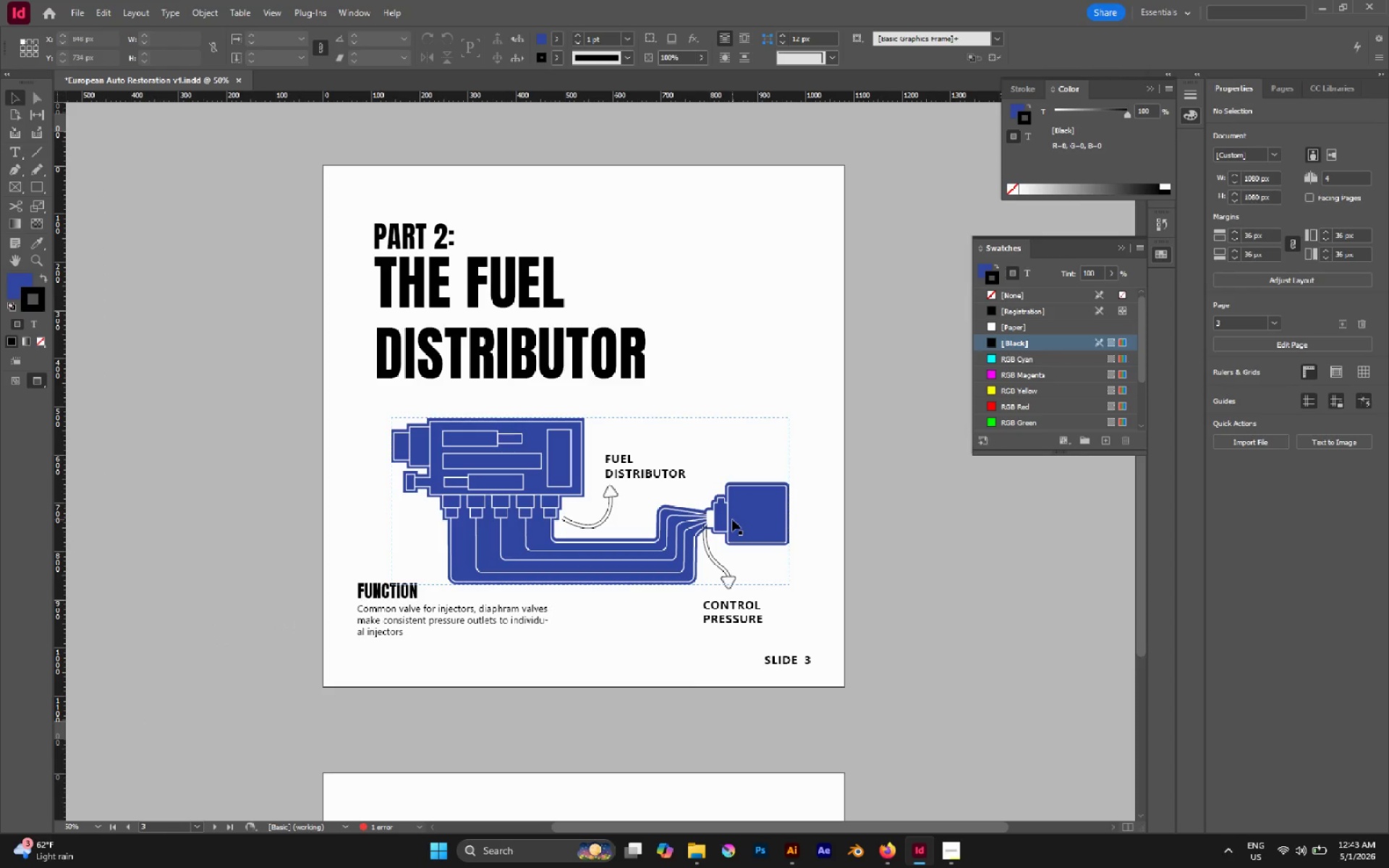 
hold_key(key=AltLeft, duration=0.42)
scroll: coordinate [732, 519], scroll_direction: down, amount: 1.0
 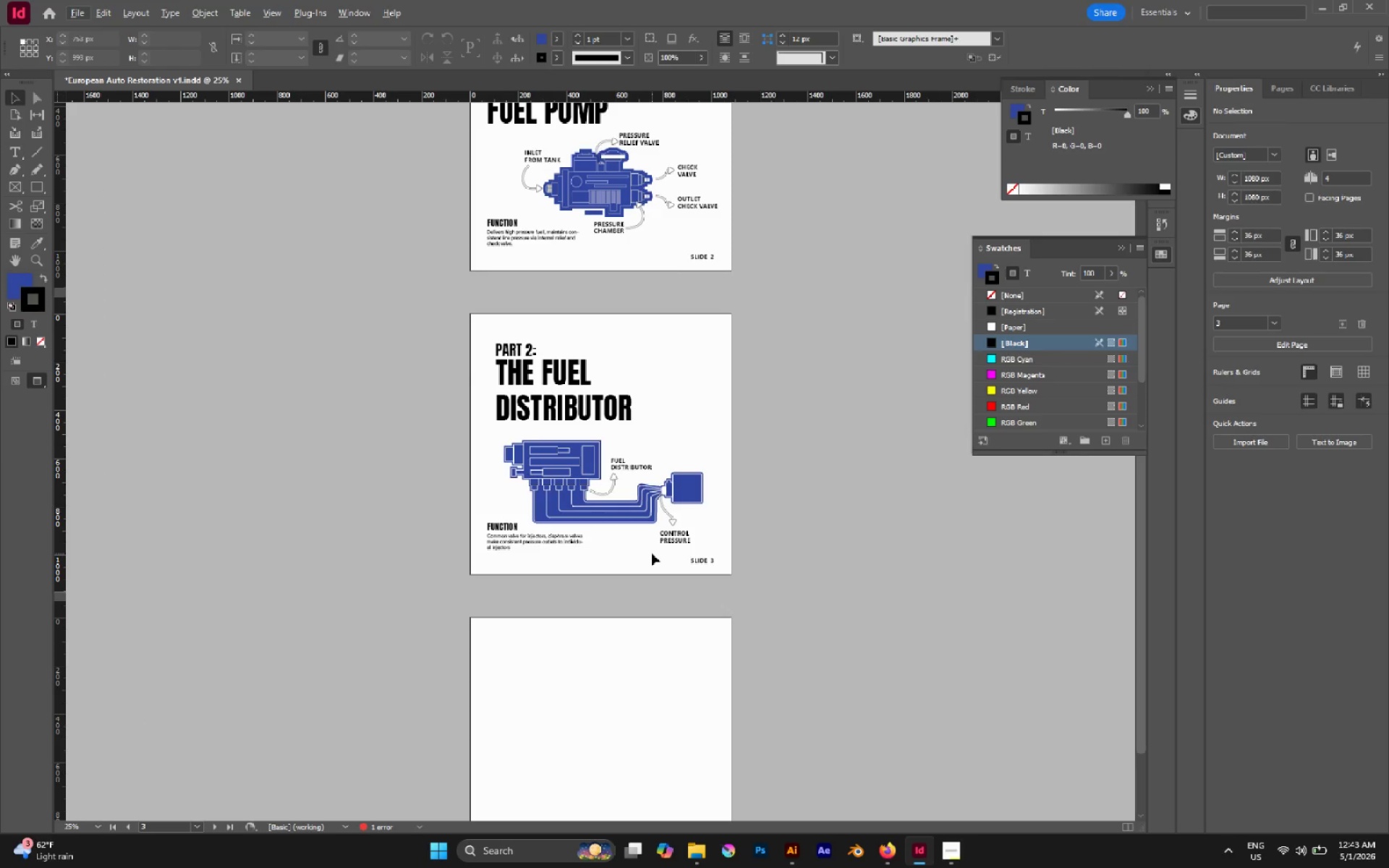 
scroll: coordinate [652, 553], scroll_direction: up, amount: 5.0
 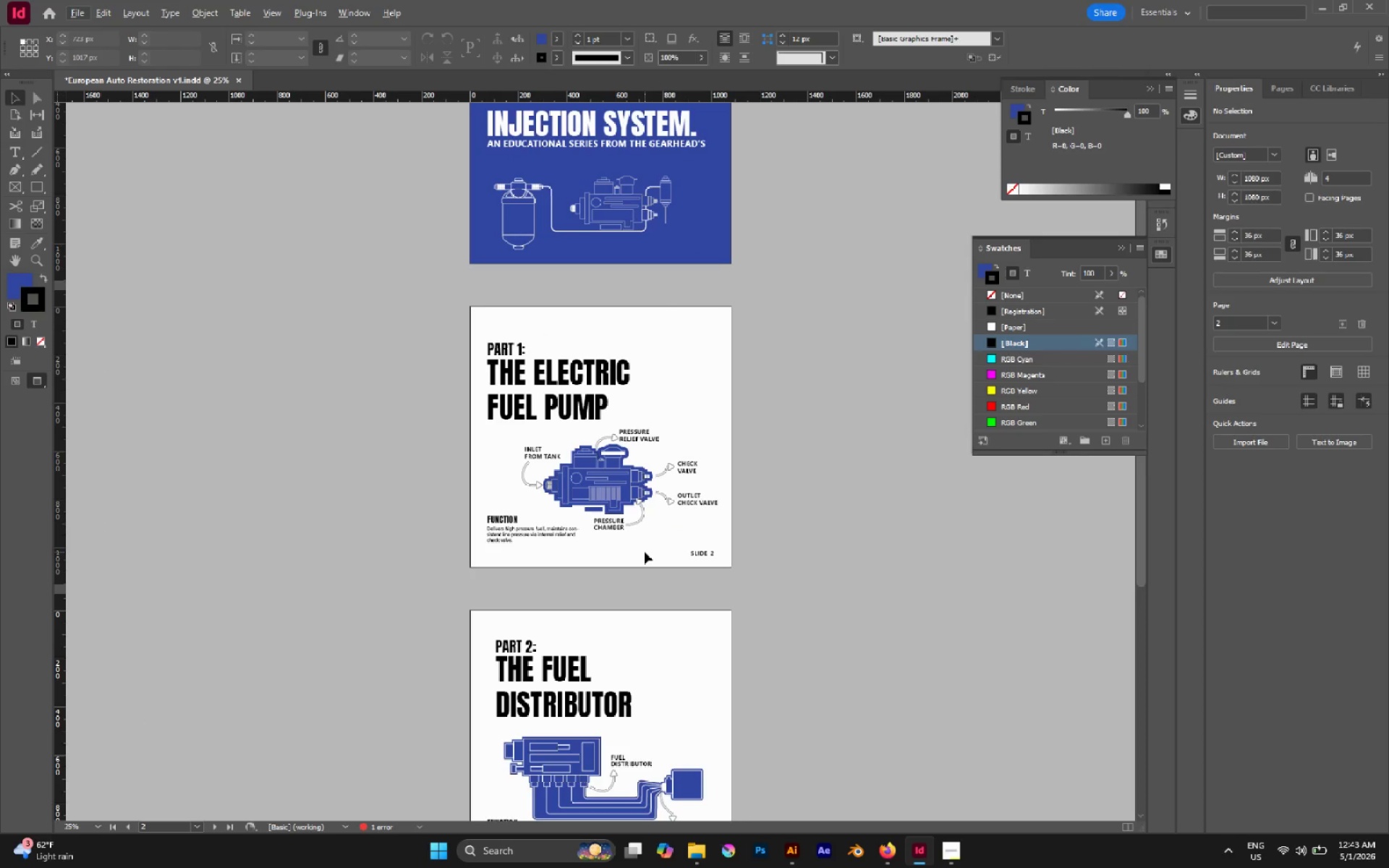 
wait(13.82)
 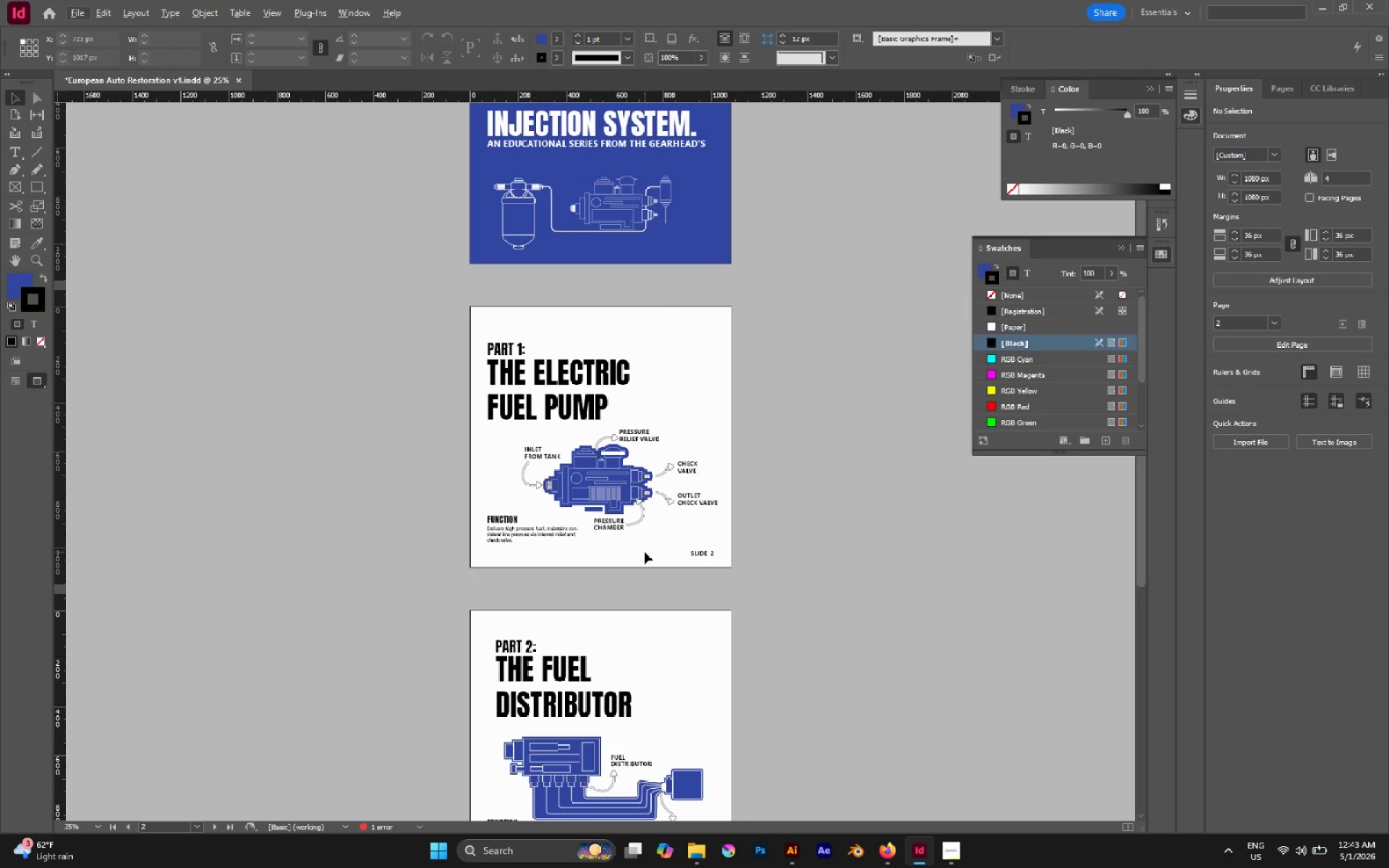 
scroll: coordinate [638, 548], scroll_direction: down, amount: 2.0
 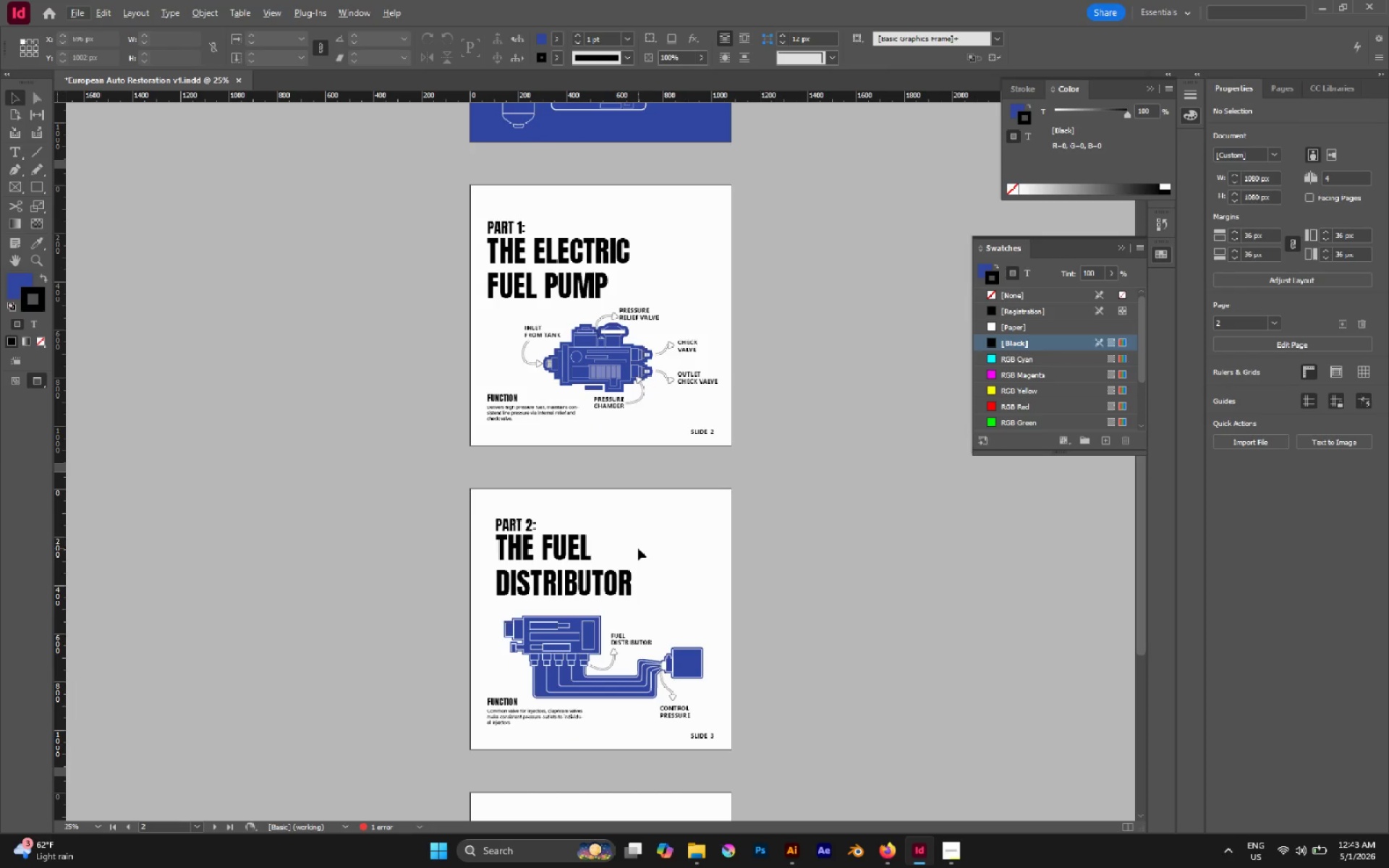 
wait(5.47)
 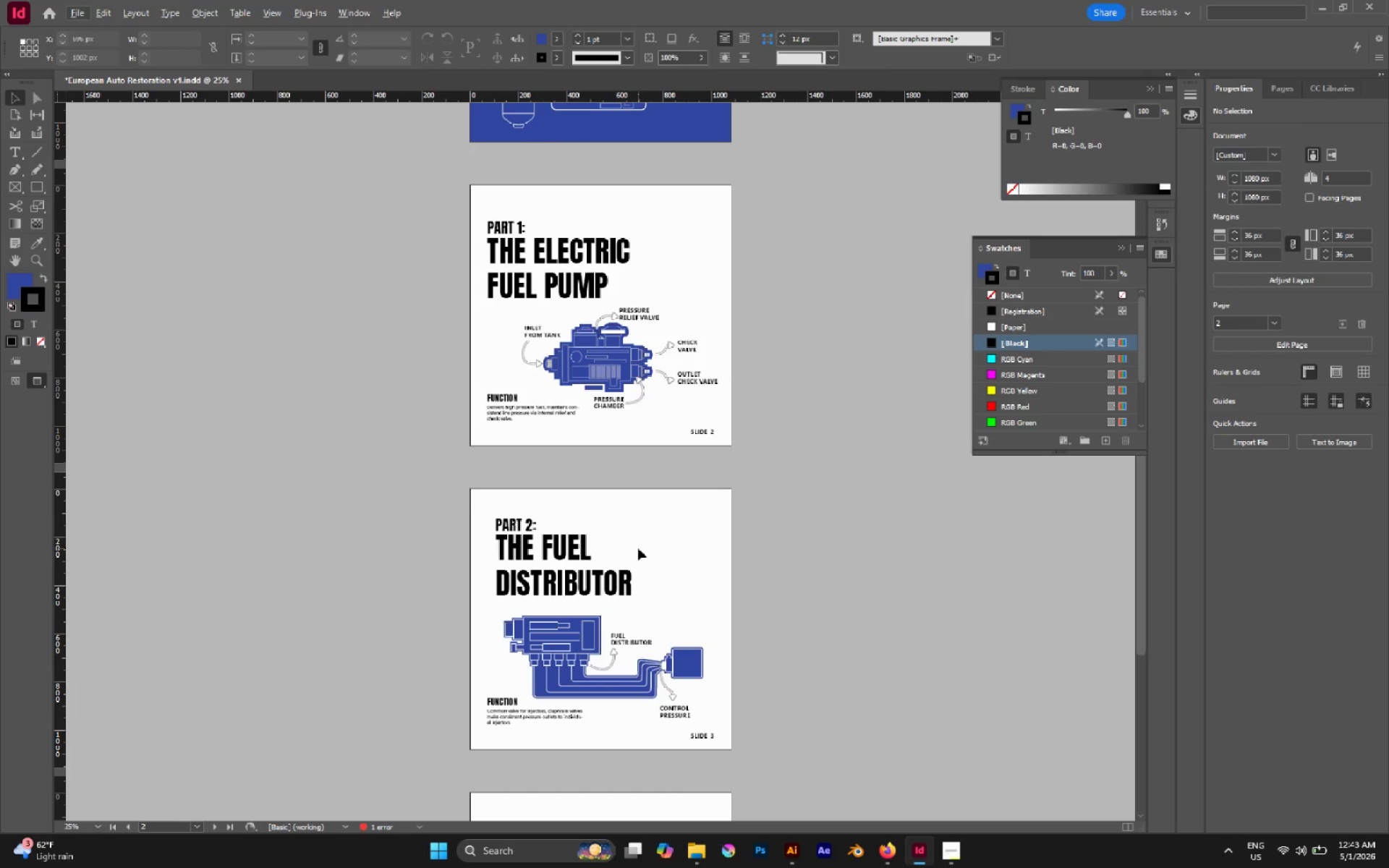 
scroll: coordinate [635, 576], scroll_direction: down, amount: 4.0
 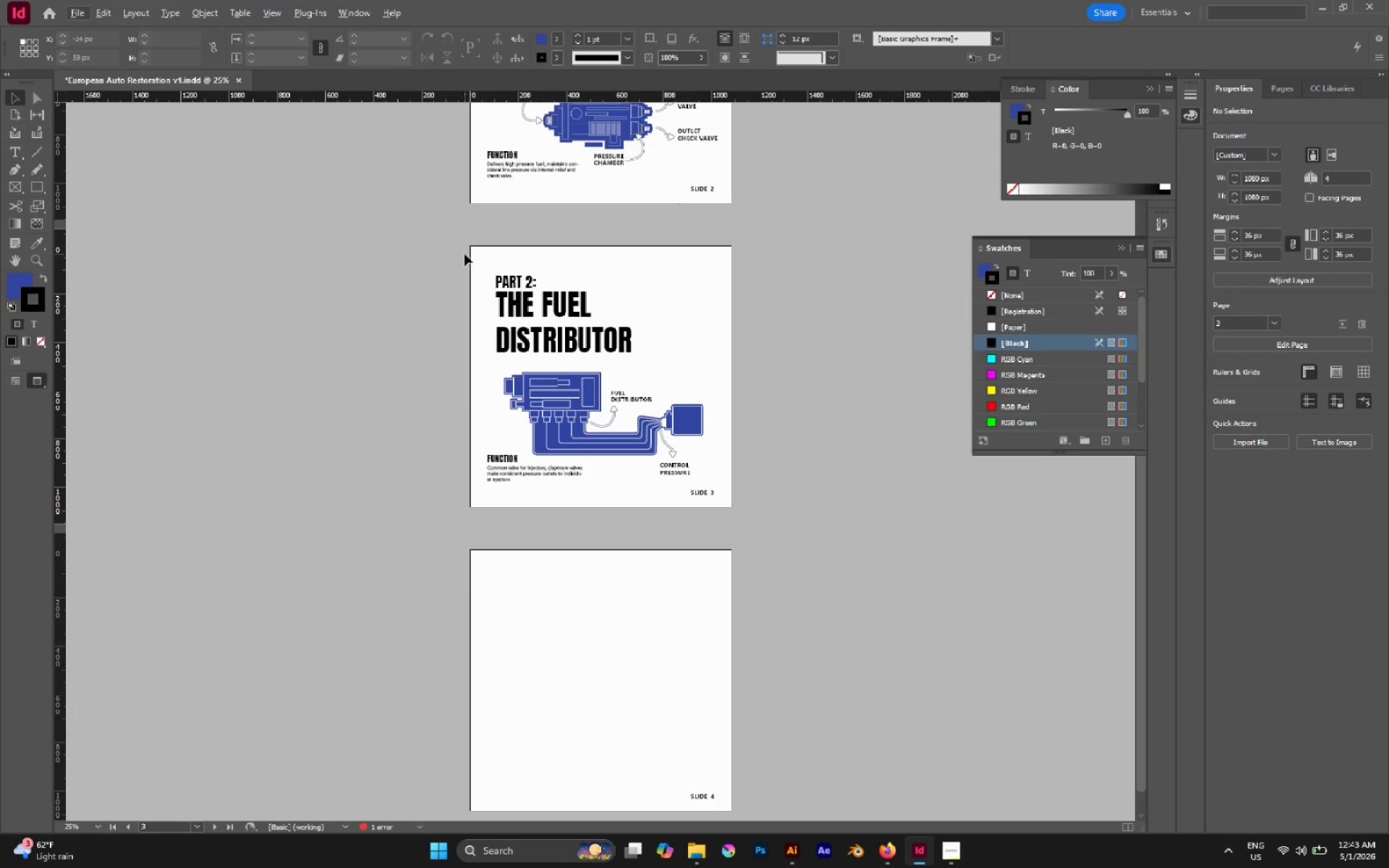 
left_click_drag(start_coordinate=[464, 254], to_coordinate=[626, 338])
 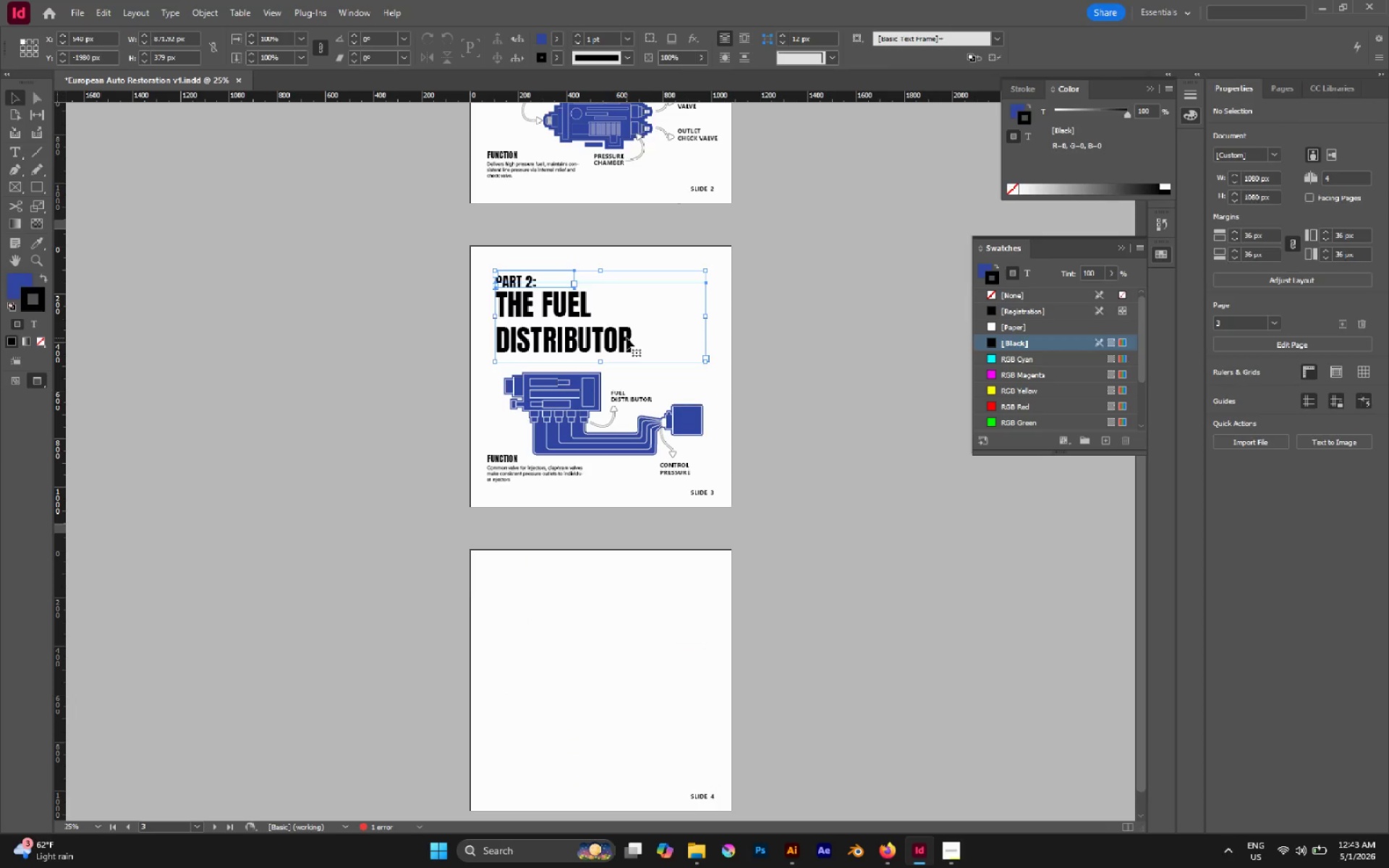 
key(Control+C)
 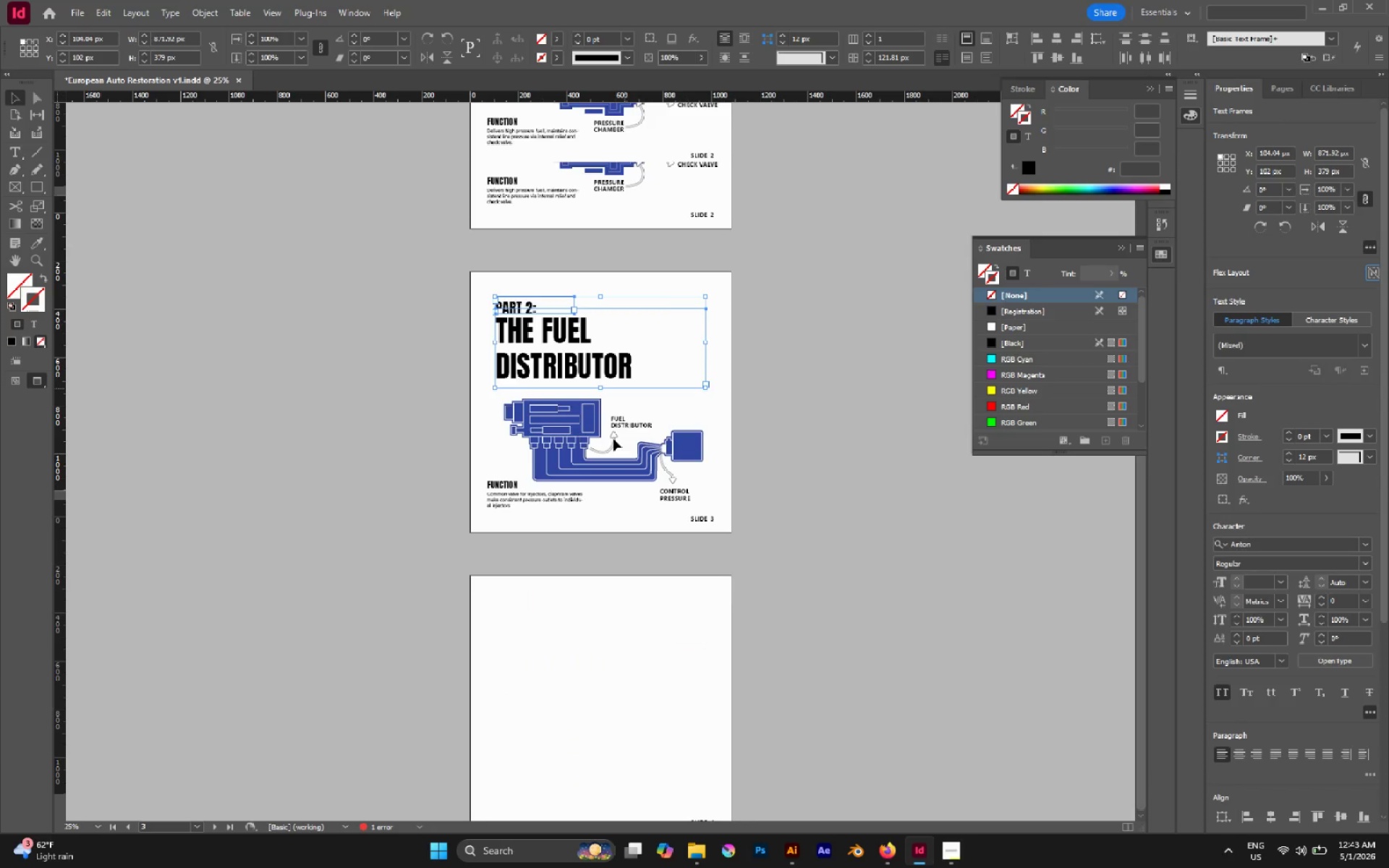 
scroll: coordinate [613, 439], scroll_direction: none, amount: 0.0
 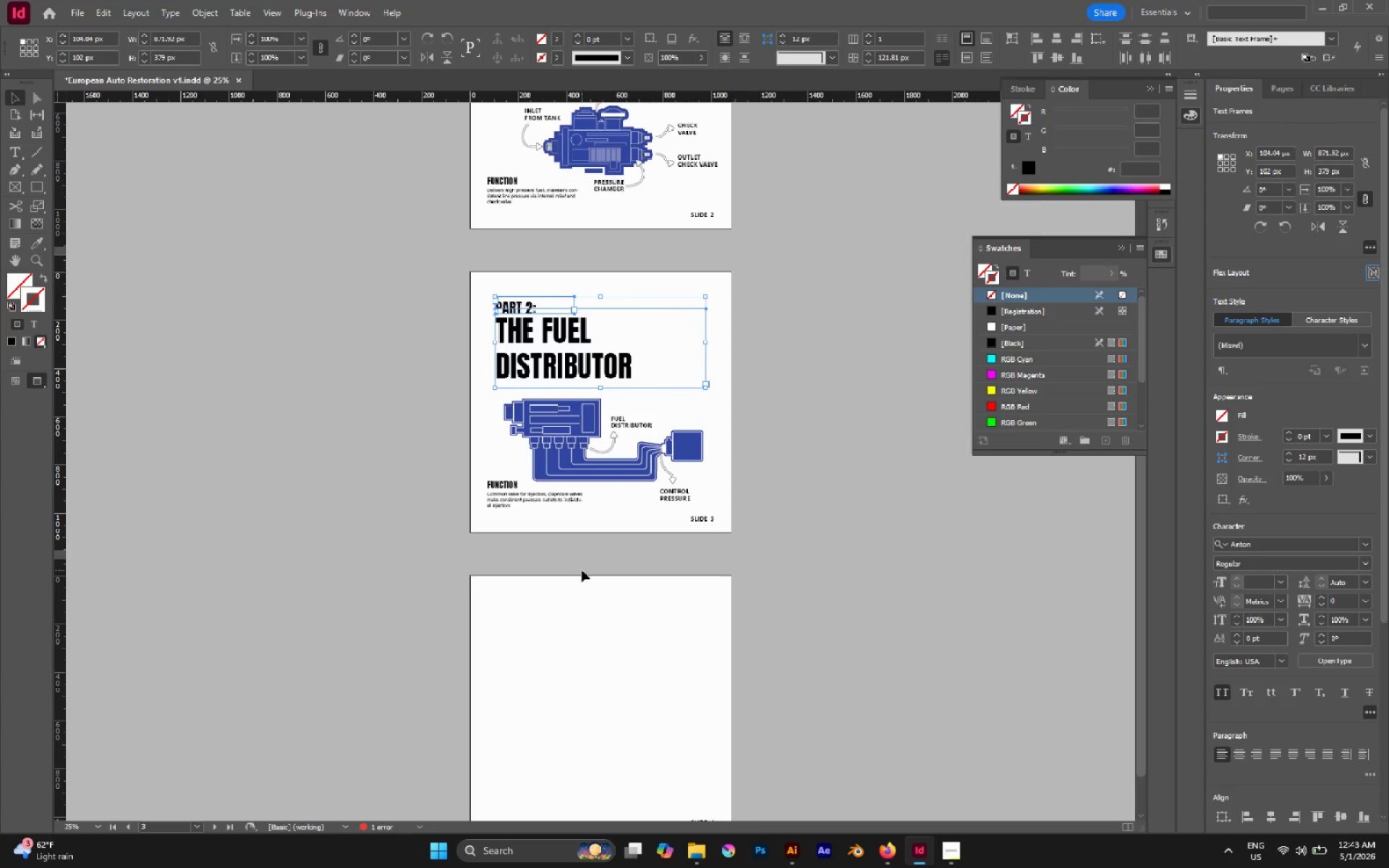 
left_click([567, 566])
 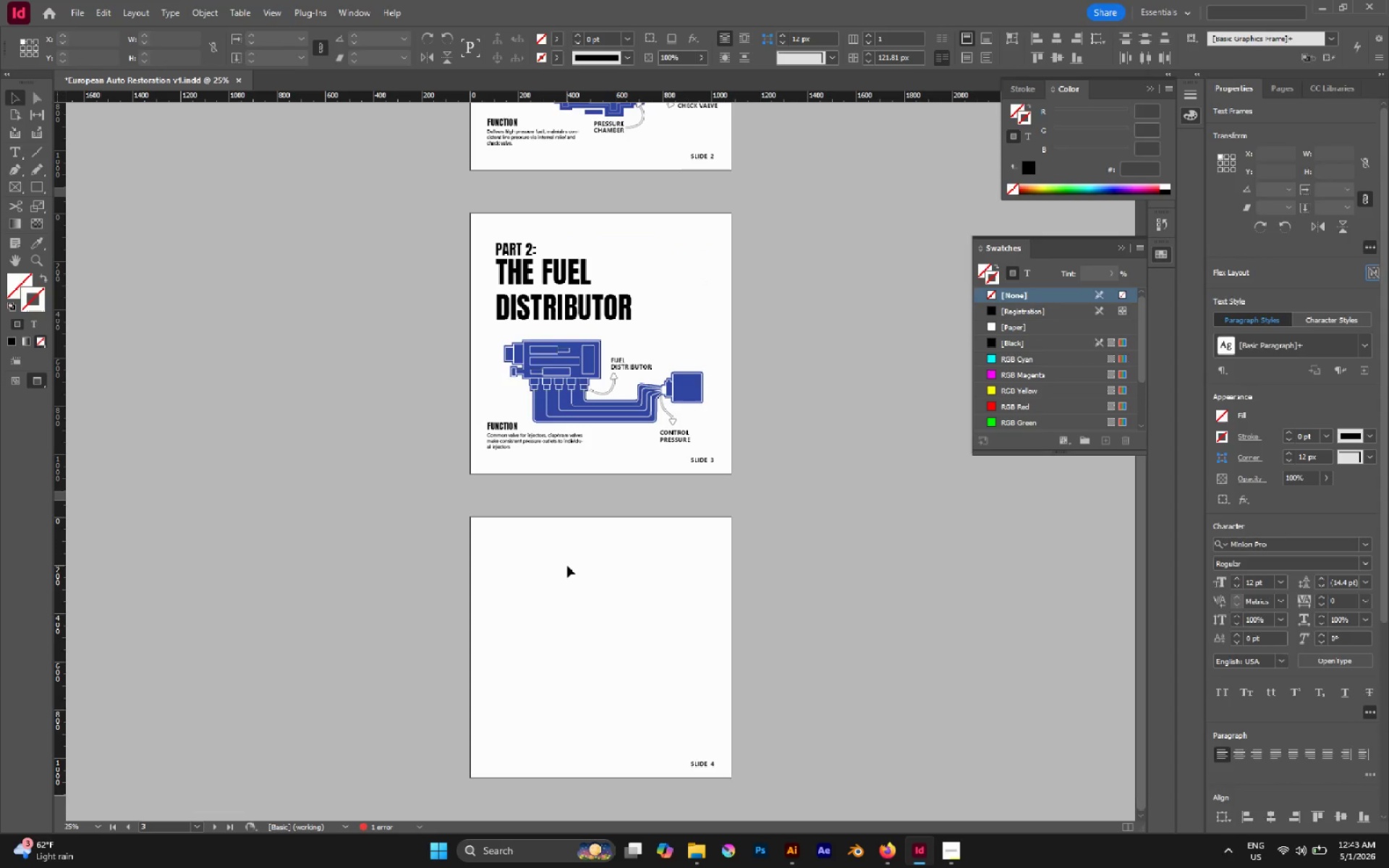 
scroll: coordinate [582, 567], scroll_direction: down, amount: 4.0
 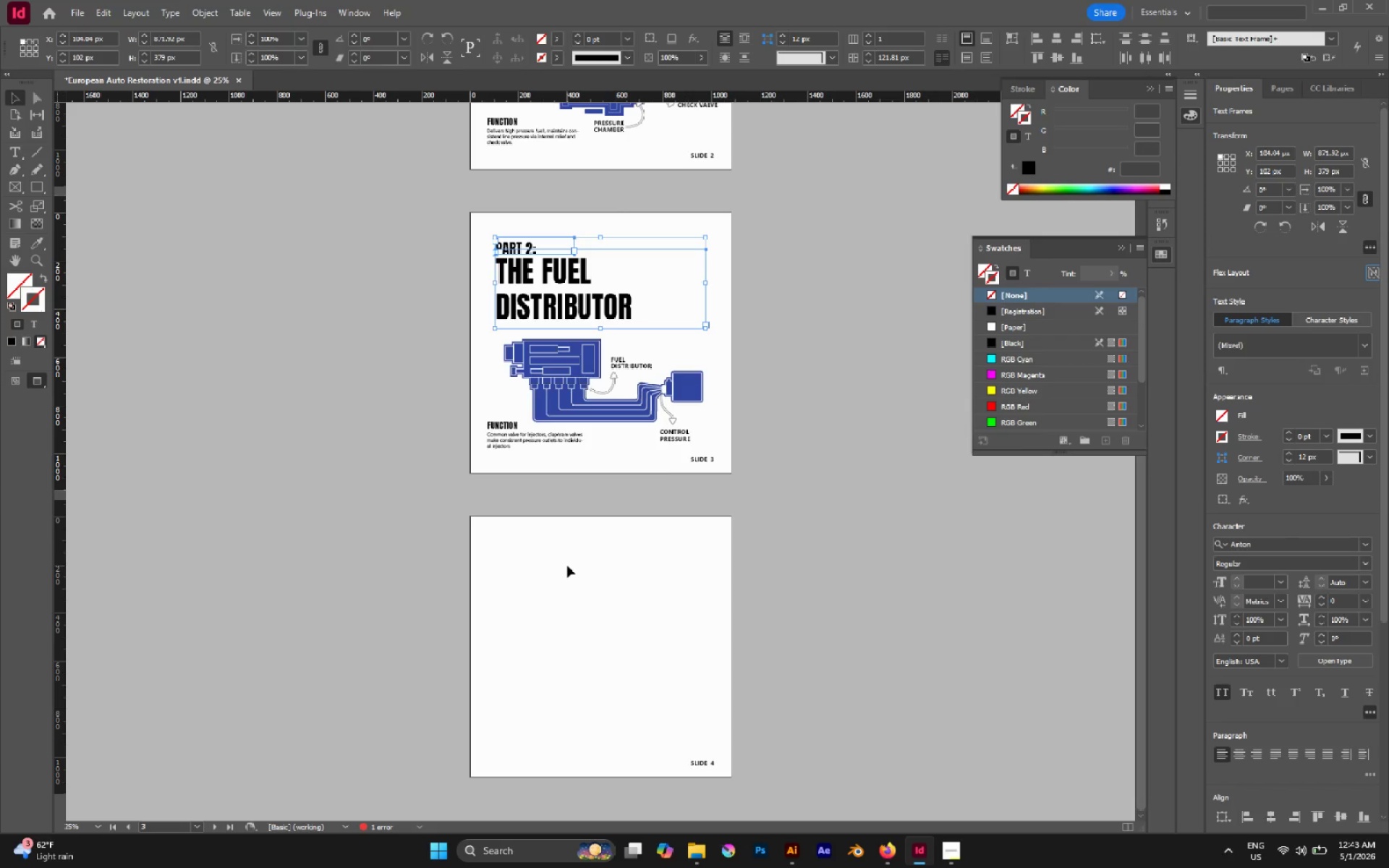 
hold_key(key=ShiftLeft, duration=0.81)
 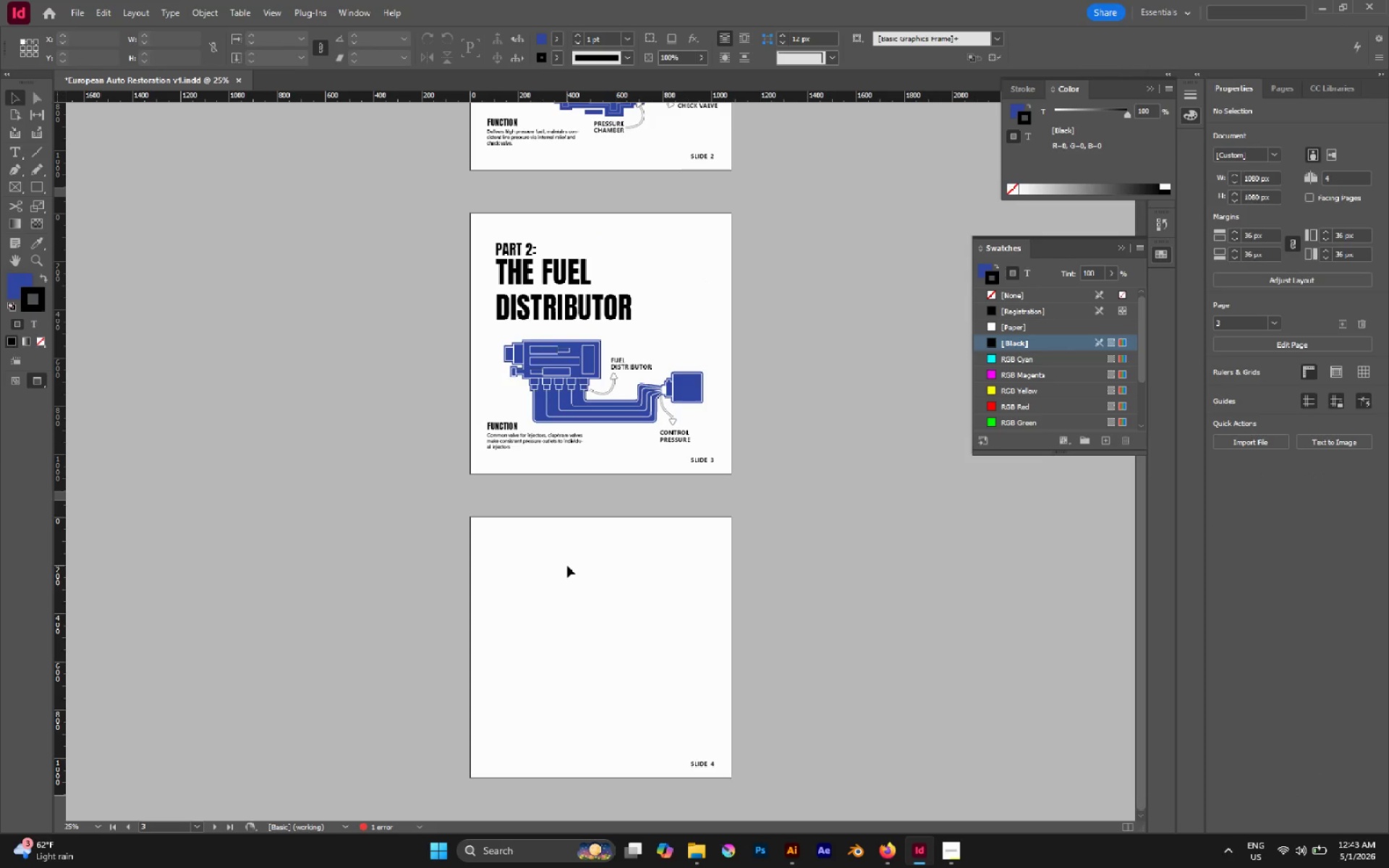 
key(Control+V)
 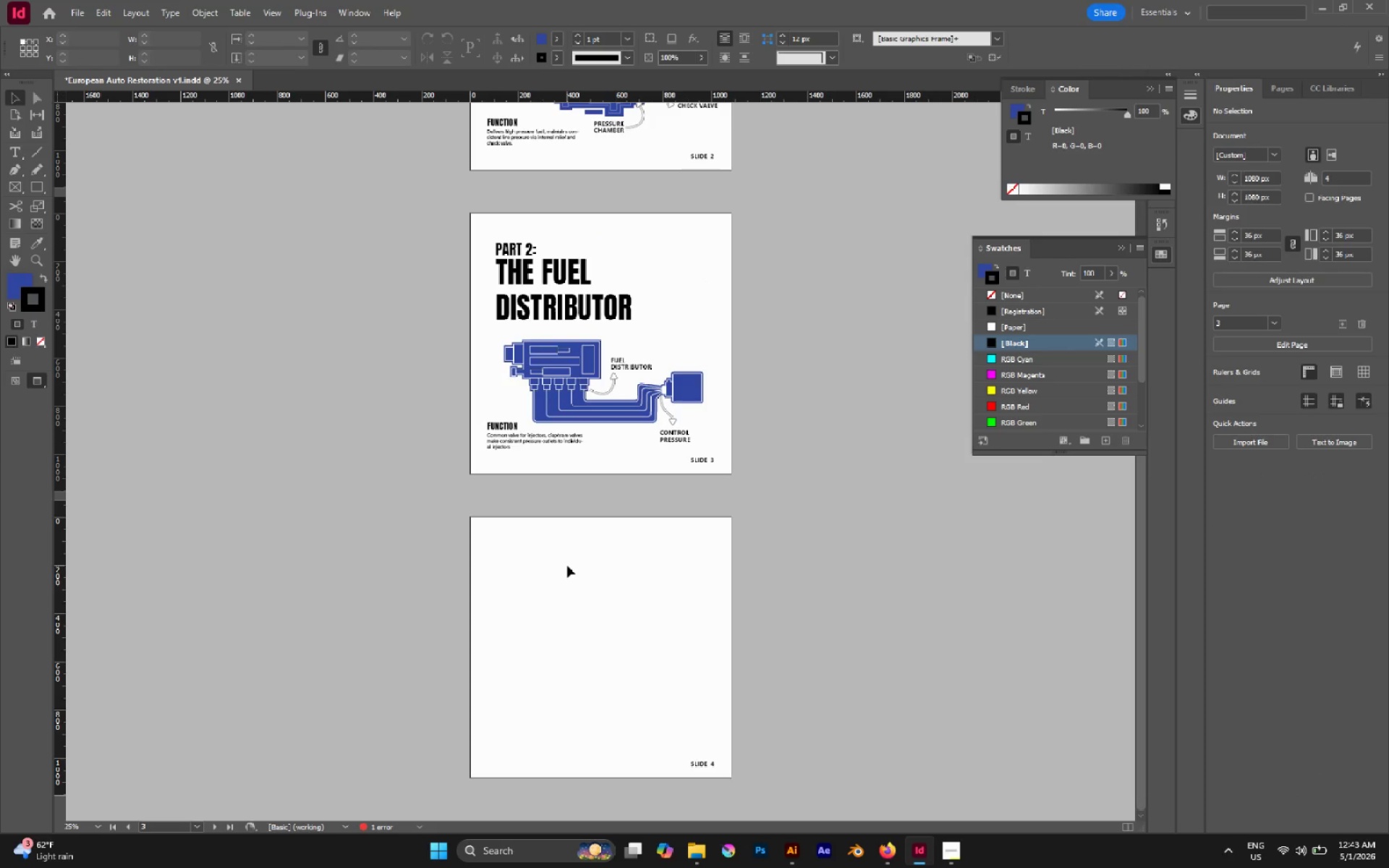 
left_click([567, 566])
 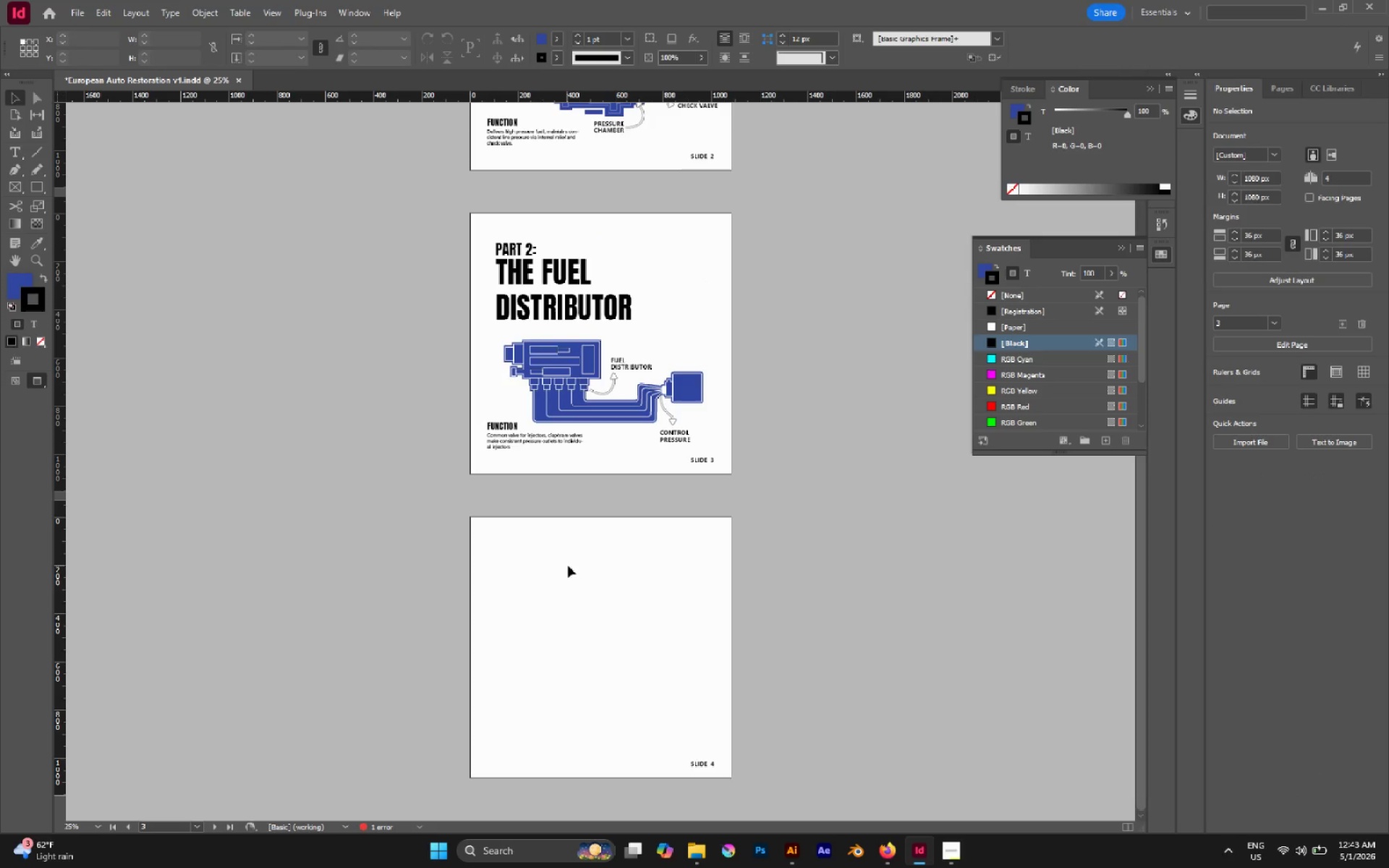 
key(Alt+Control+Shift+V)
 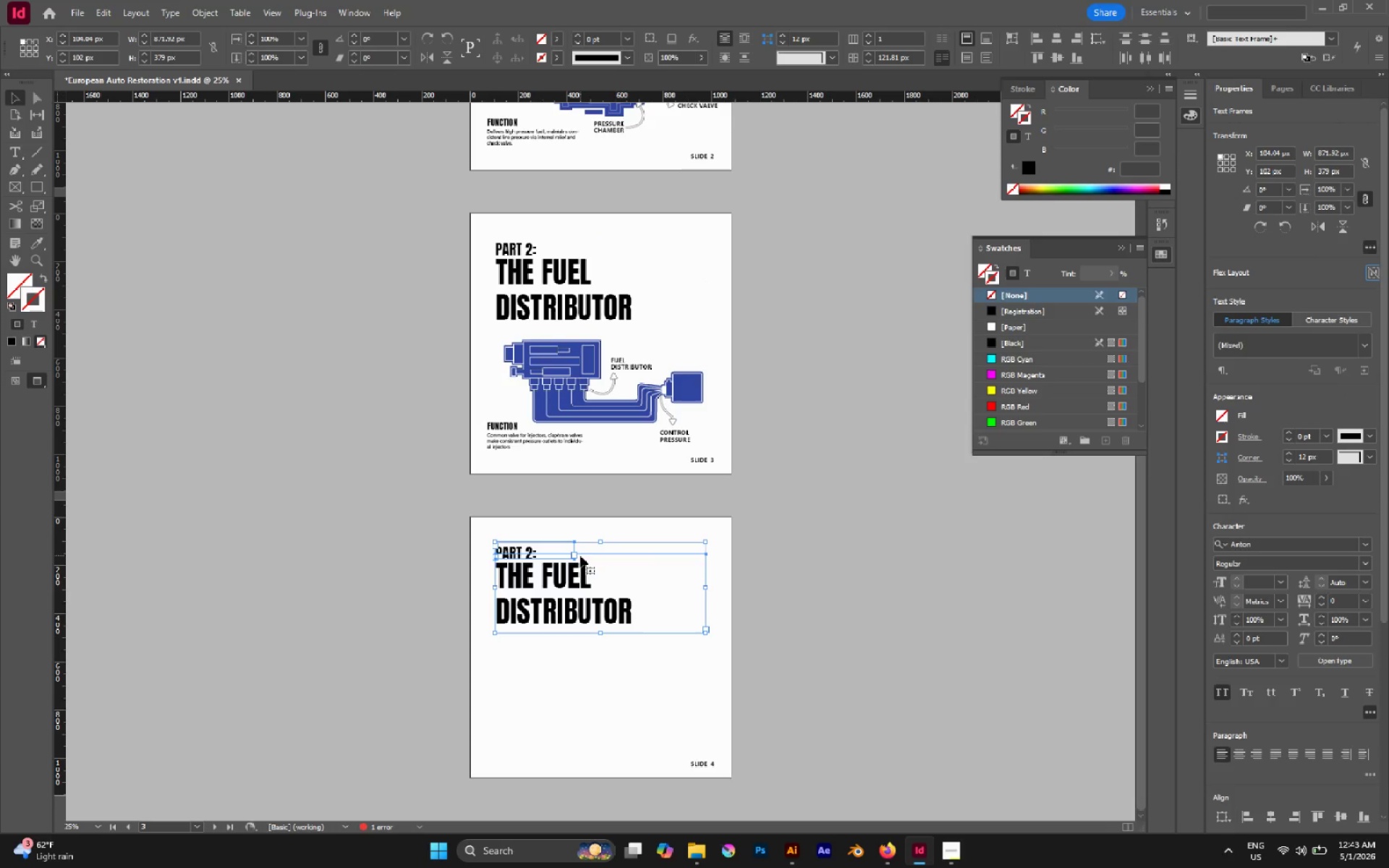 
key(T)
 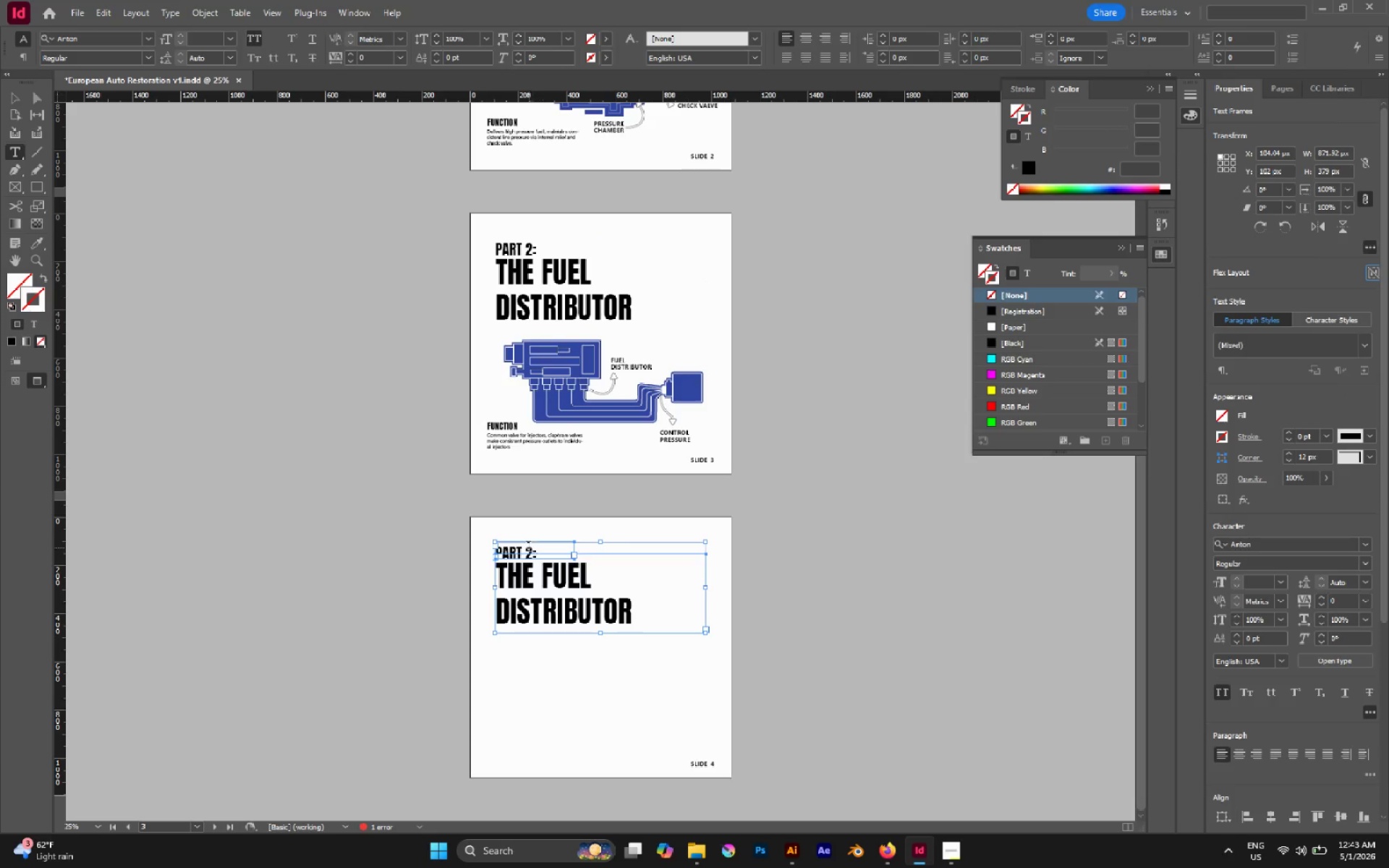 
left_click([528, 548])
 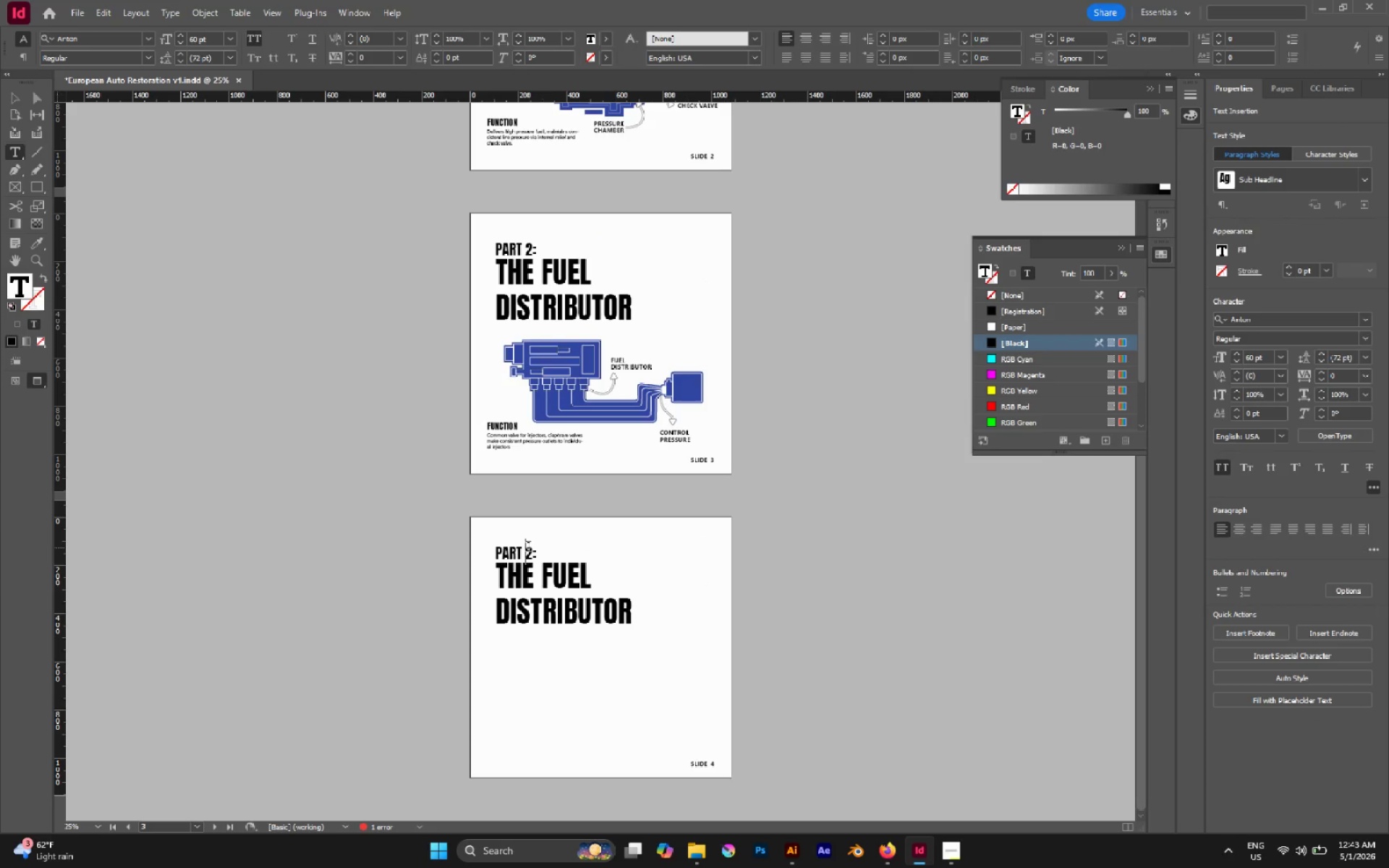 
key(Delete)
 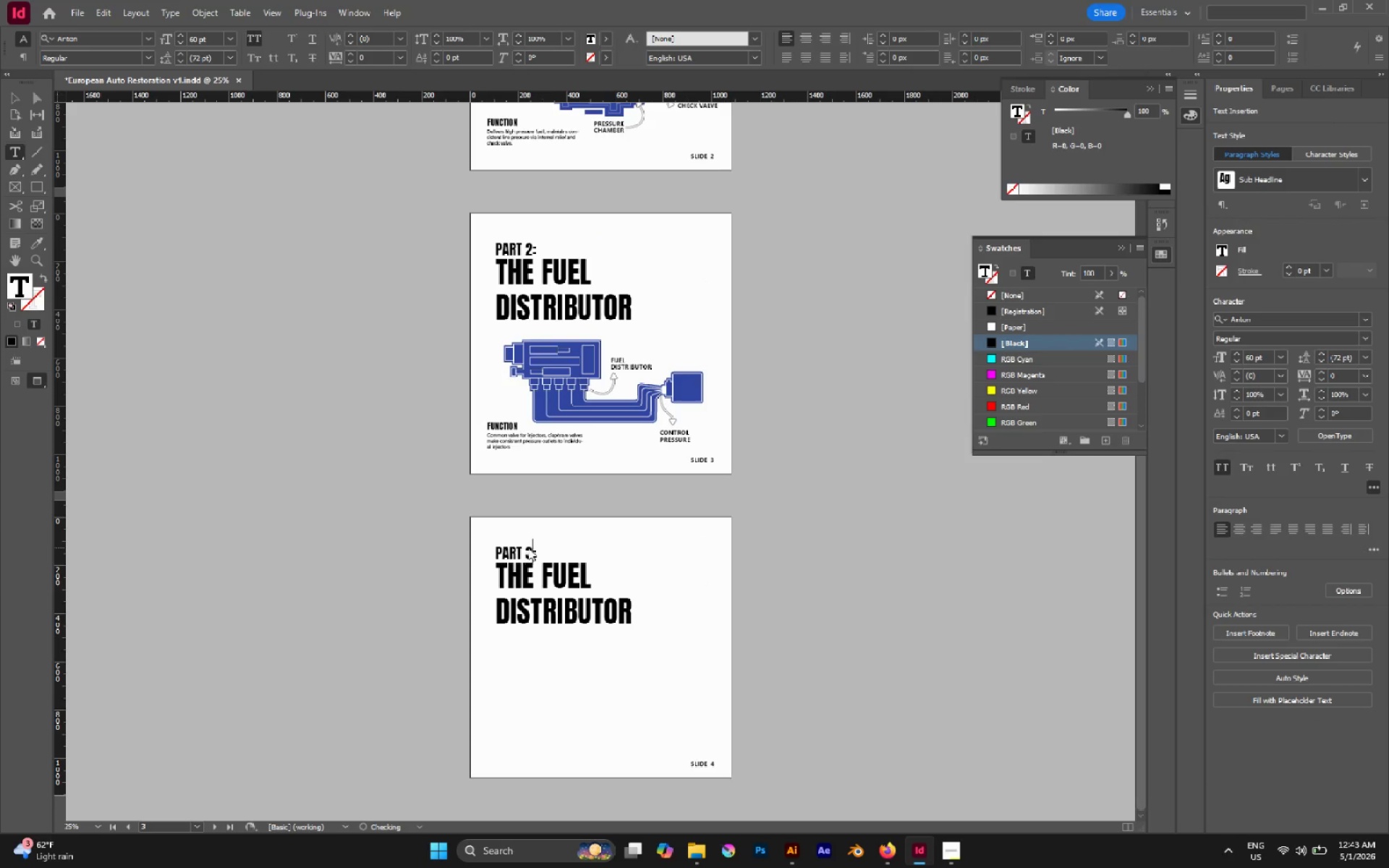 
key(3)
 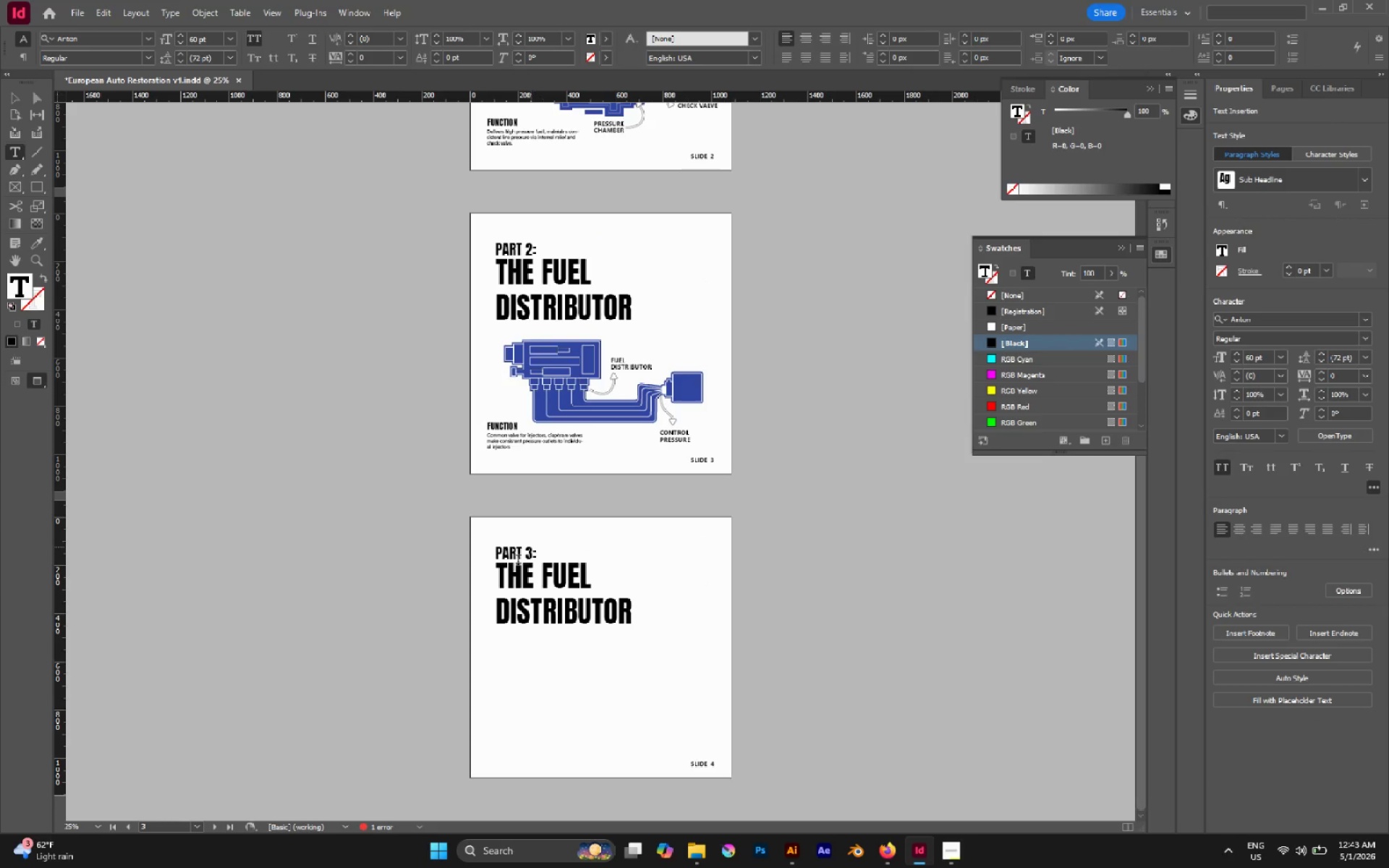 
left_click_drag(start_coordinate=[500, 574], to_coordinate=[632, 639])
 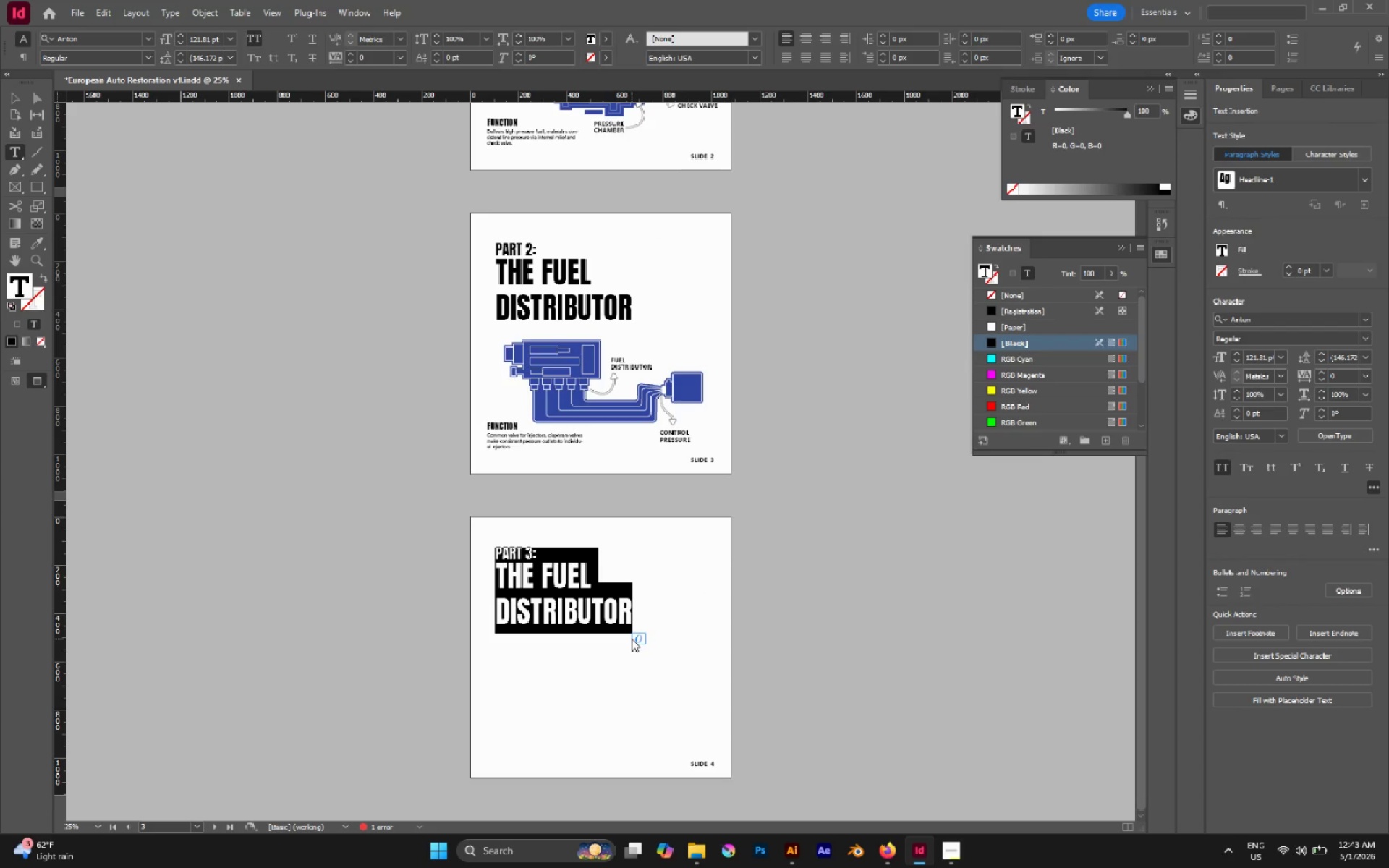 
type(Air flow Sensor)
 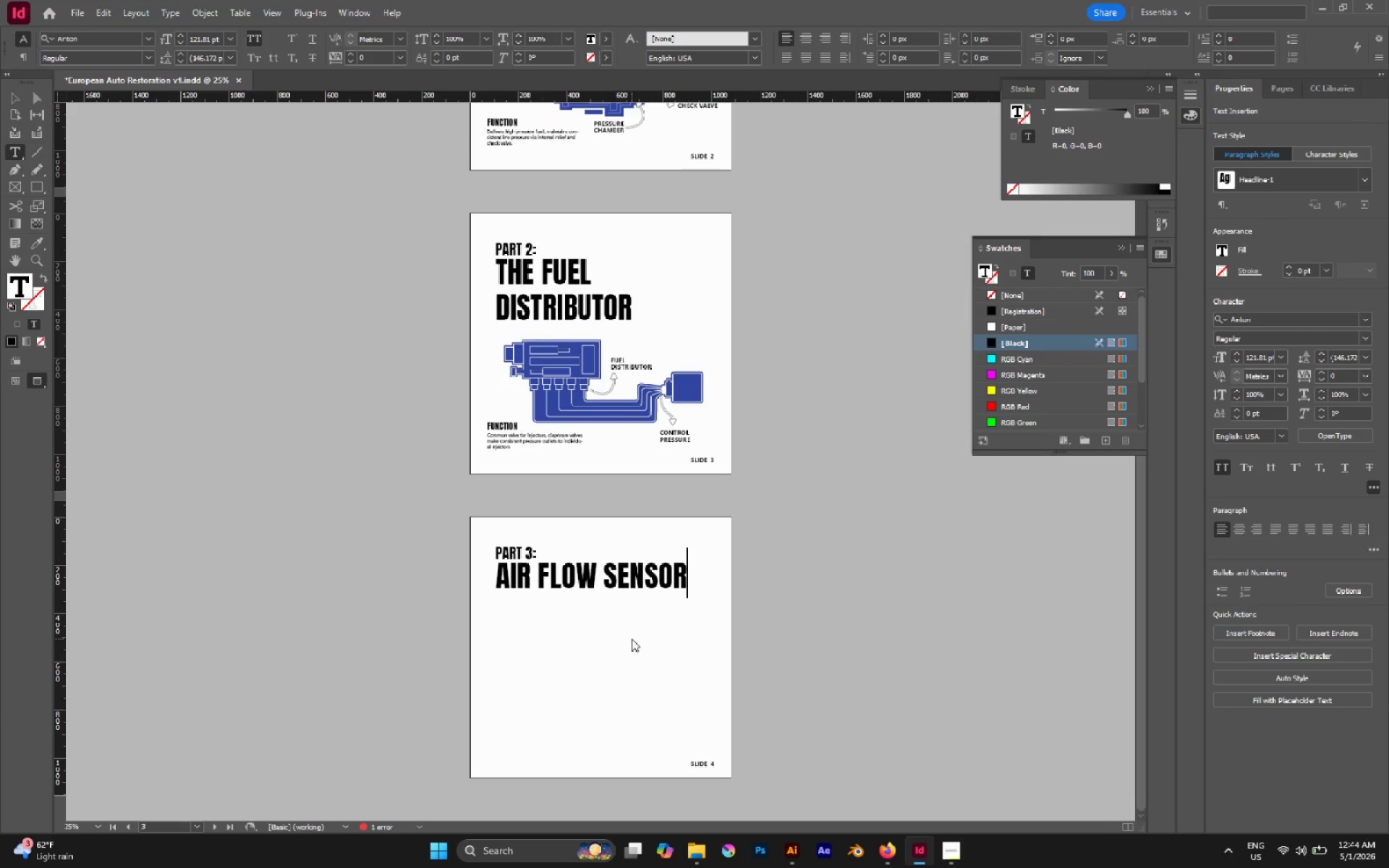 
key(Enter)
 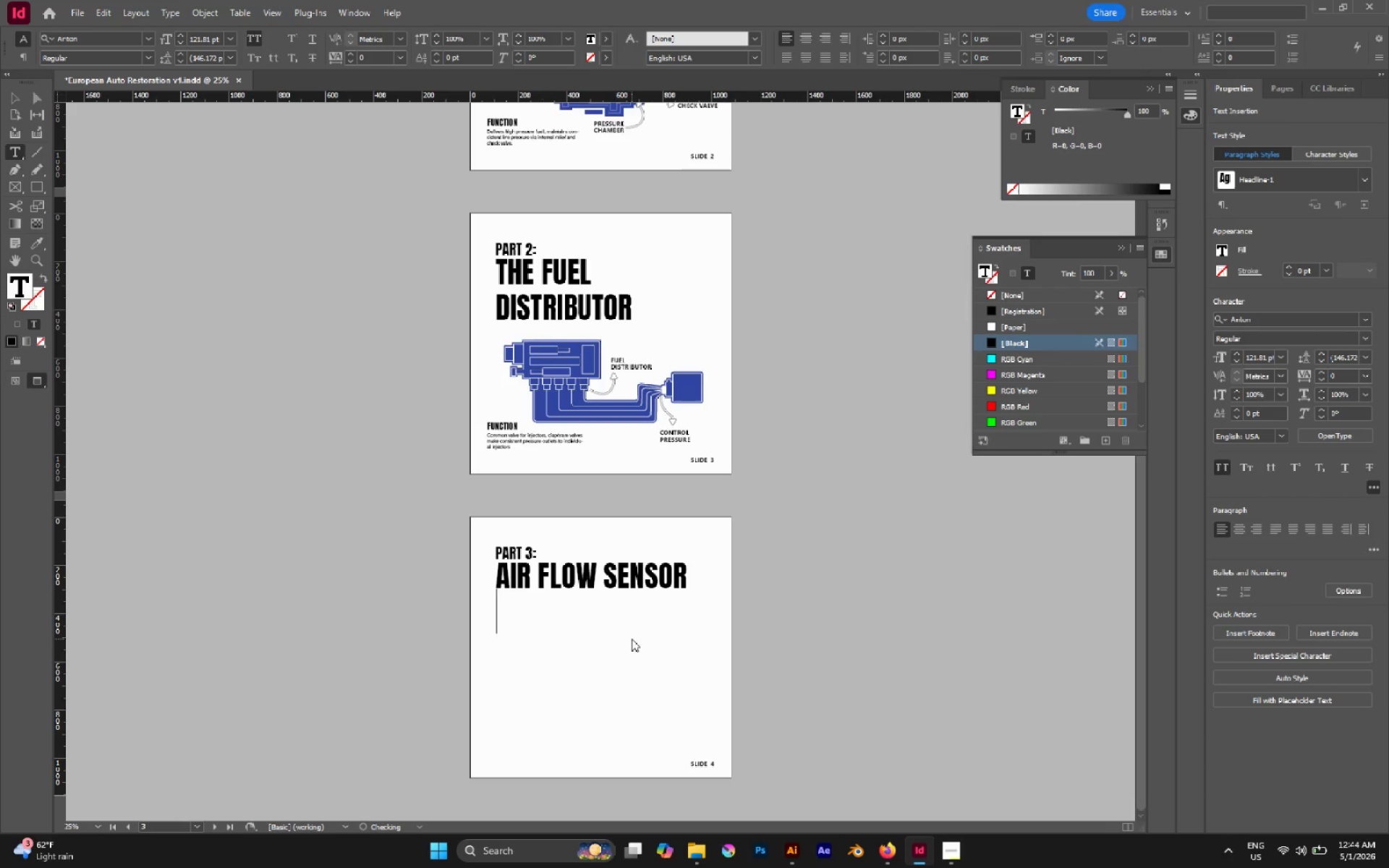 
type(& injector)
 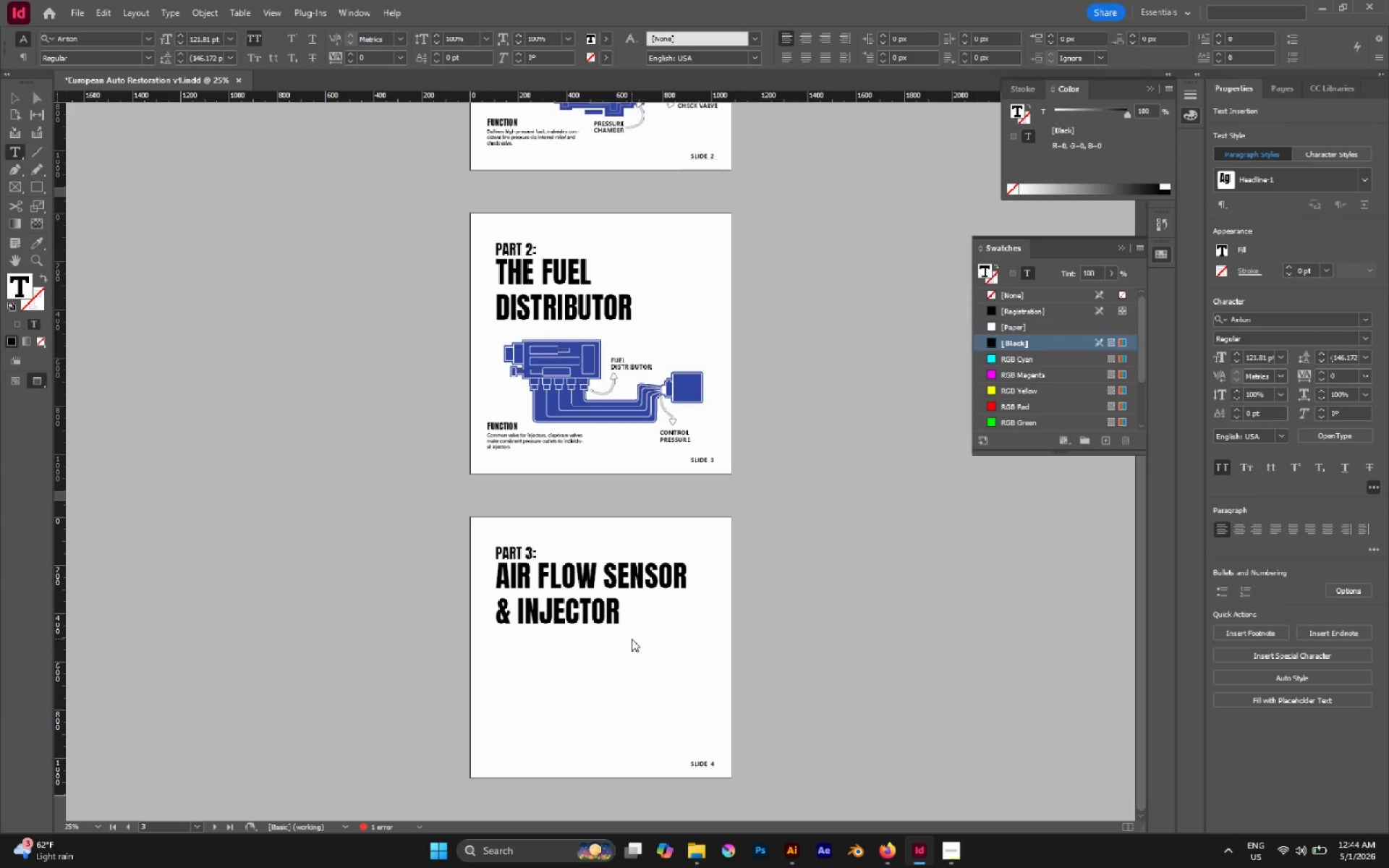 
key(S)
 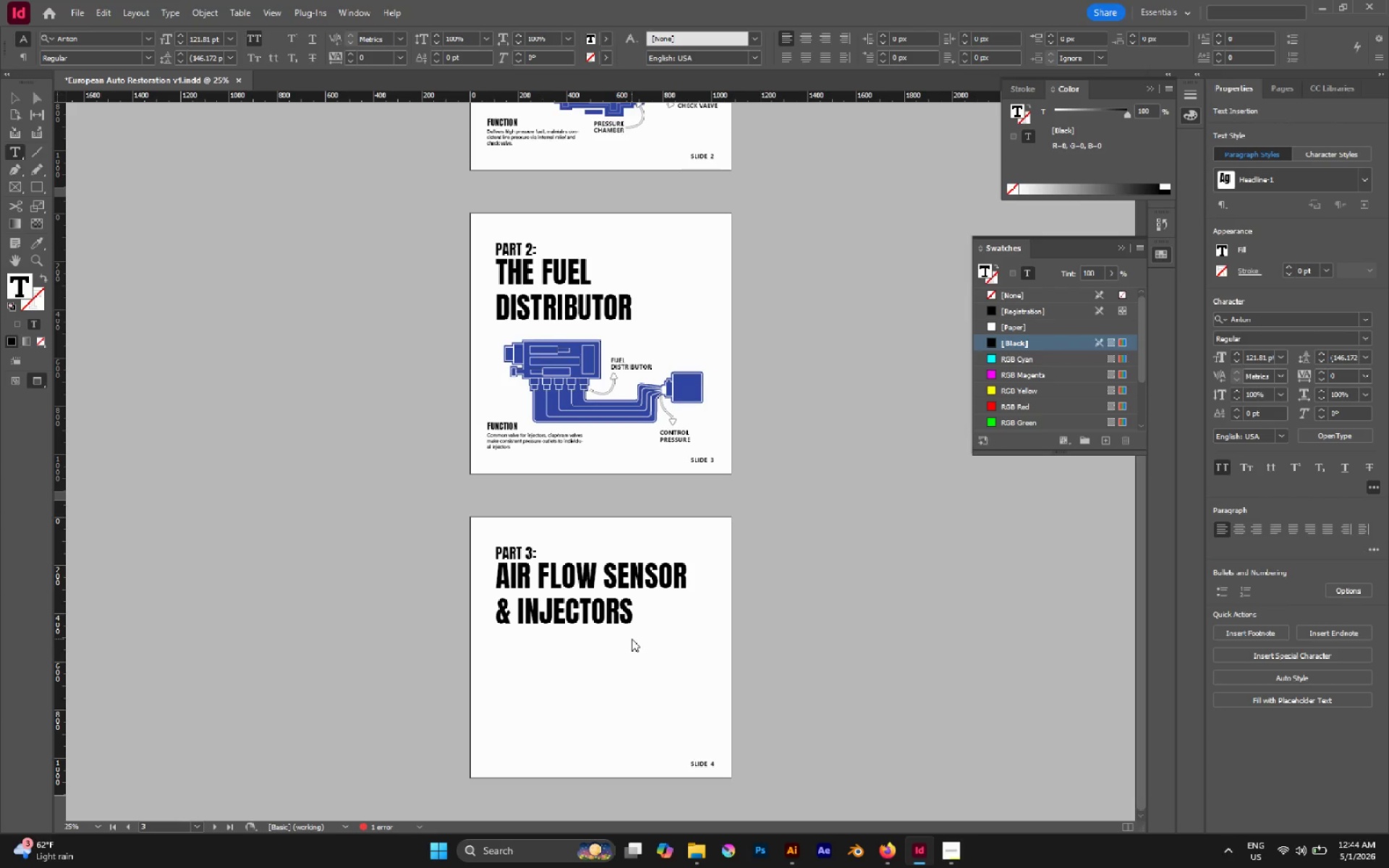 
key(Escape)
 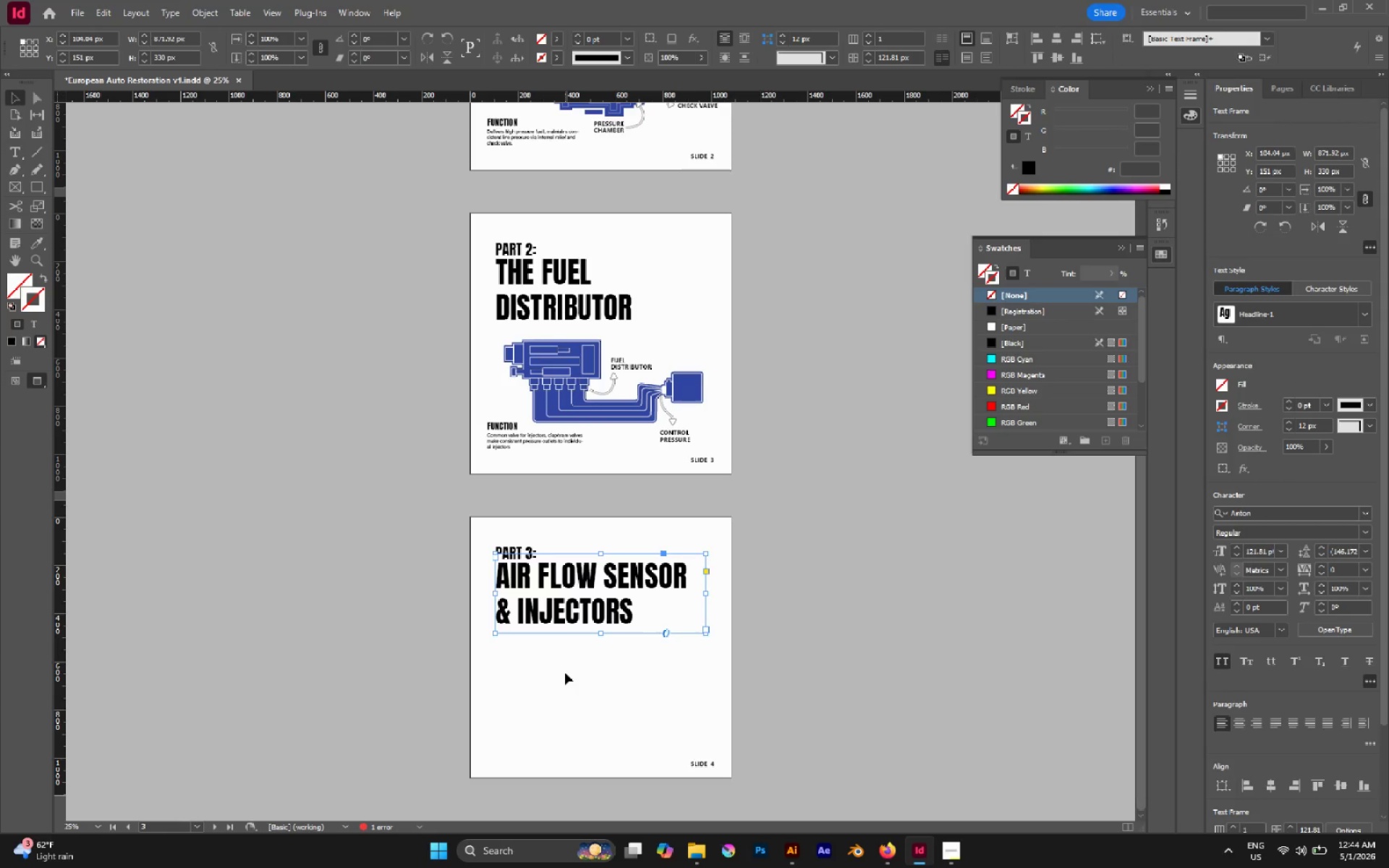 
left_click([565, 673])
 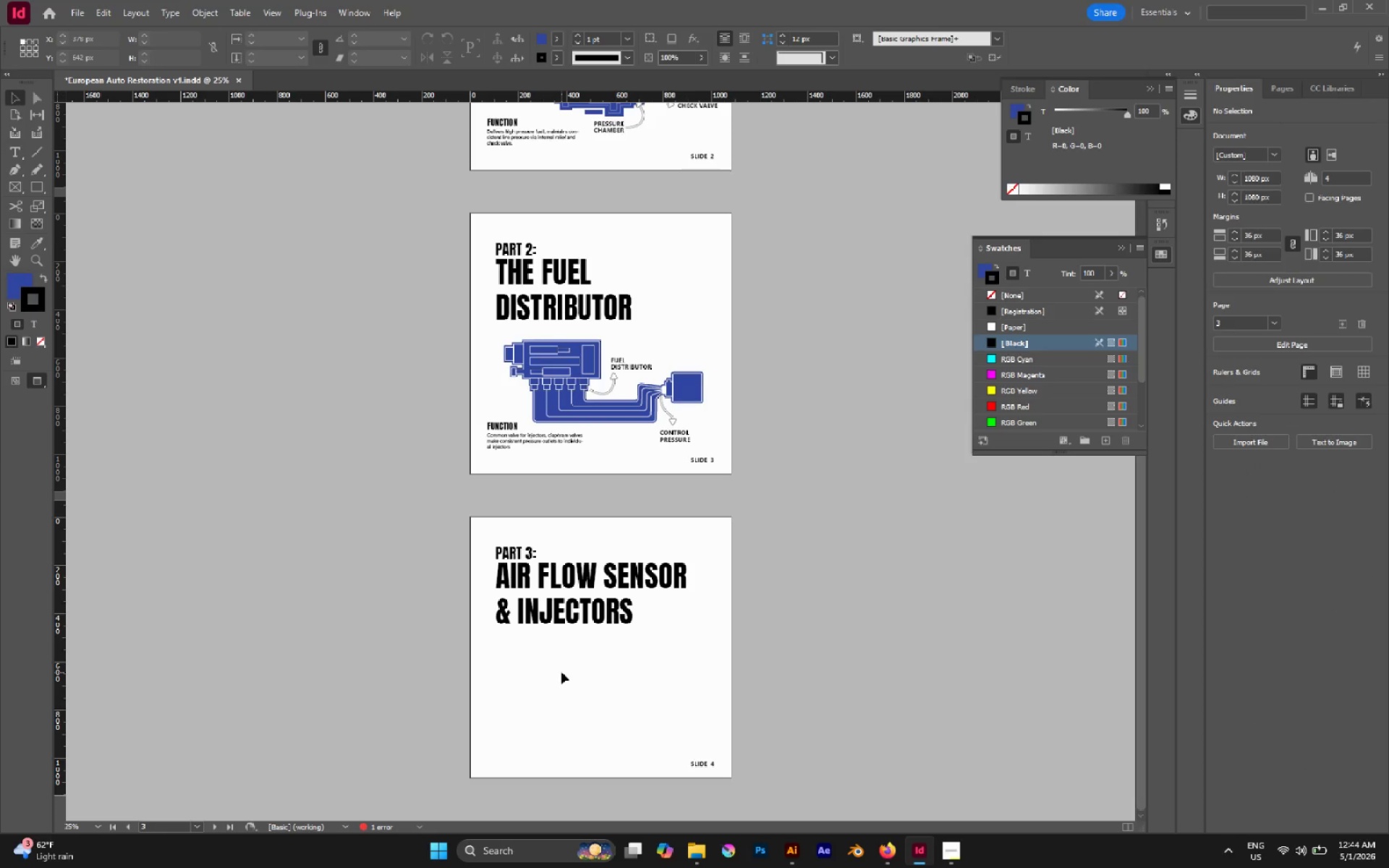 
wait(13.06)
 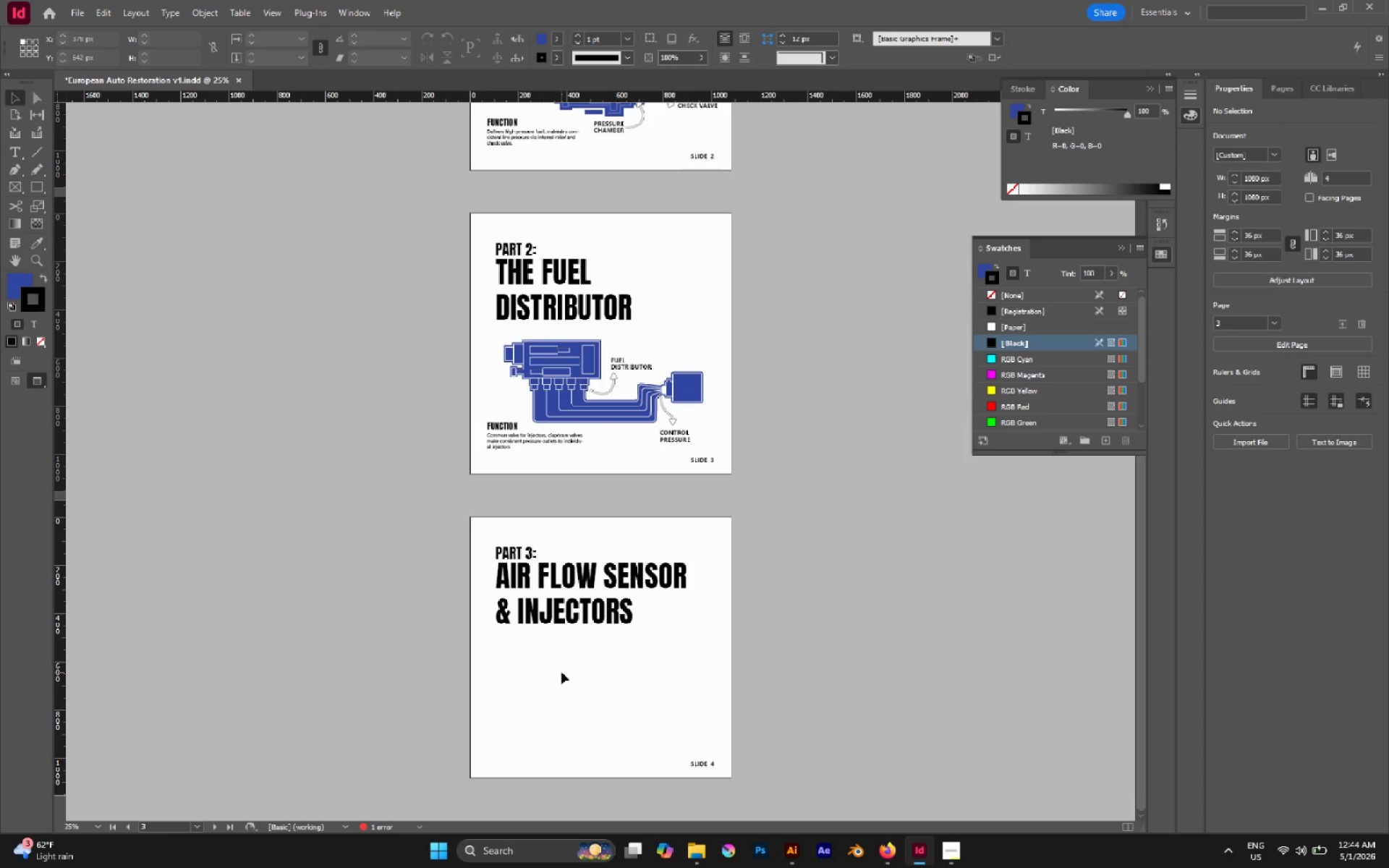 
scroll: coordinate [612, 705], scroll_direction: none, amount: 0.0
 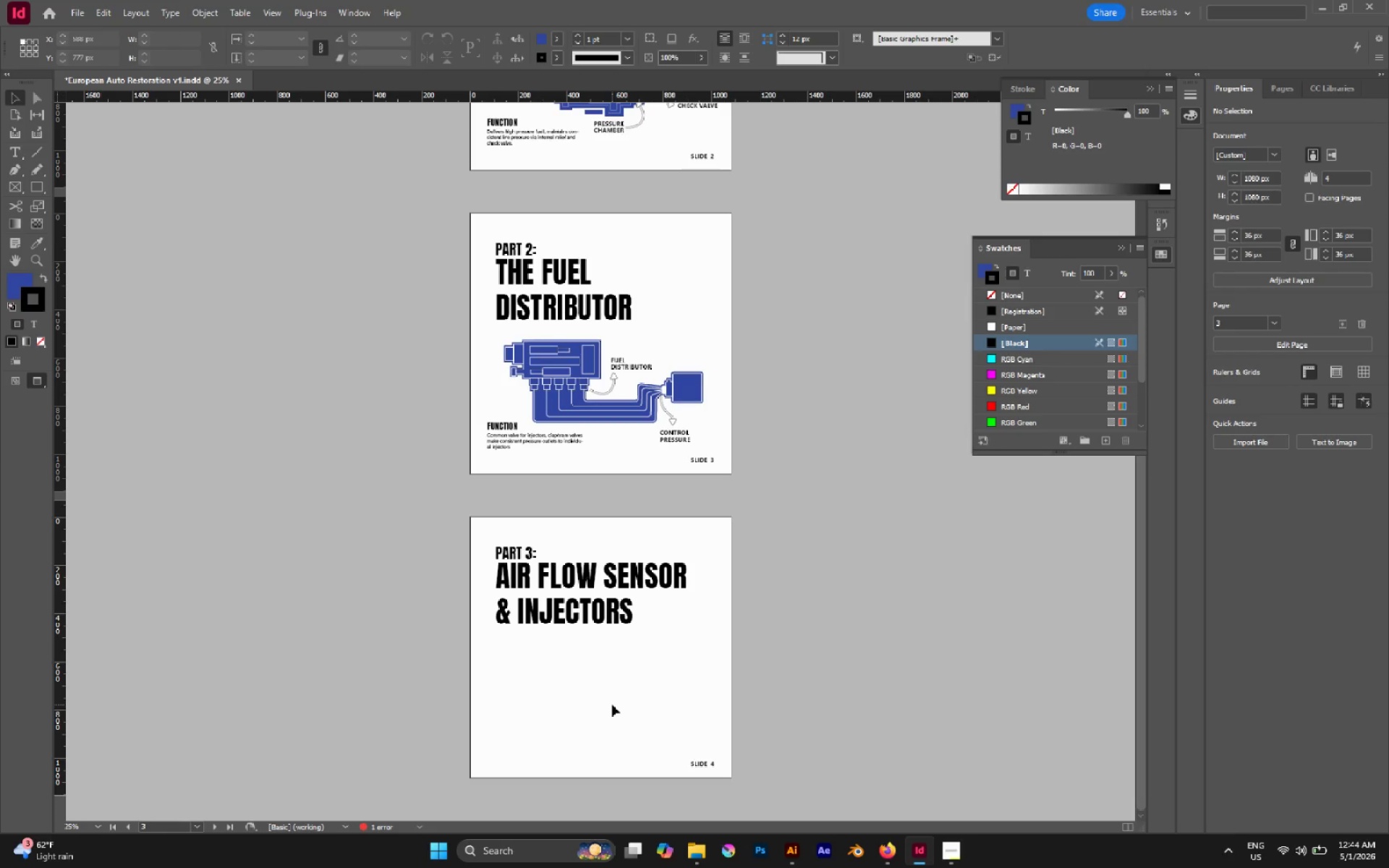 
hold_key(key=AltLeft, duration=0.72)
scroll: coordinate [628, 715], scroll_direction: up, amount: 1.0
 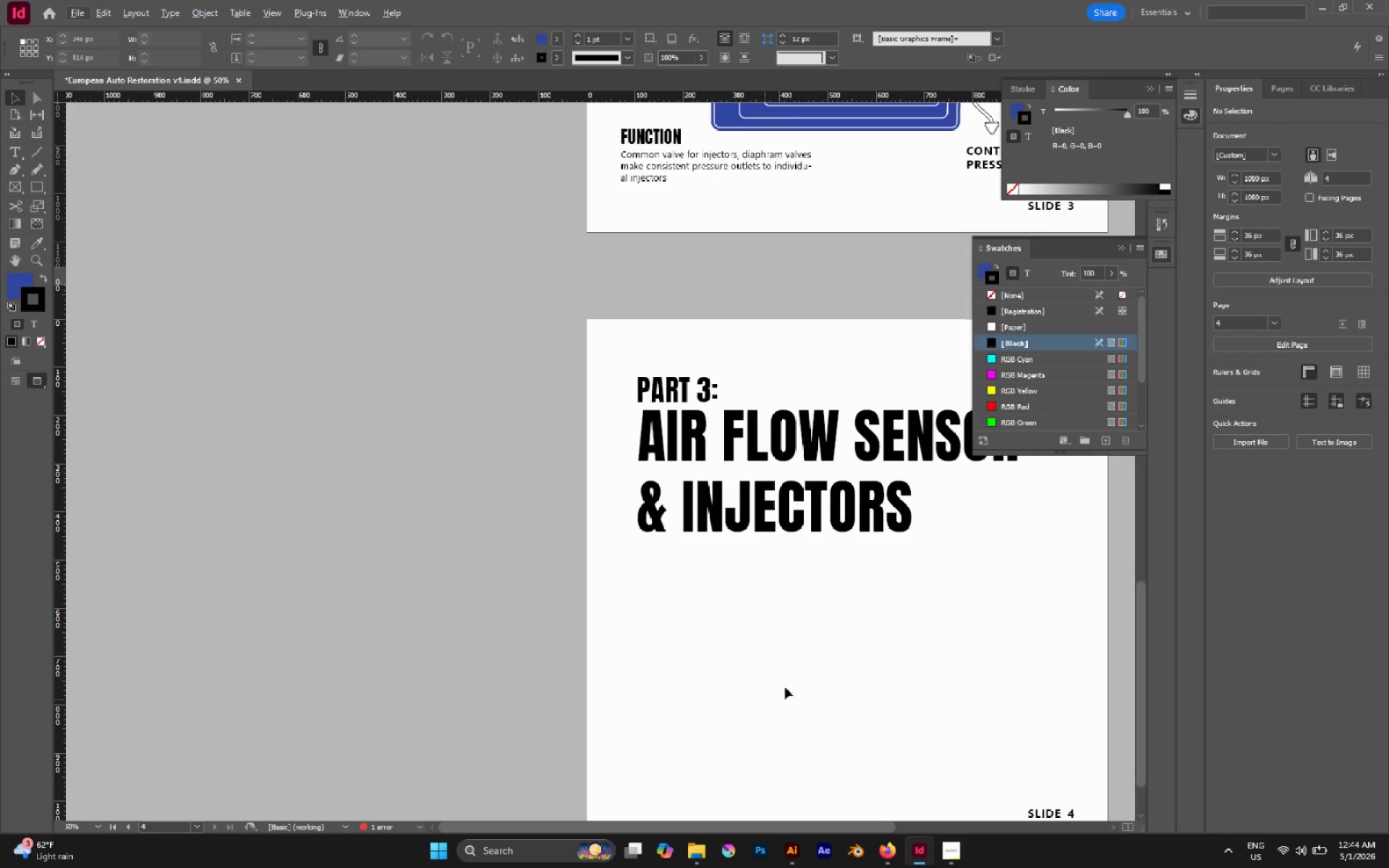 
hold_key(key=Space, duration=0.77)
 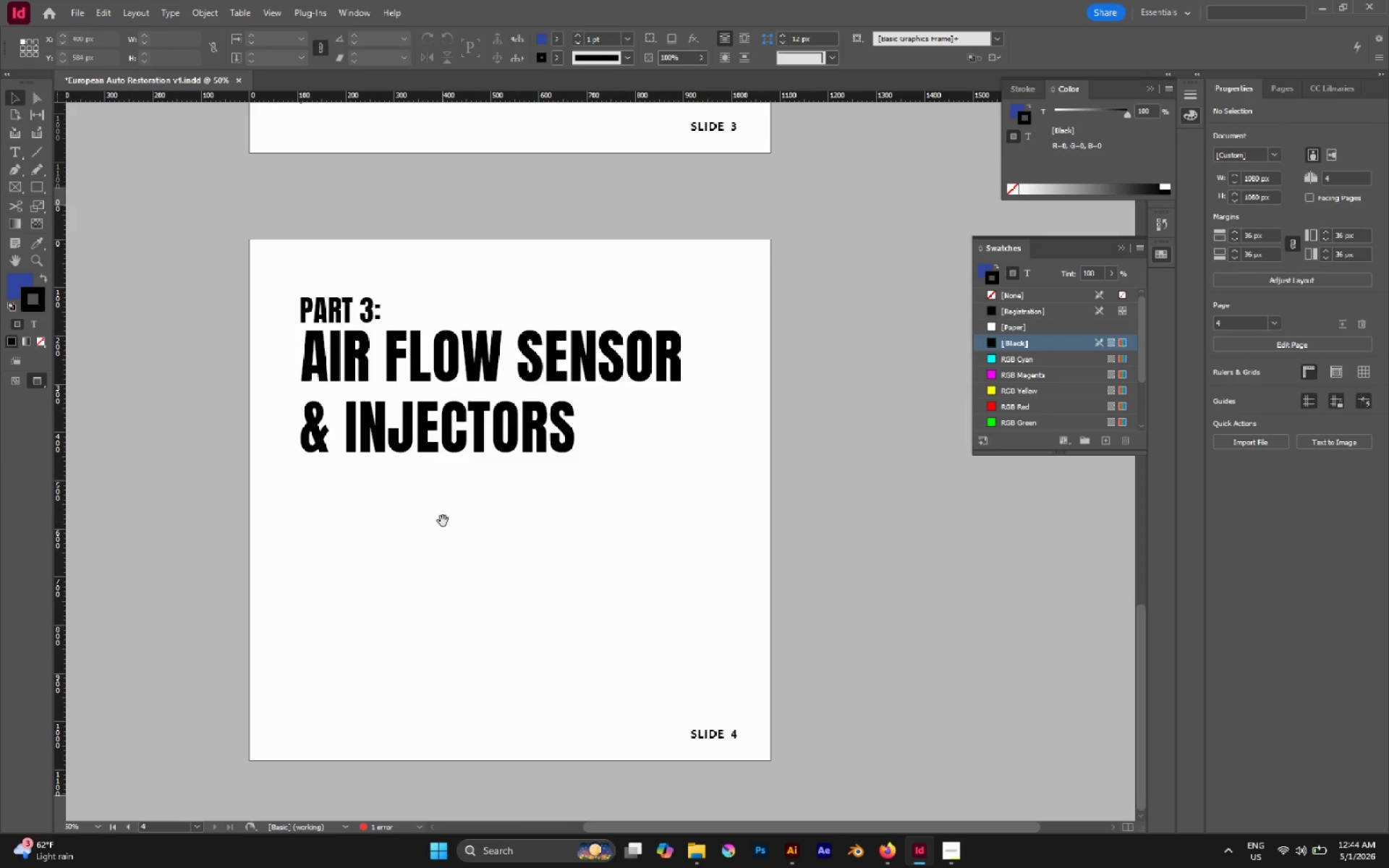 
left_click_drag(start_coordinate=[789, 681], to_coordinate=[451, 524])
 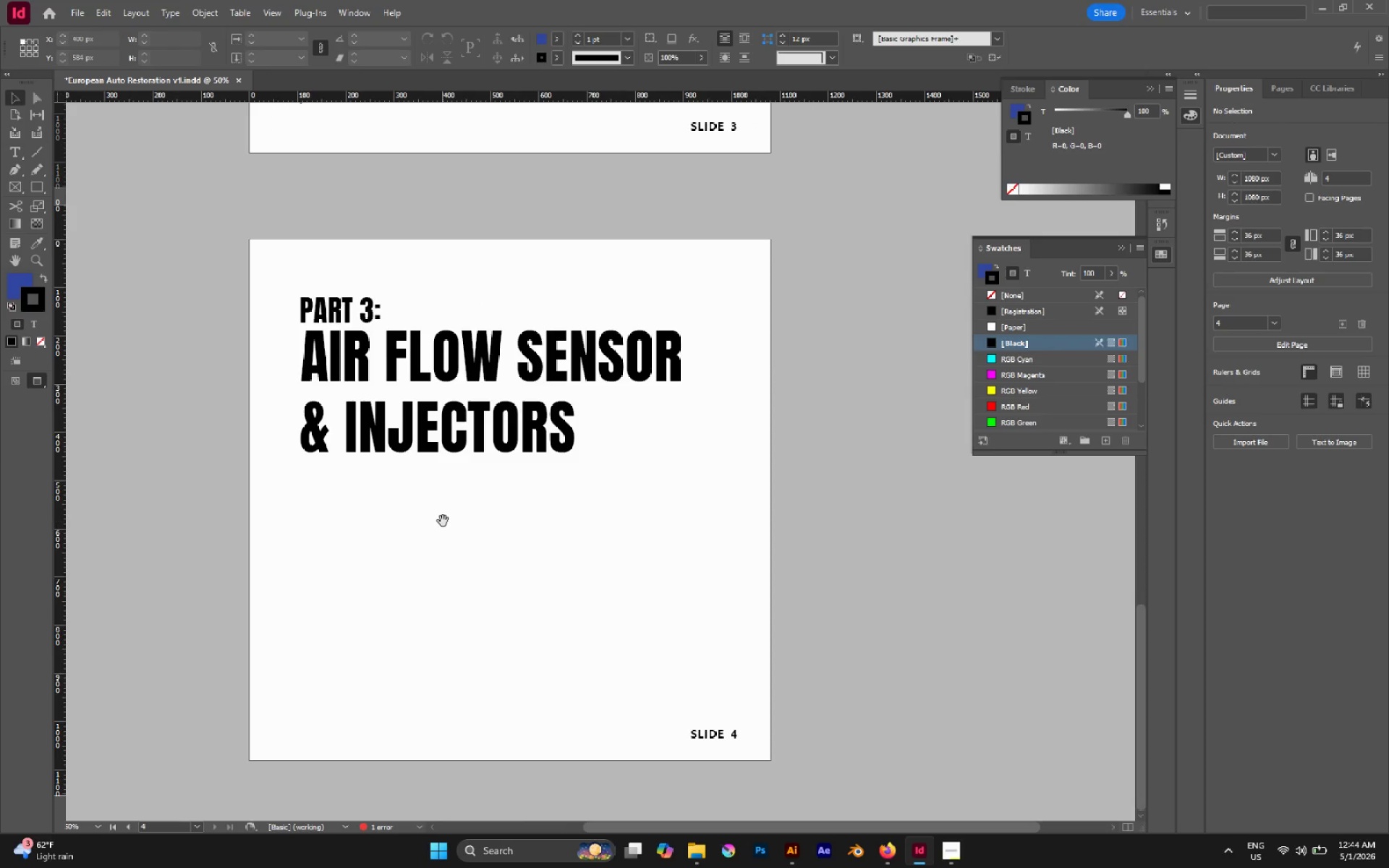 
key(L)
 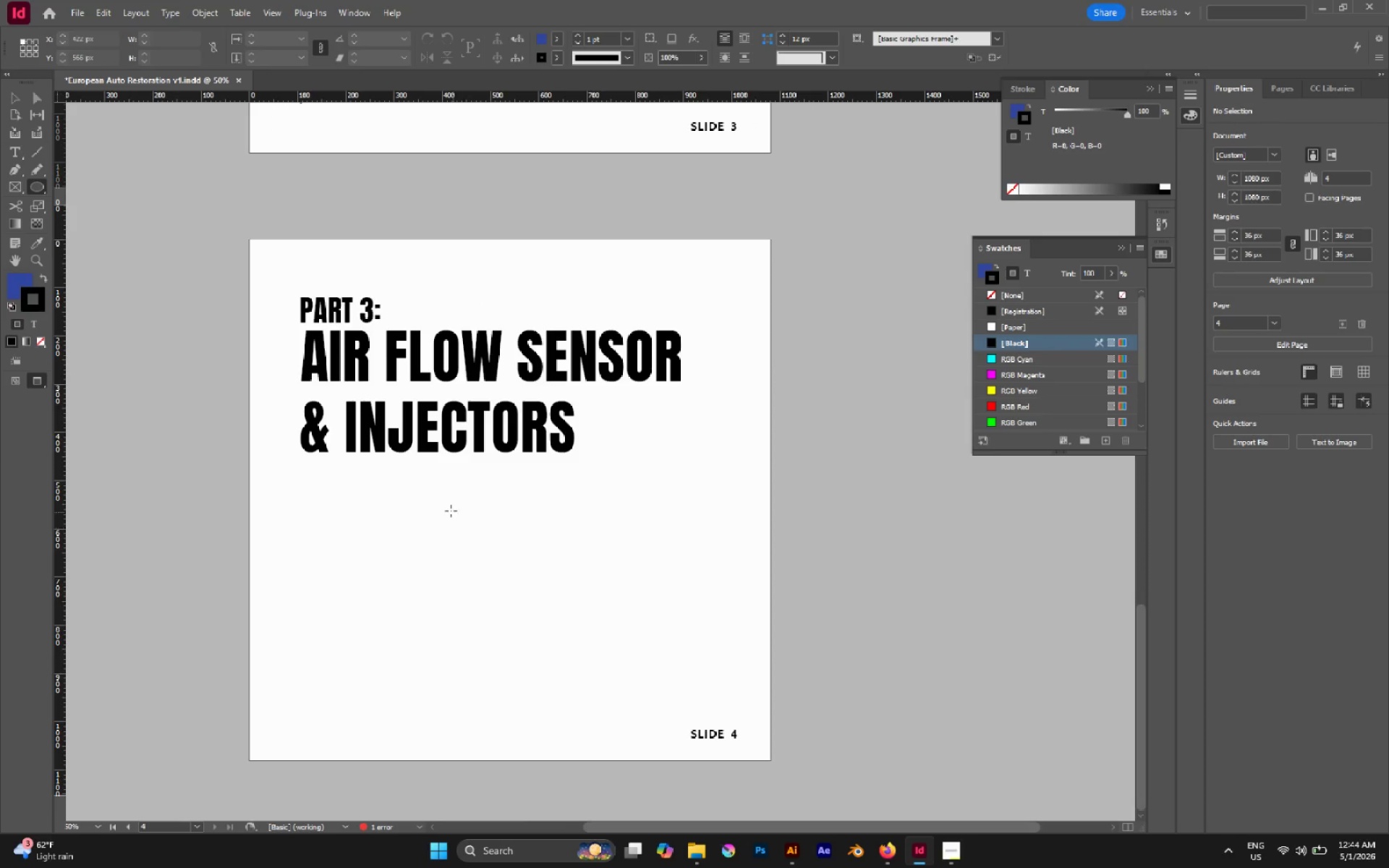 
left_click_drag(start_coordinate=[451, 511], to_coordinate=[564, 535])
 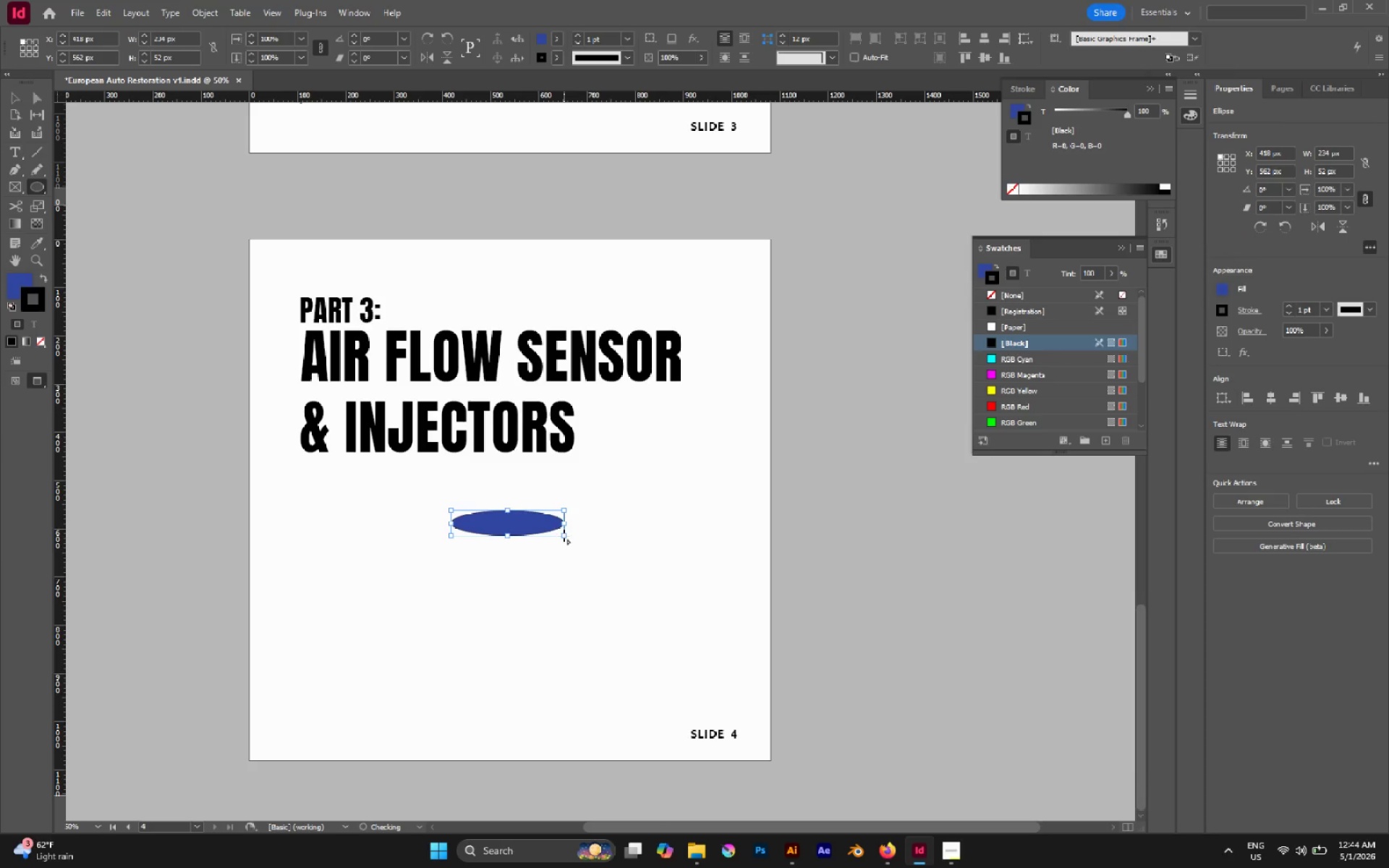 
key(V)
 